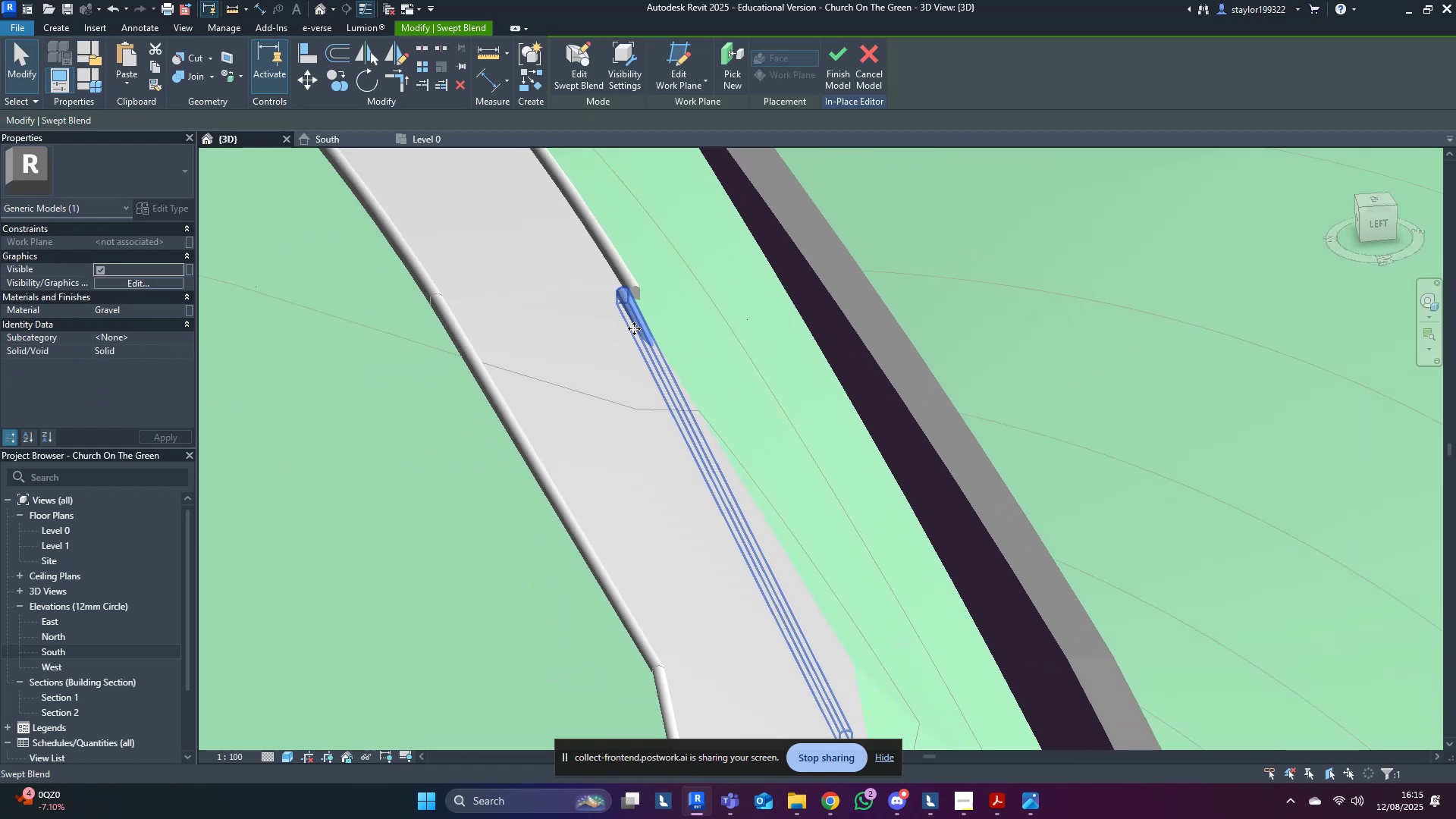 
hold_key(key=ShiftLeft, duration=0.73)
 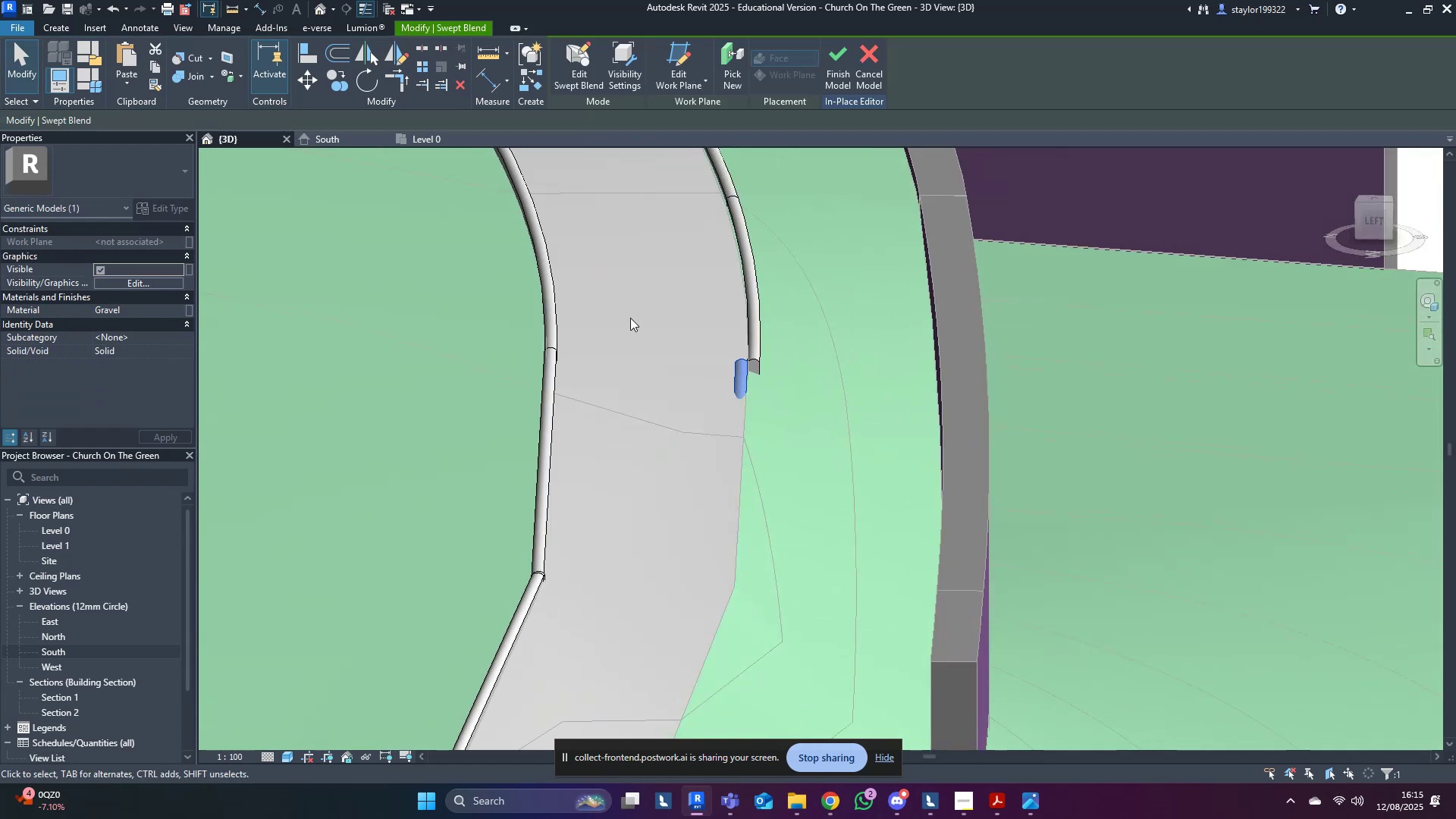 
scroll: coordinate [654, 363], scroll_direction: down, amount: 1.0
 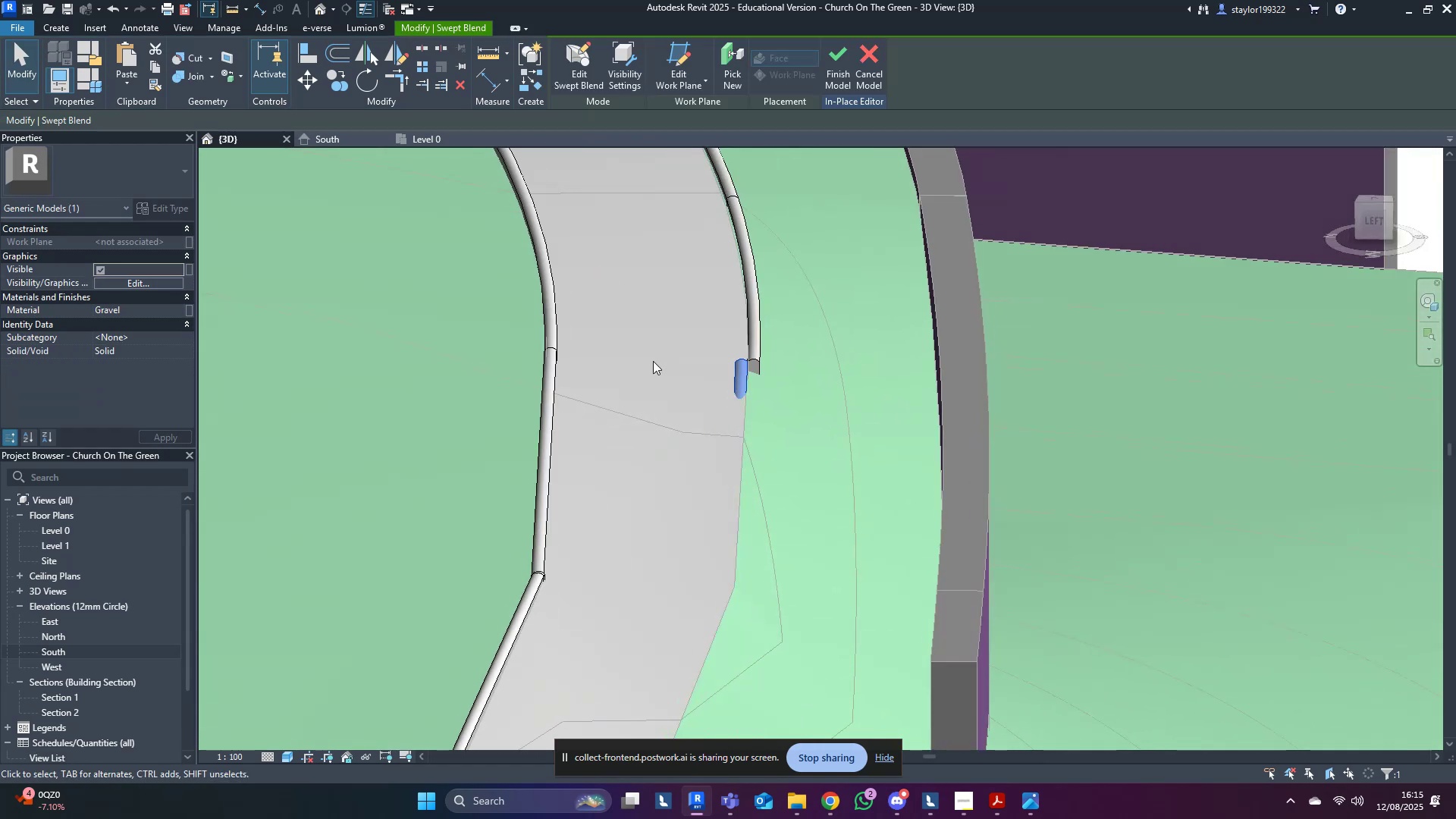 
key(Shift+ShiftLeft)
 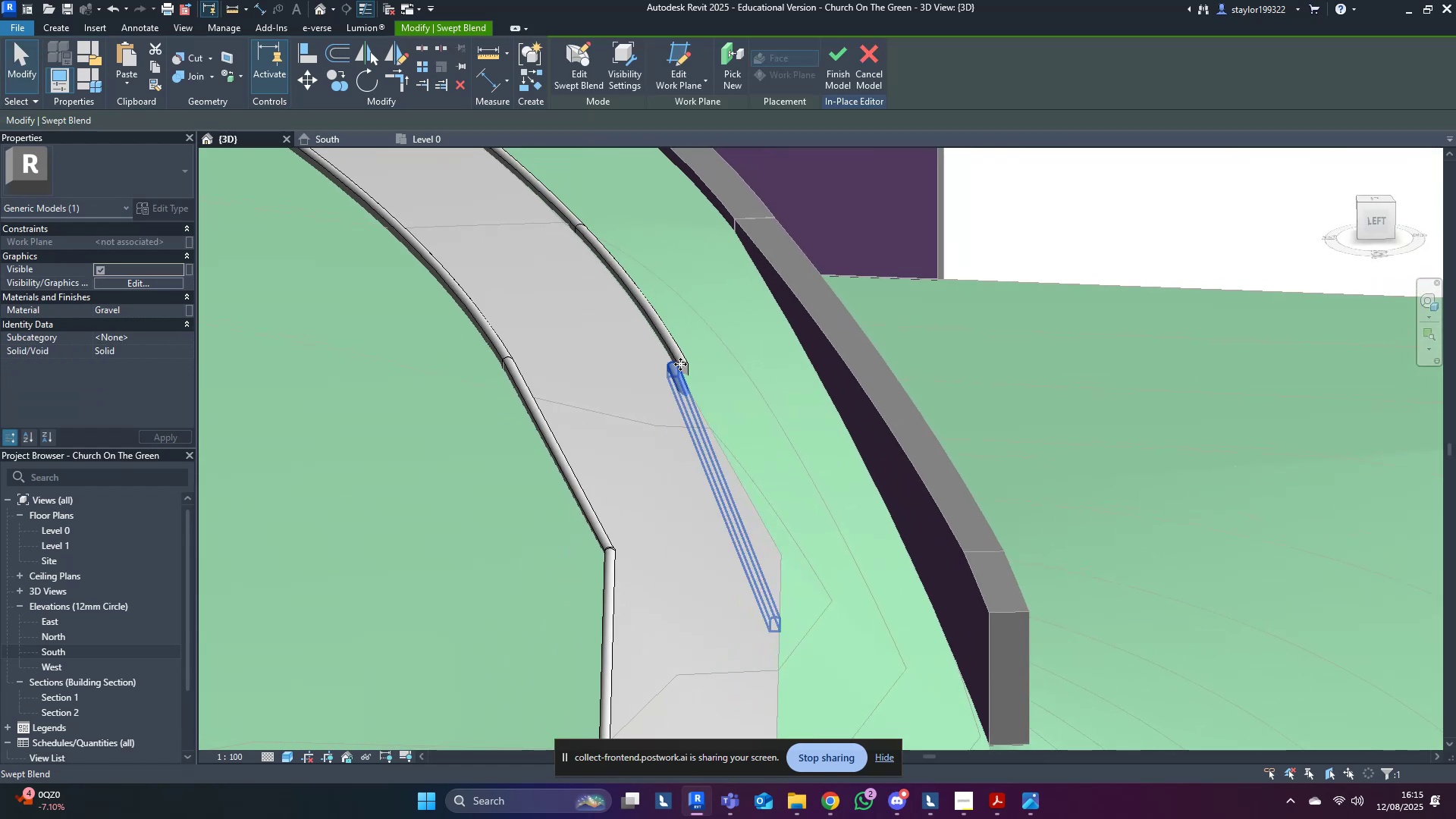 
left_click([680, 364])
 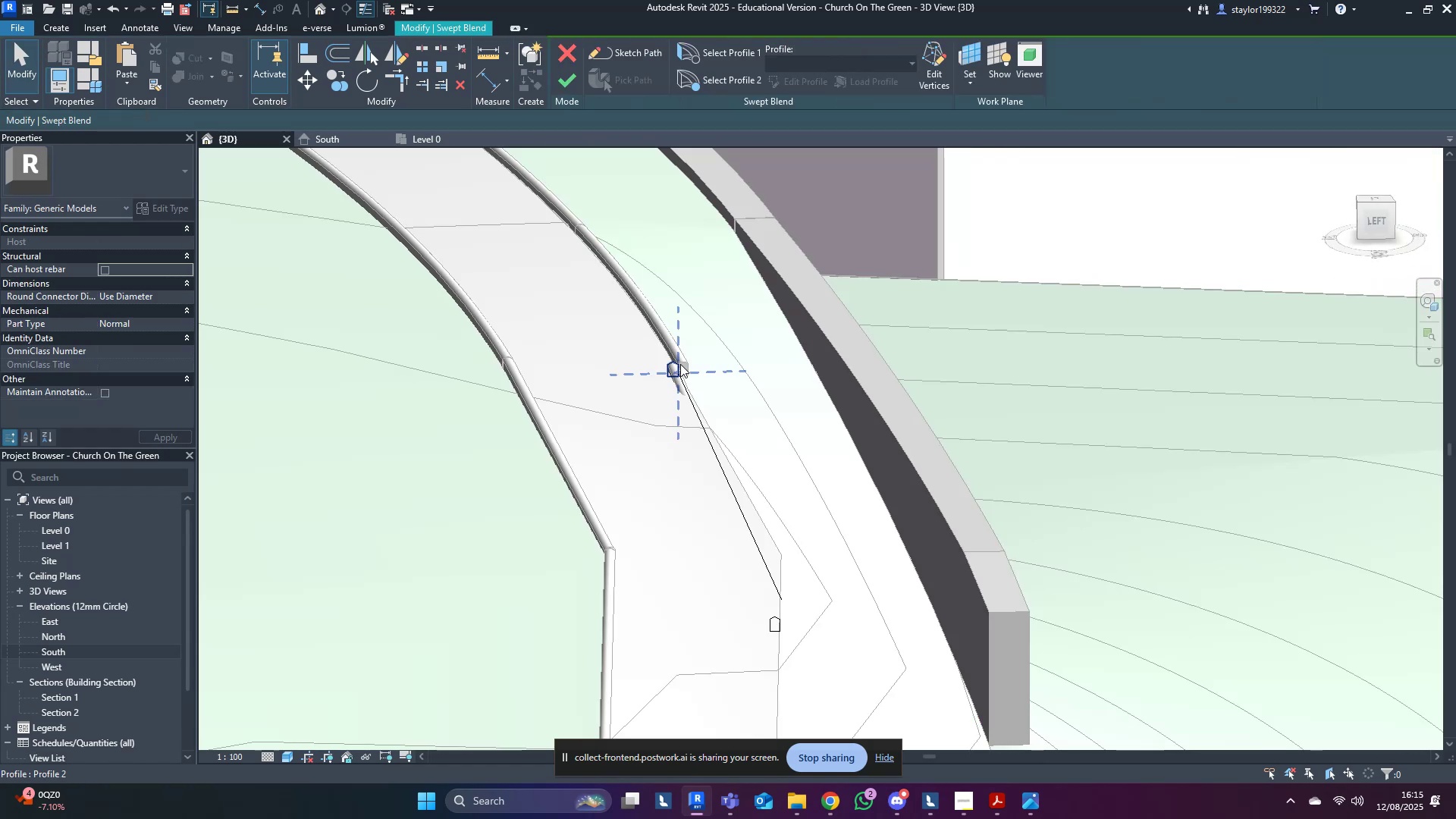 
scroll: coordinate [679, 365], scroll_direction: up, amount: 9.0
 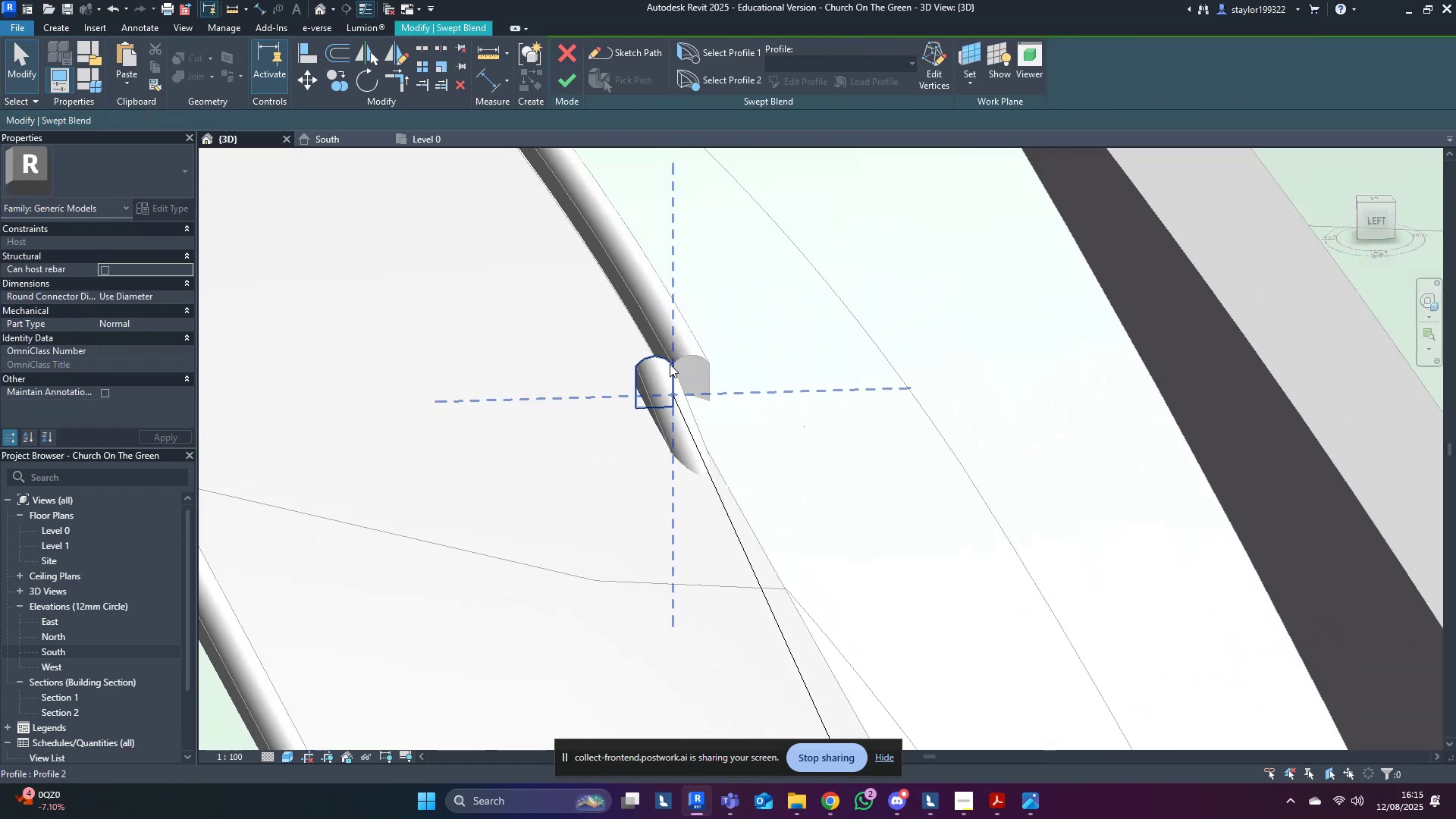 
left_click([670, 364])
 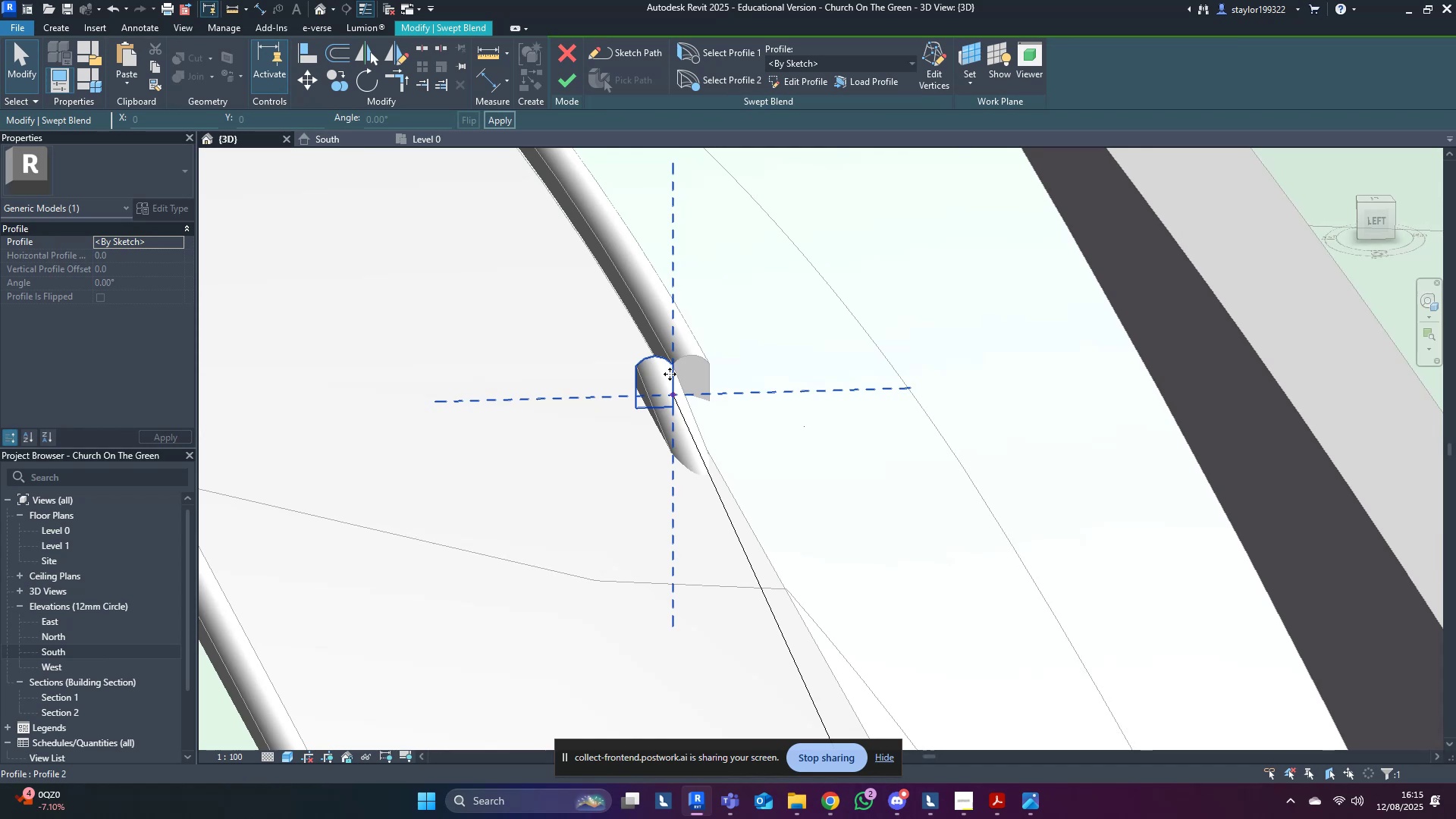 
double_click([670, 374])
 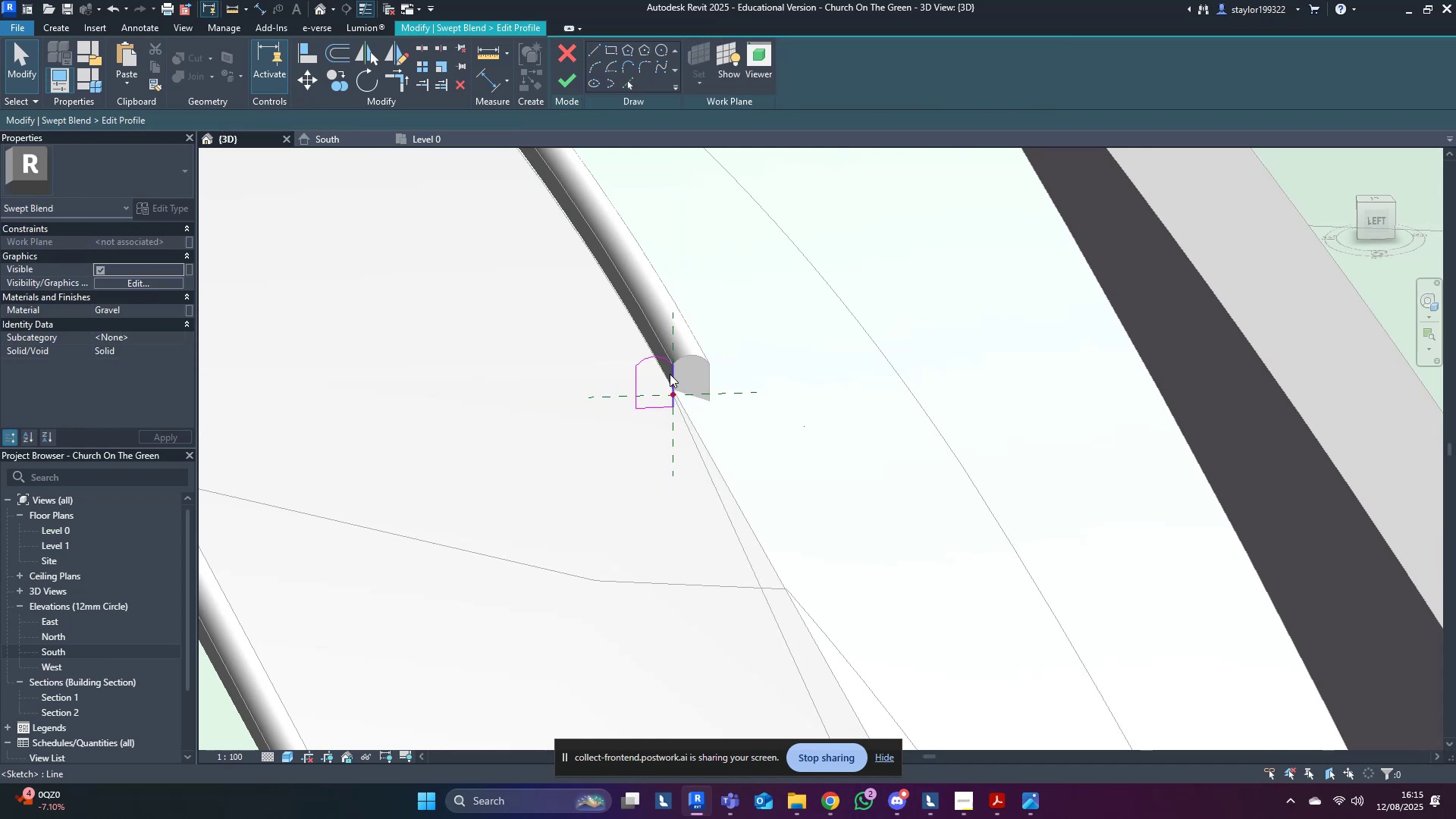 
key(Tab)
 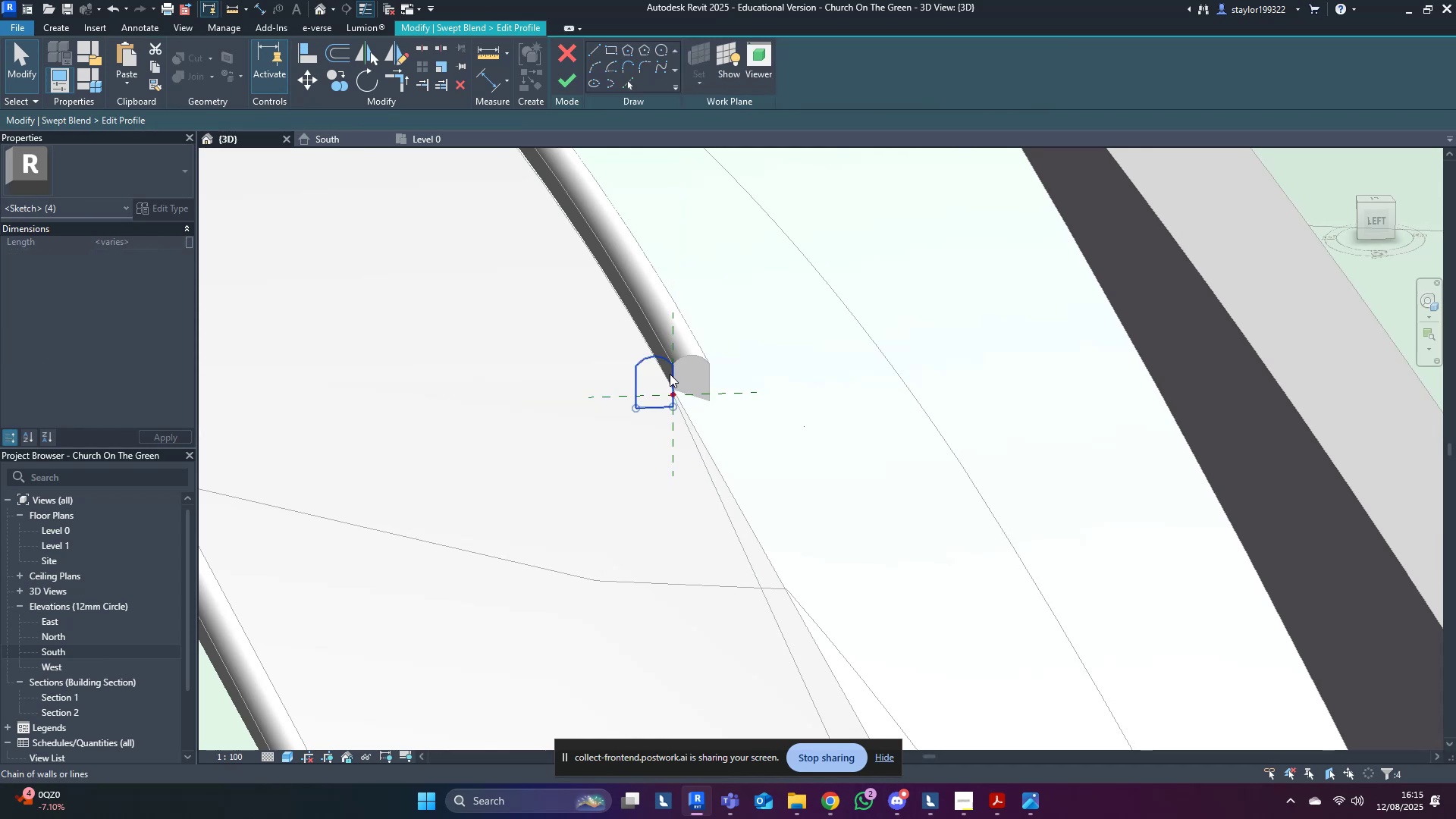 
left_click([670, 374])
 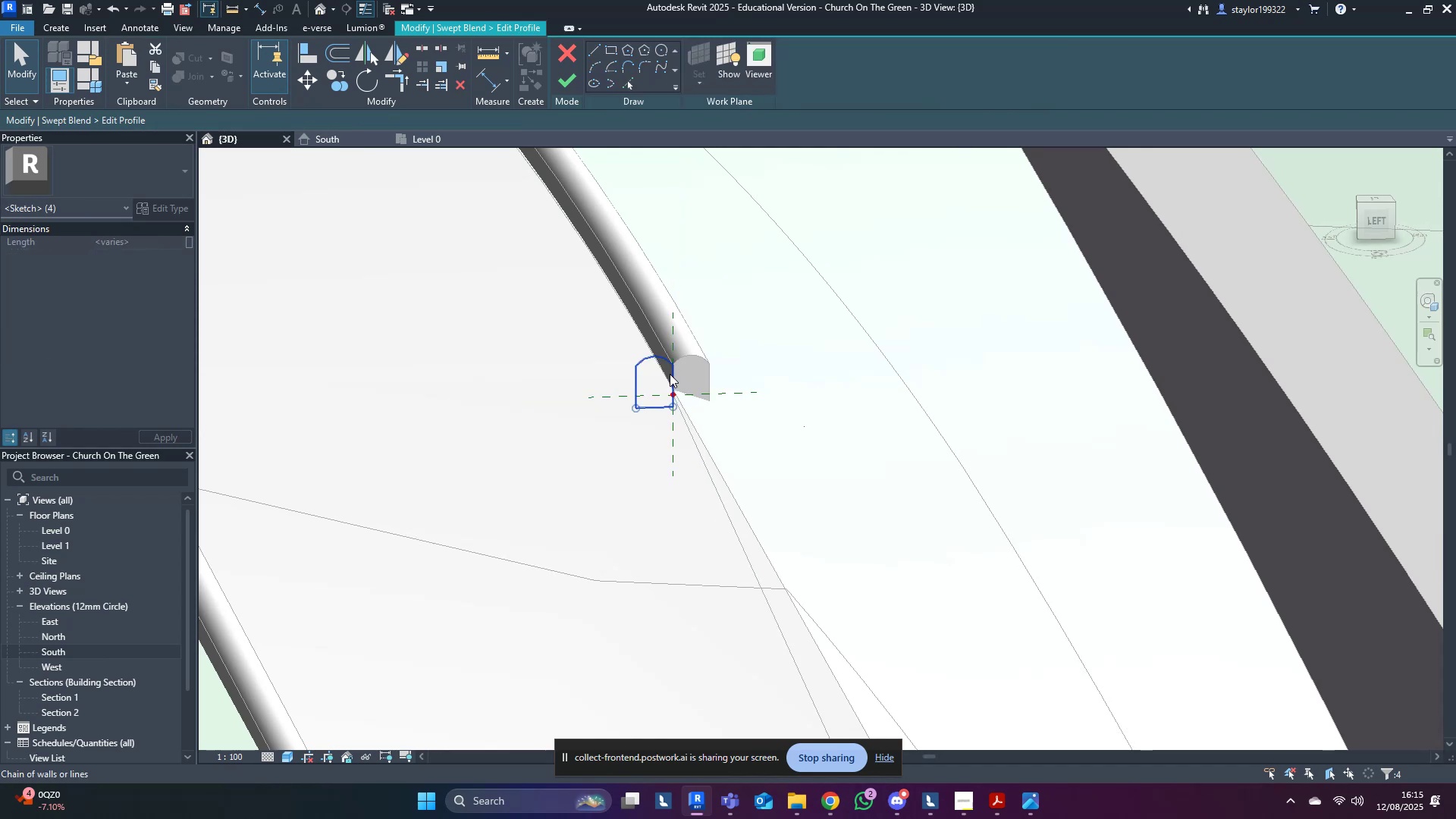 
scroll: coordinate [670, 374], scroll_direction: up, amount: 8.0
 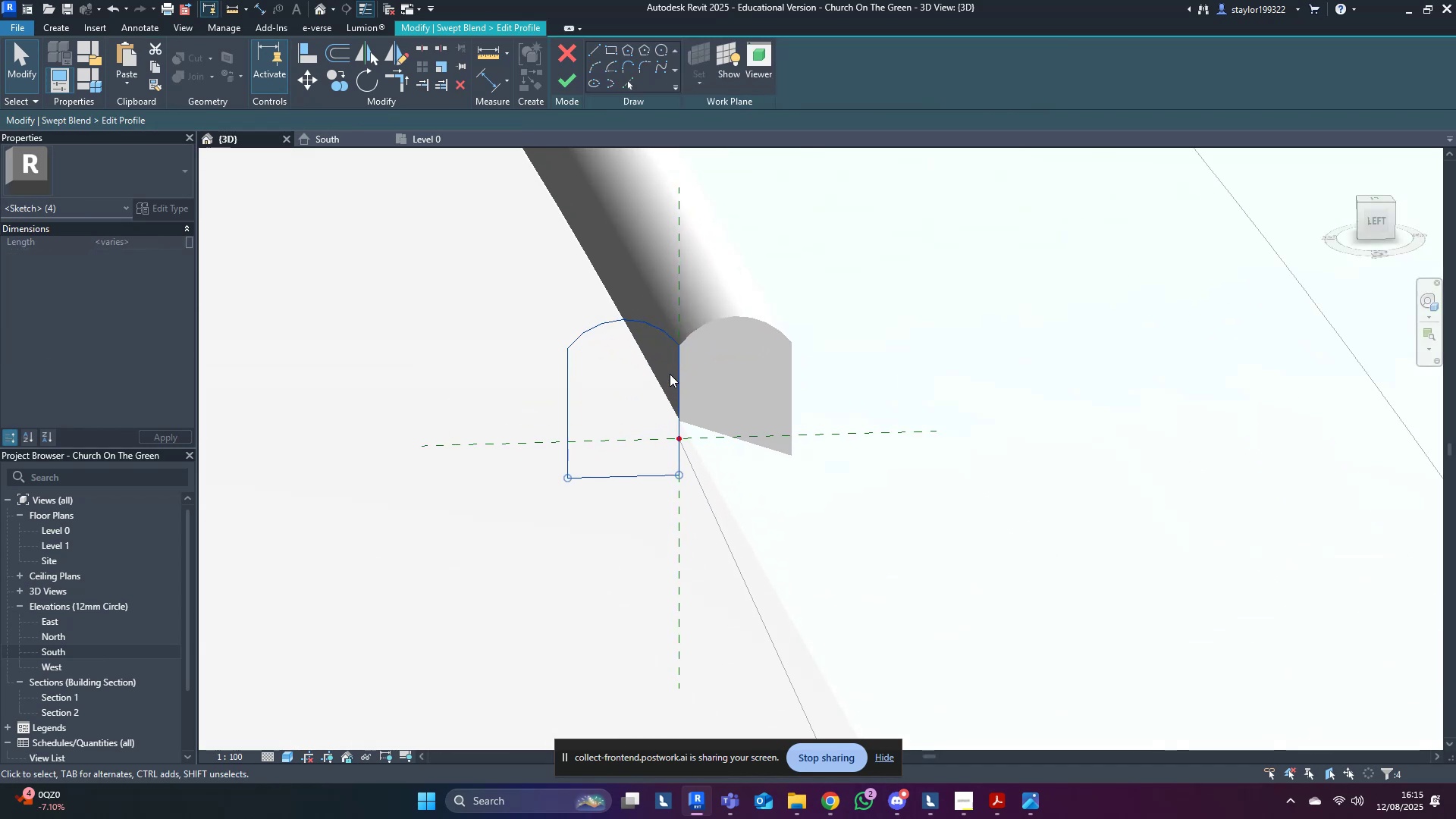 
type(mv)
 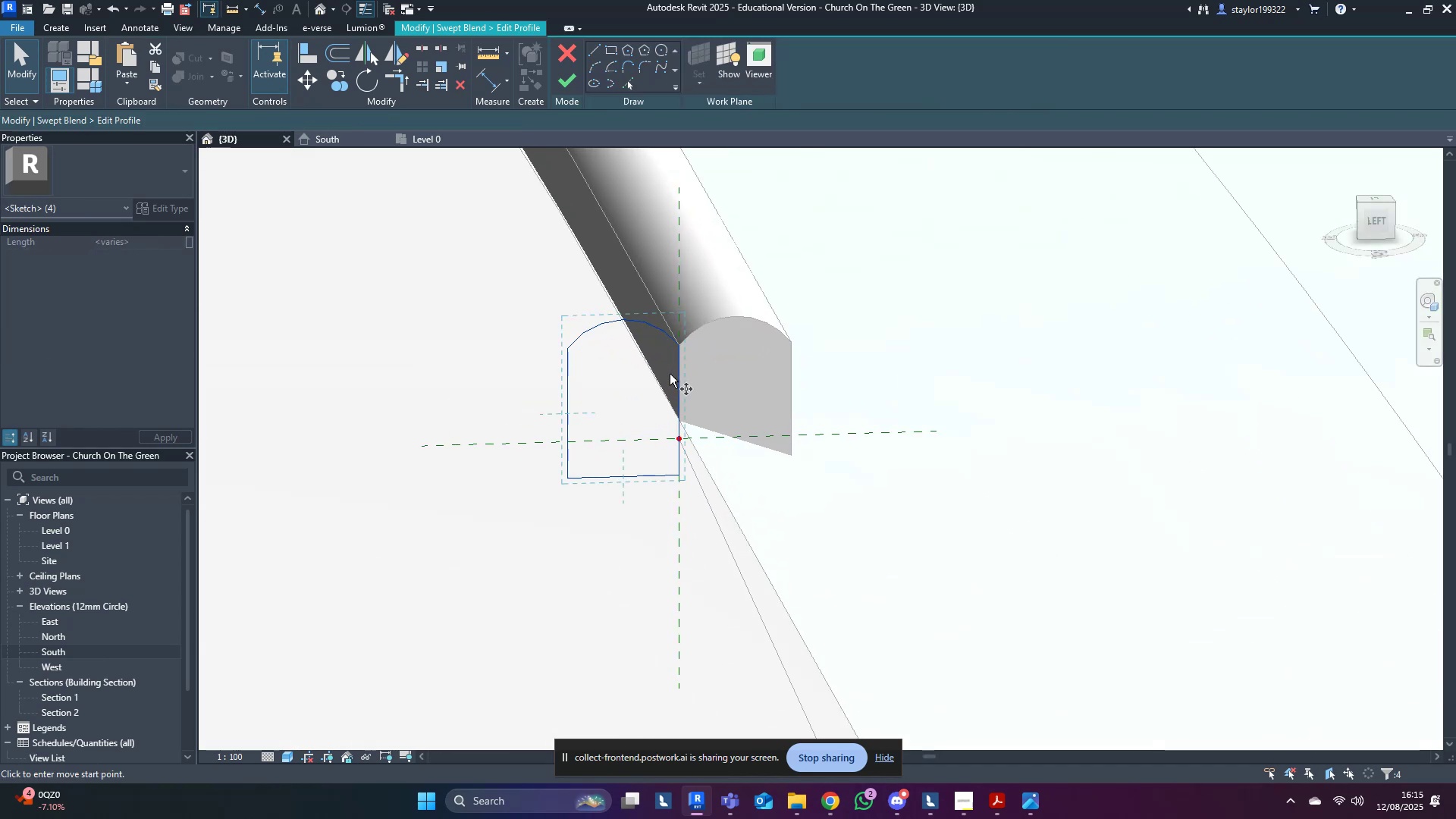 
scroll: coordinate [667, 374], scroll_direction: up, amount: 4.0
 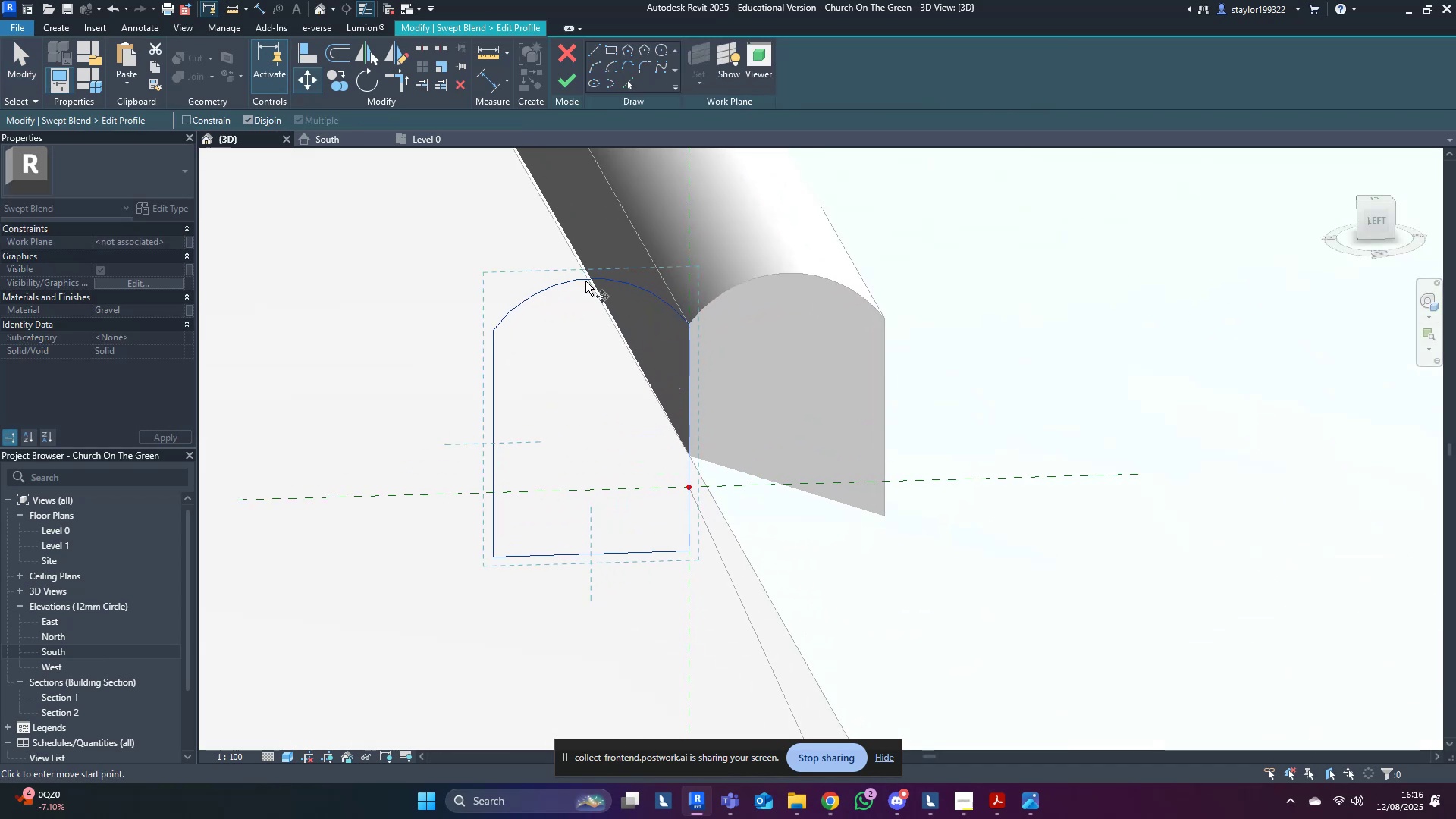 
left_click([592, 278])
 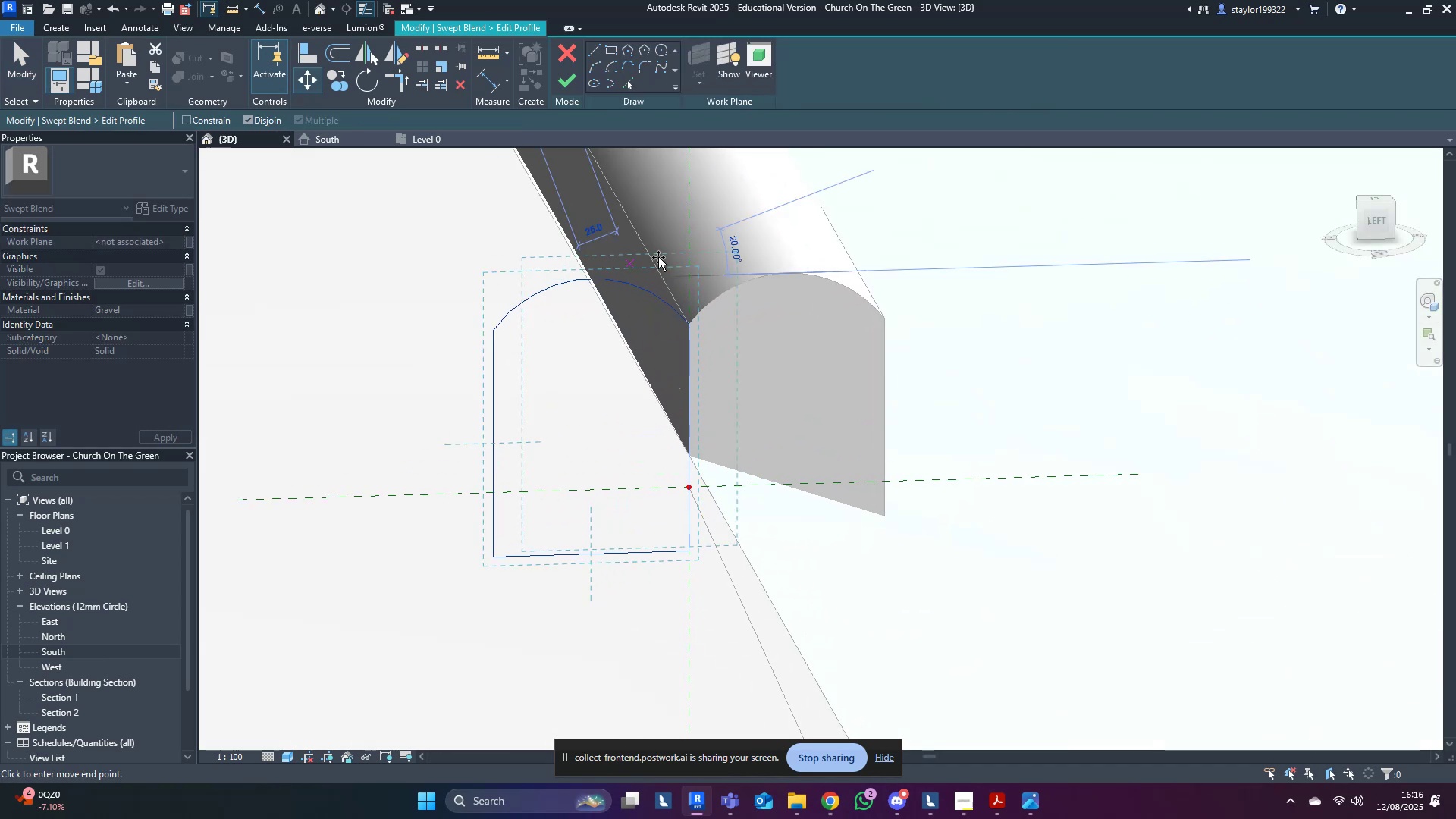 
hold_key(key=ShiftLeft, duration=1.35)
 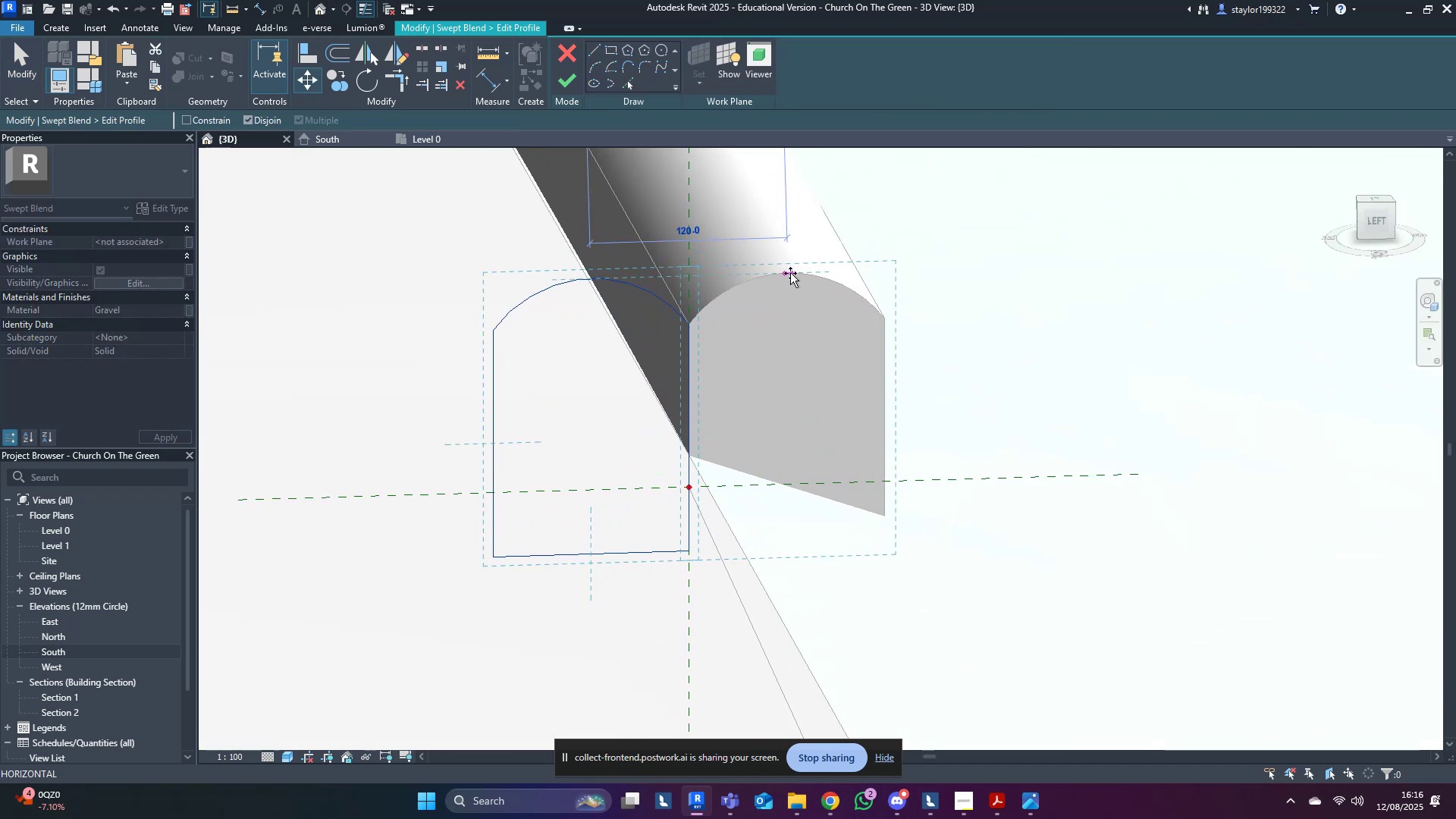 
key(Escape)
 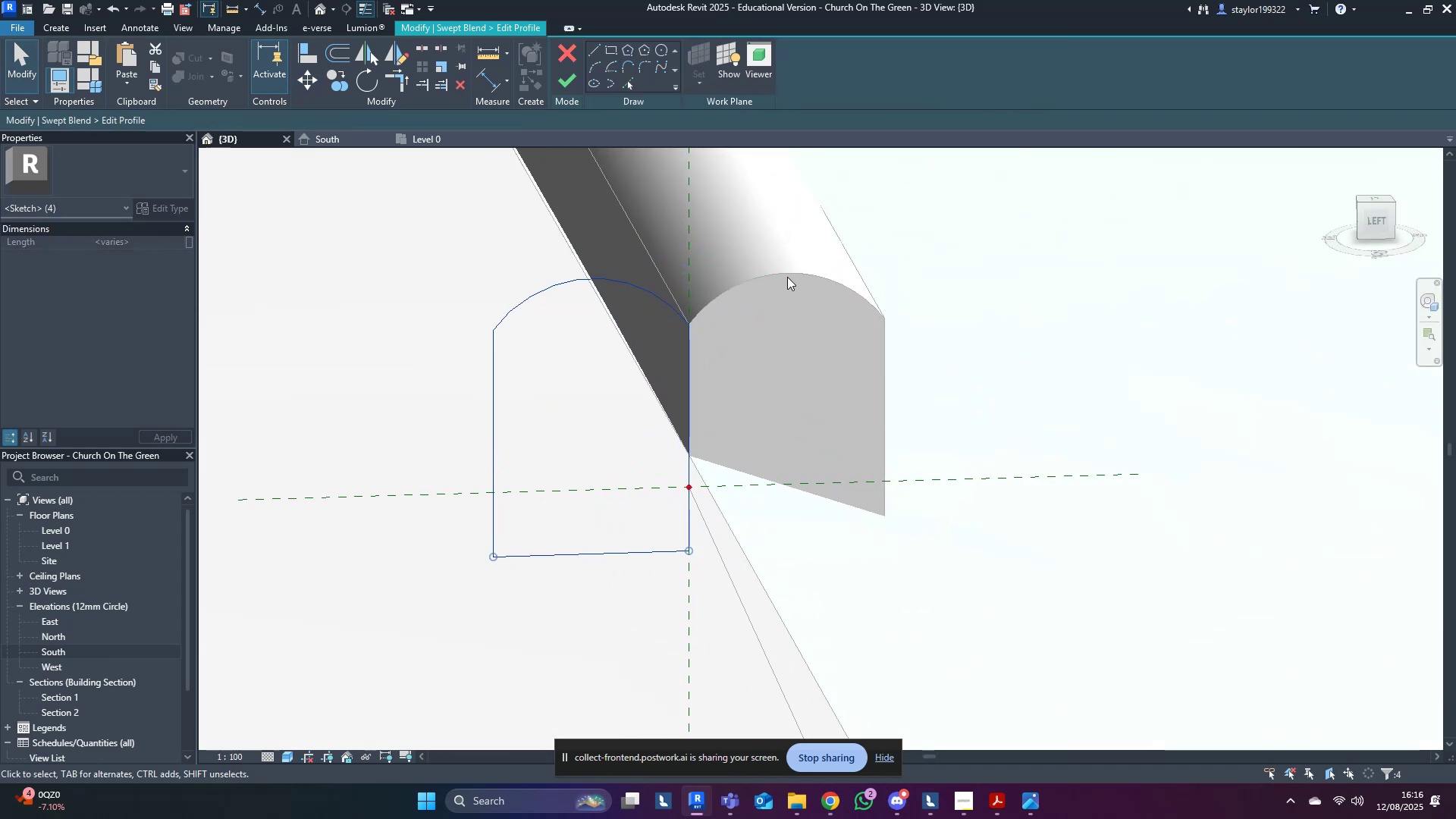 
key(V)
 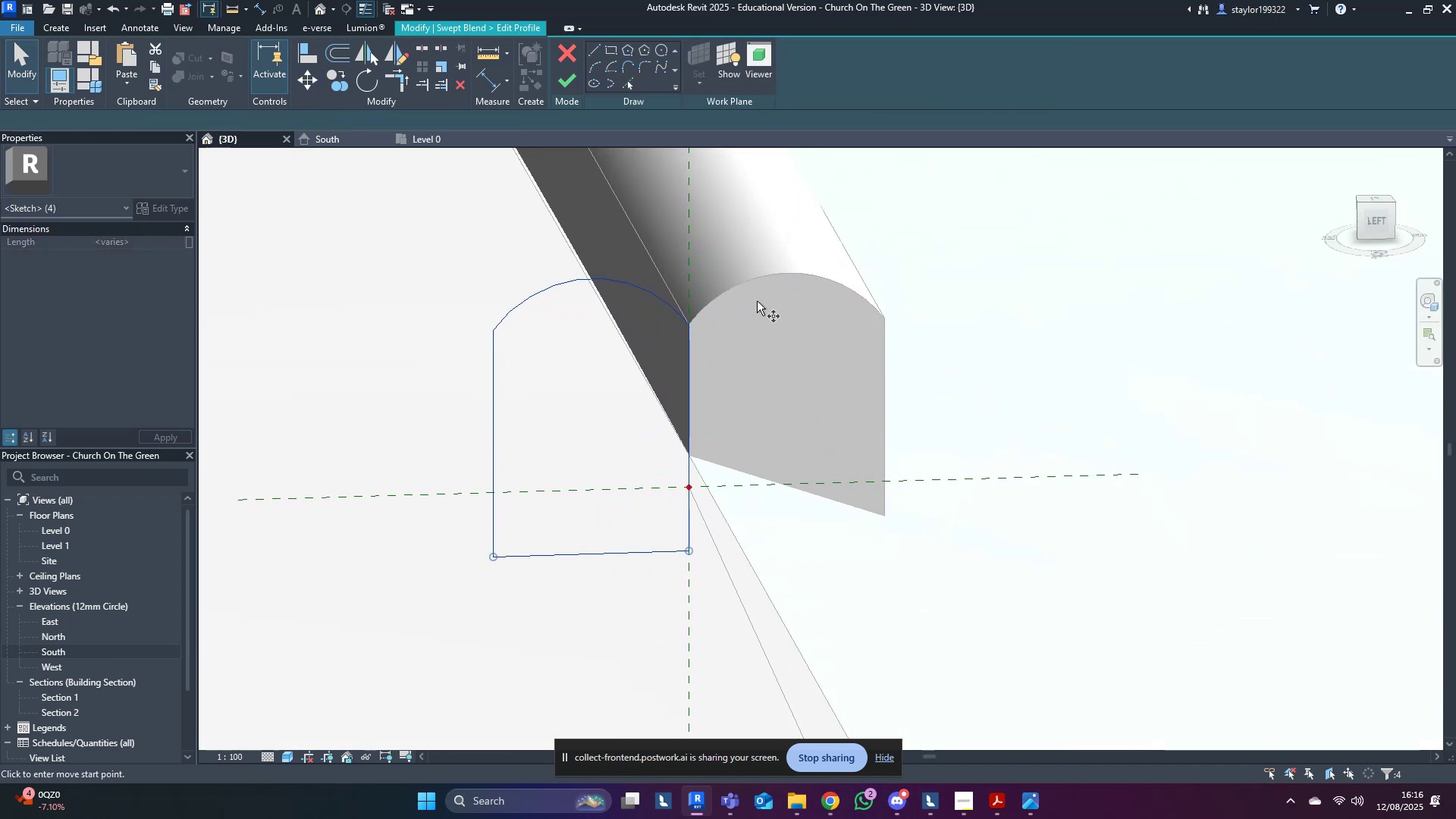 
scroll: coordinate [738, 307], scroll_direction: up, amount: 3.0
 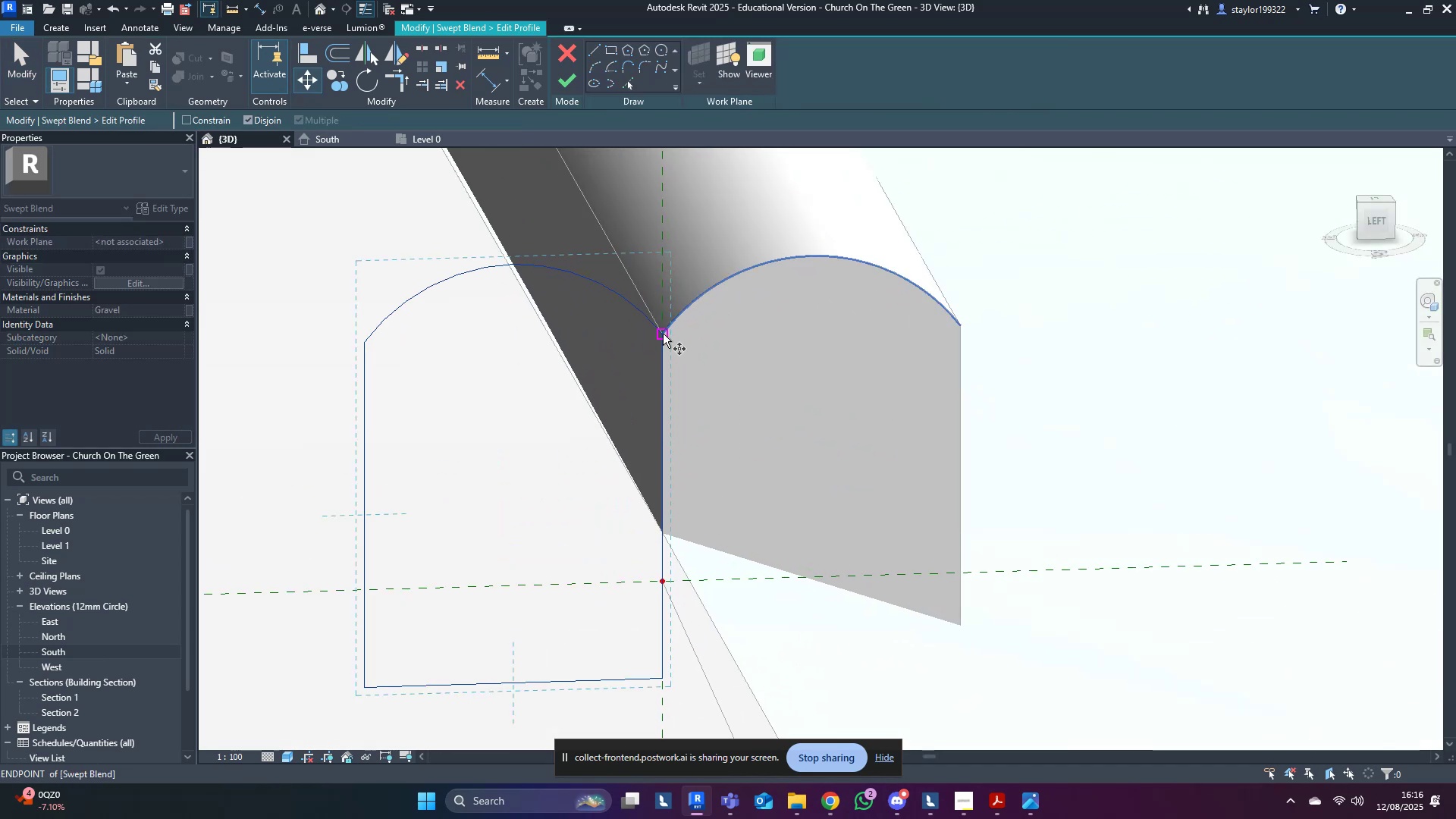 
hold_key(key=ShiftLeft, duration=0.33)
 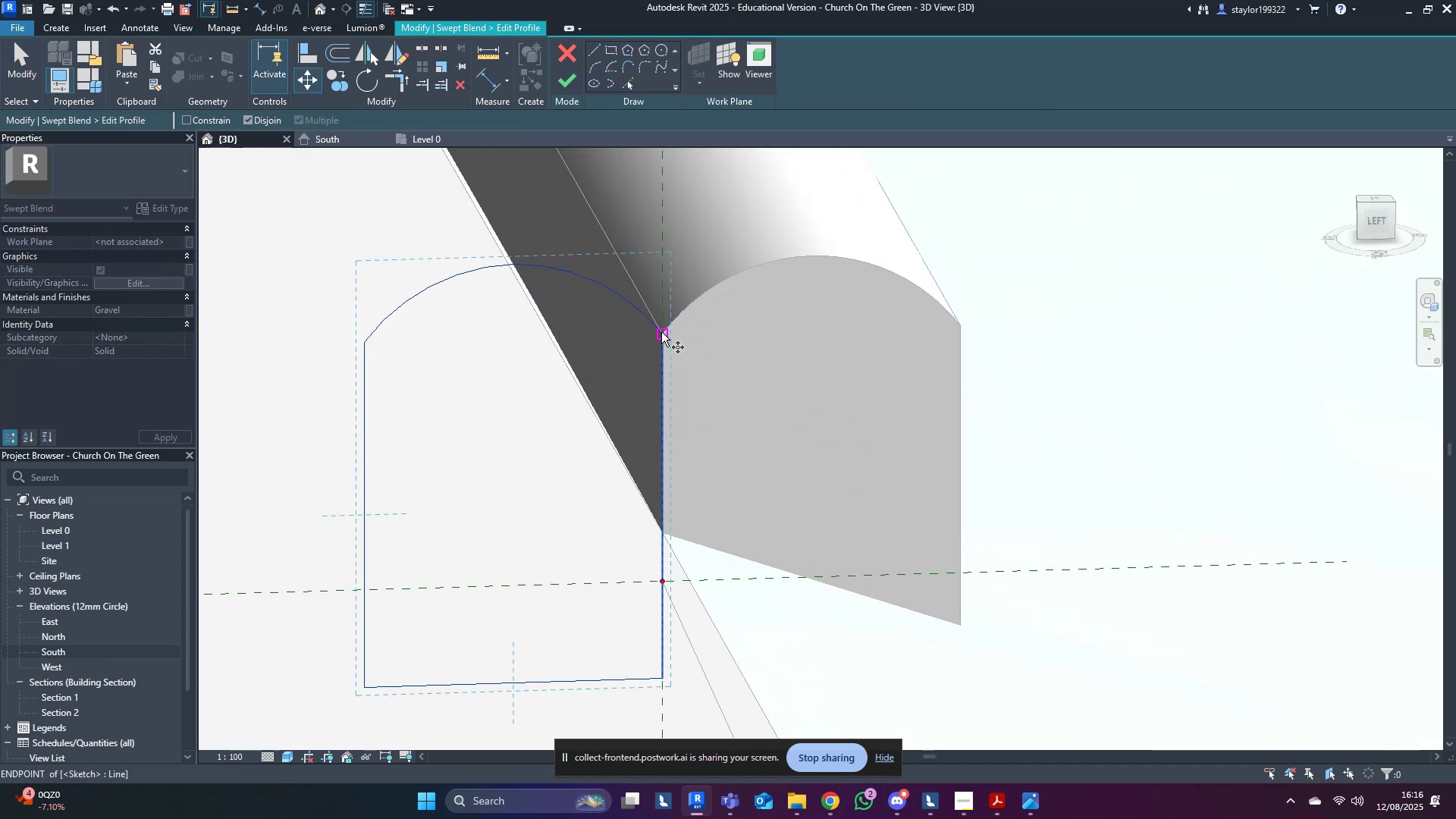 
left_click([661, 332])
 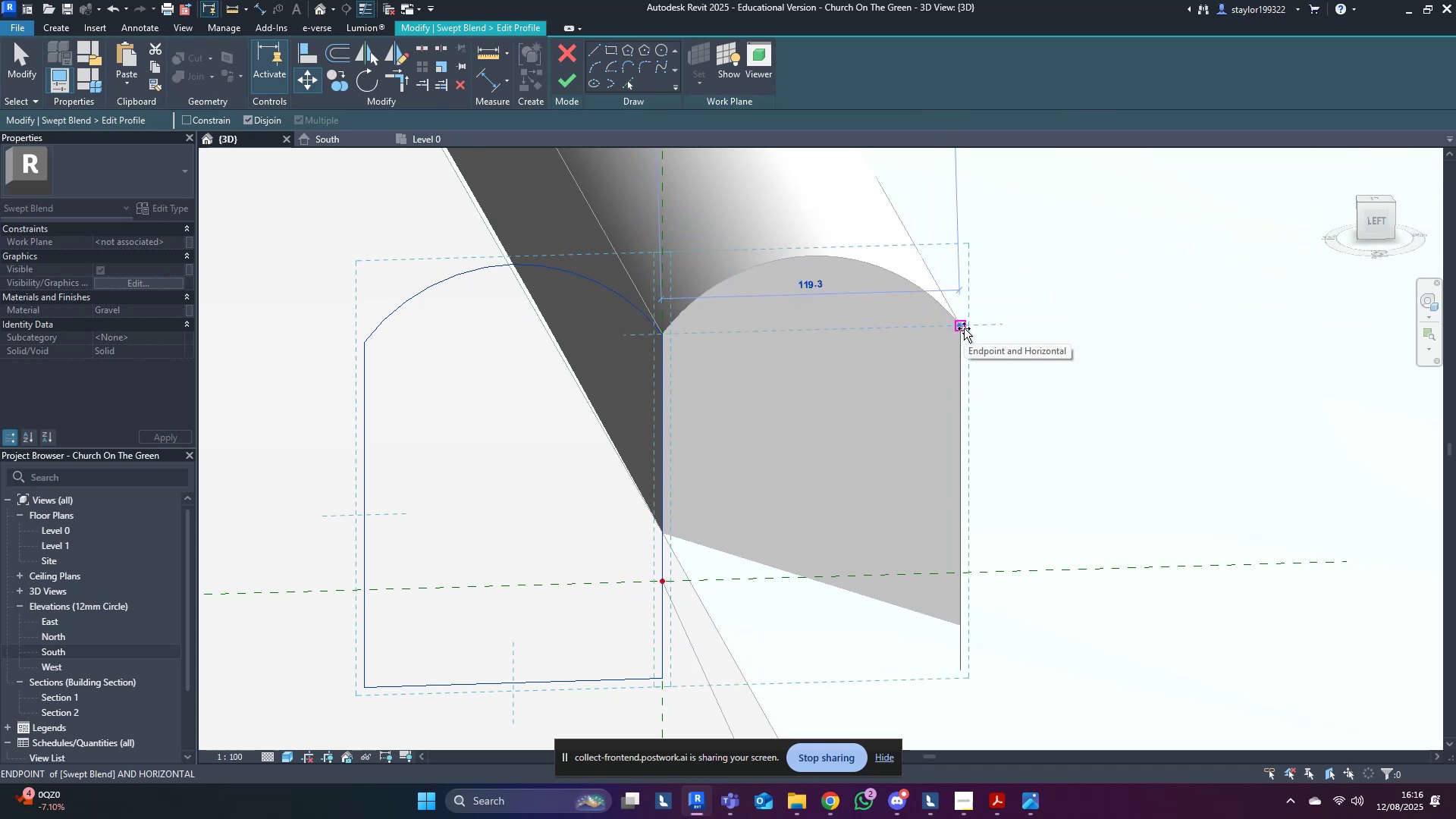 
wait(5.48)
 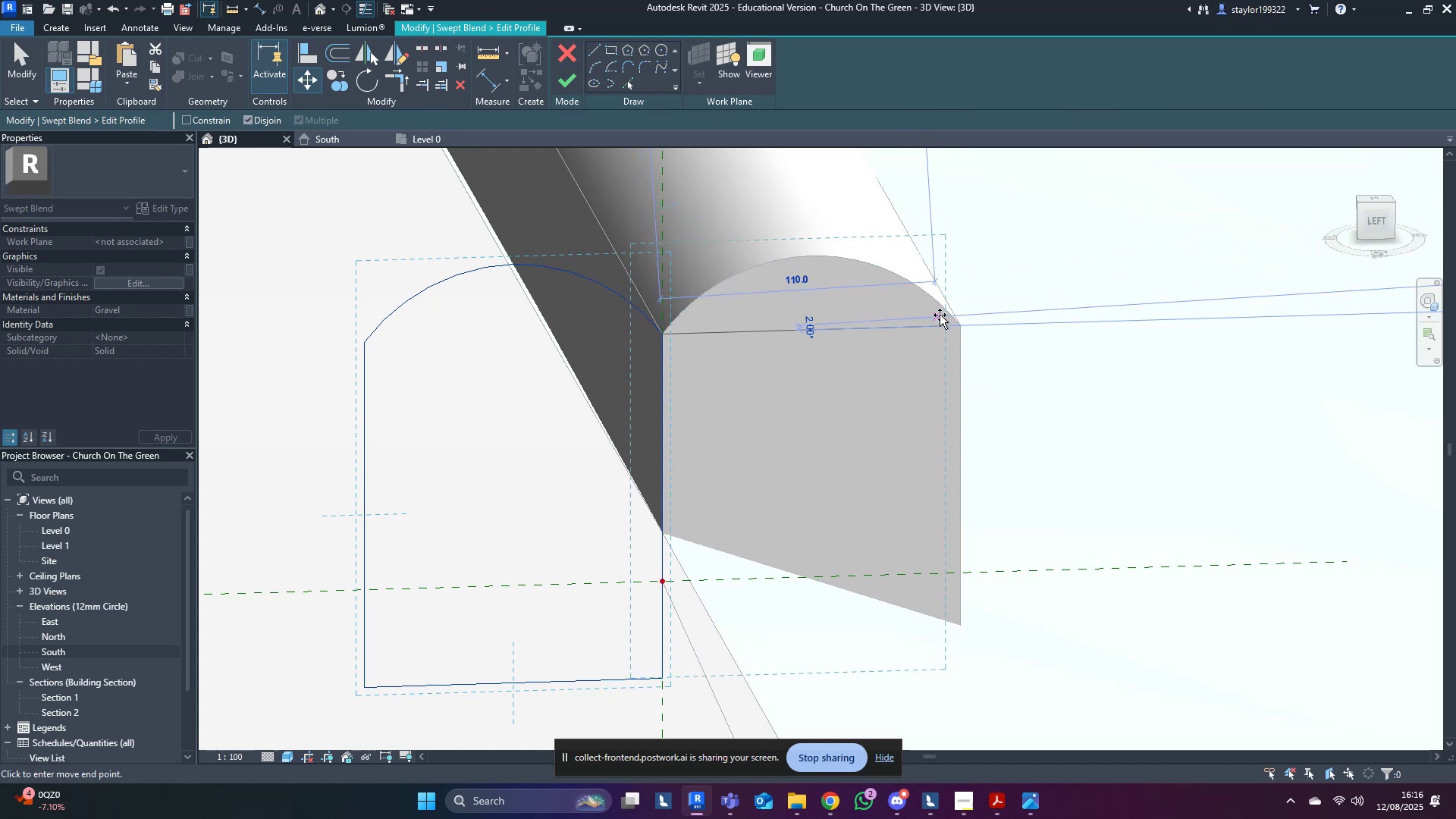 
left_click([964, 328])
 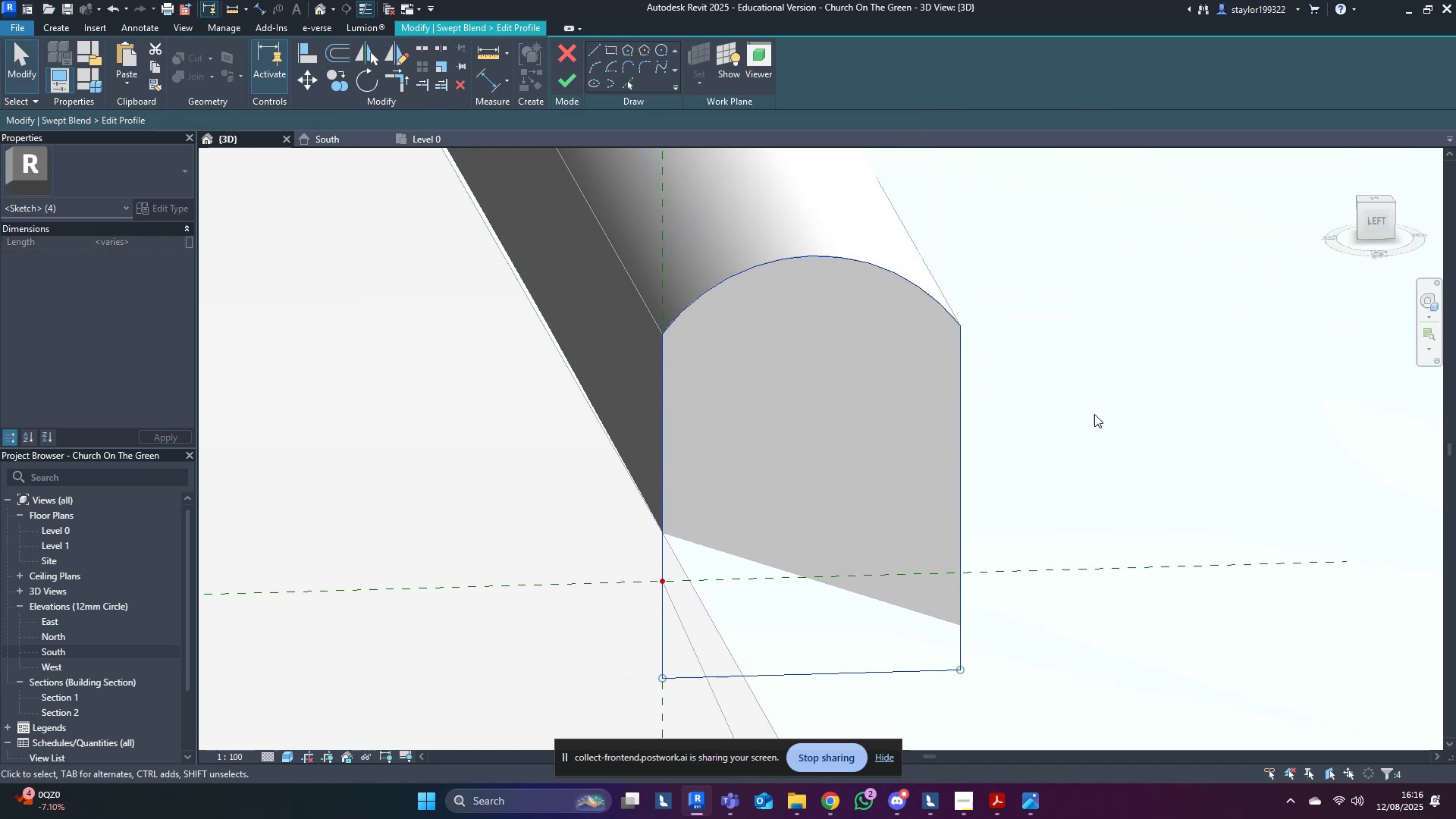 
left_click([1094, 415])
 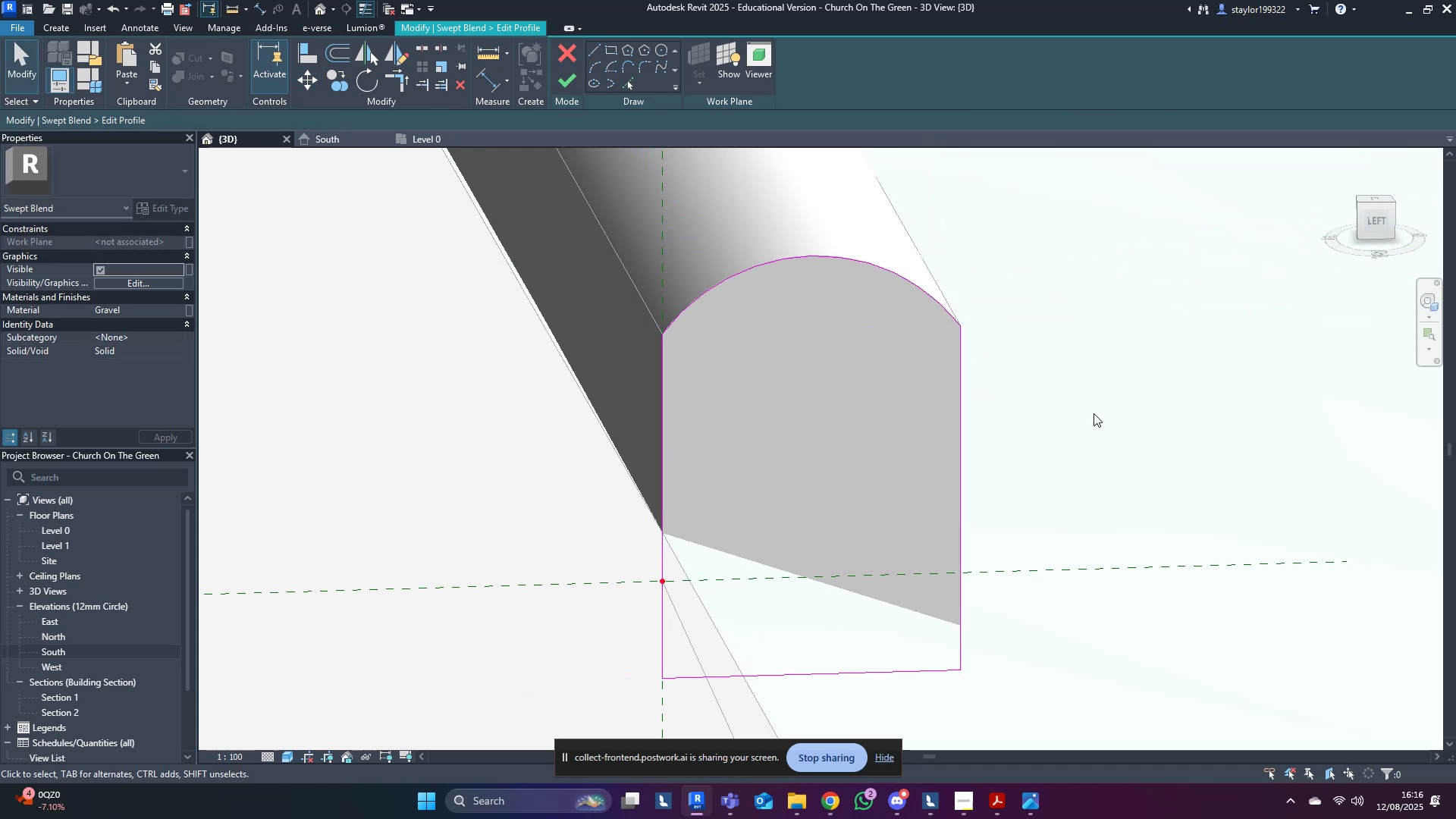 
scroll: coordinate [1000, 389], scroll_direction: down, amount: 18.0
 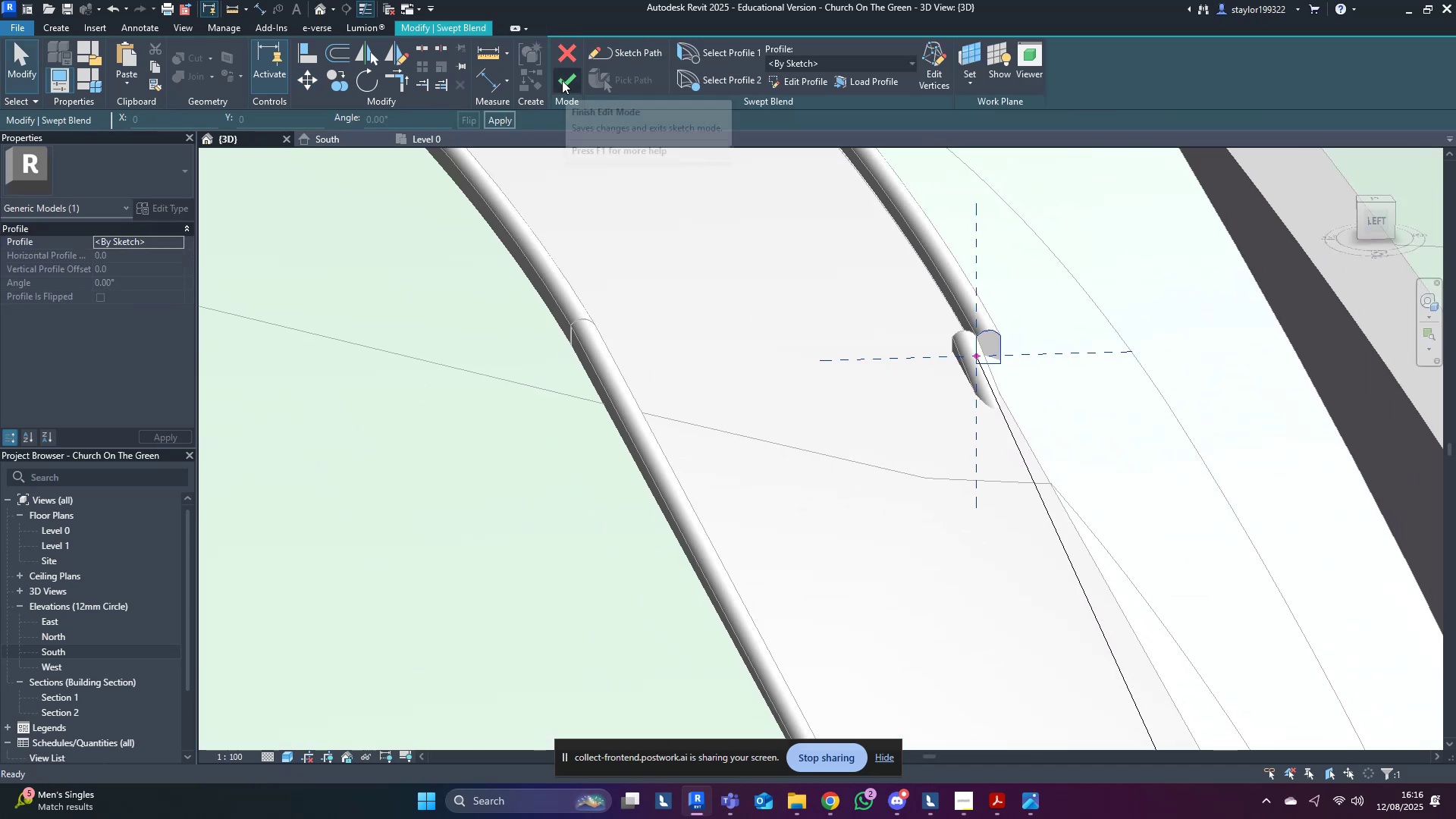 
left_click([562, 80])
 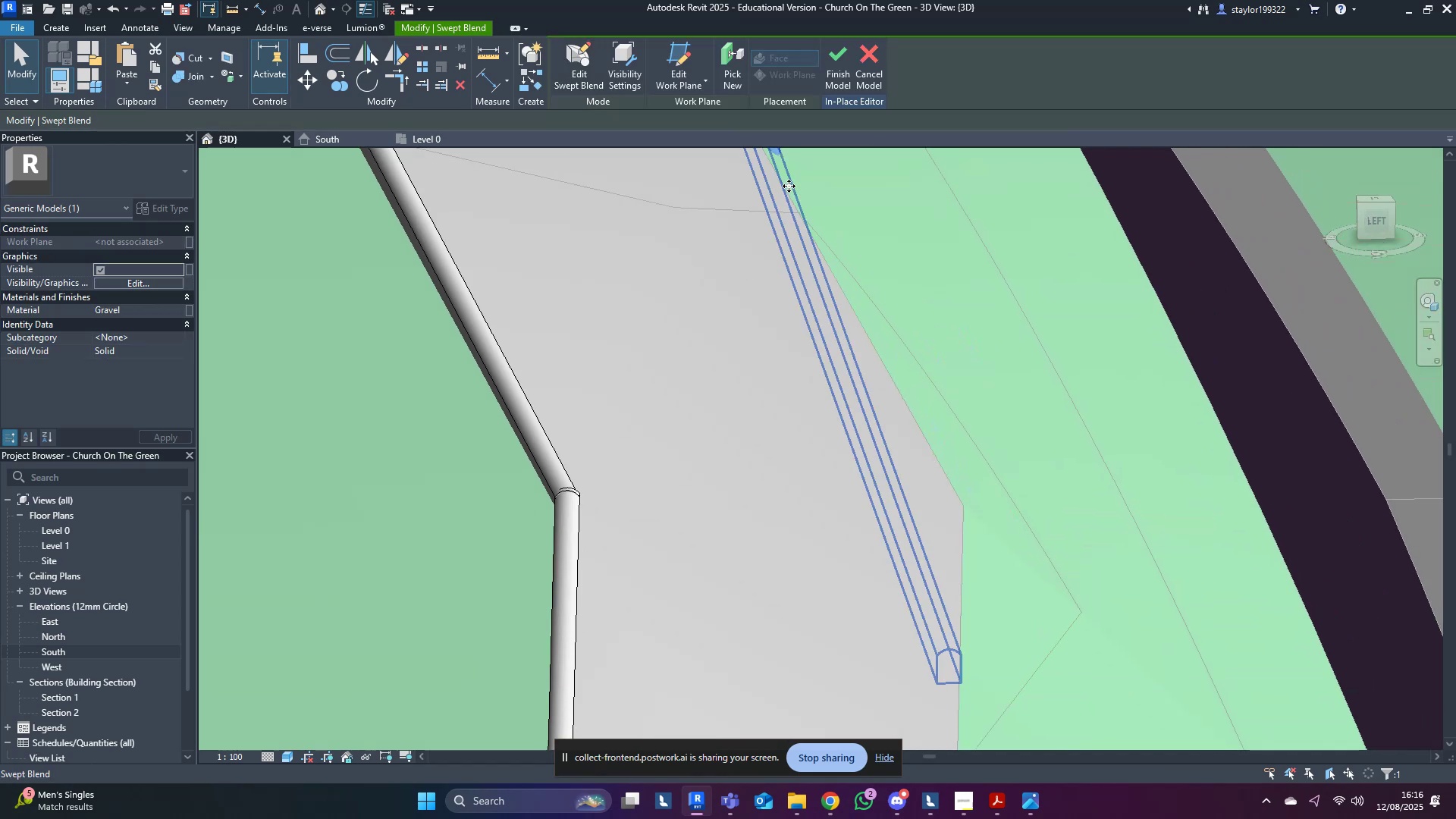 
double_click([789, 187])
 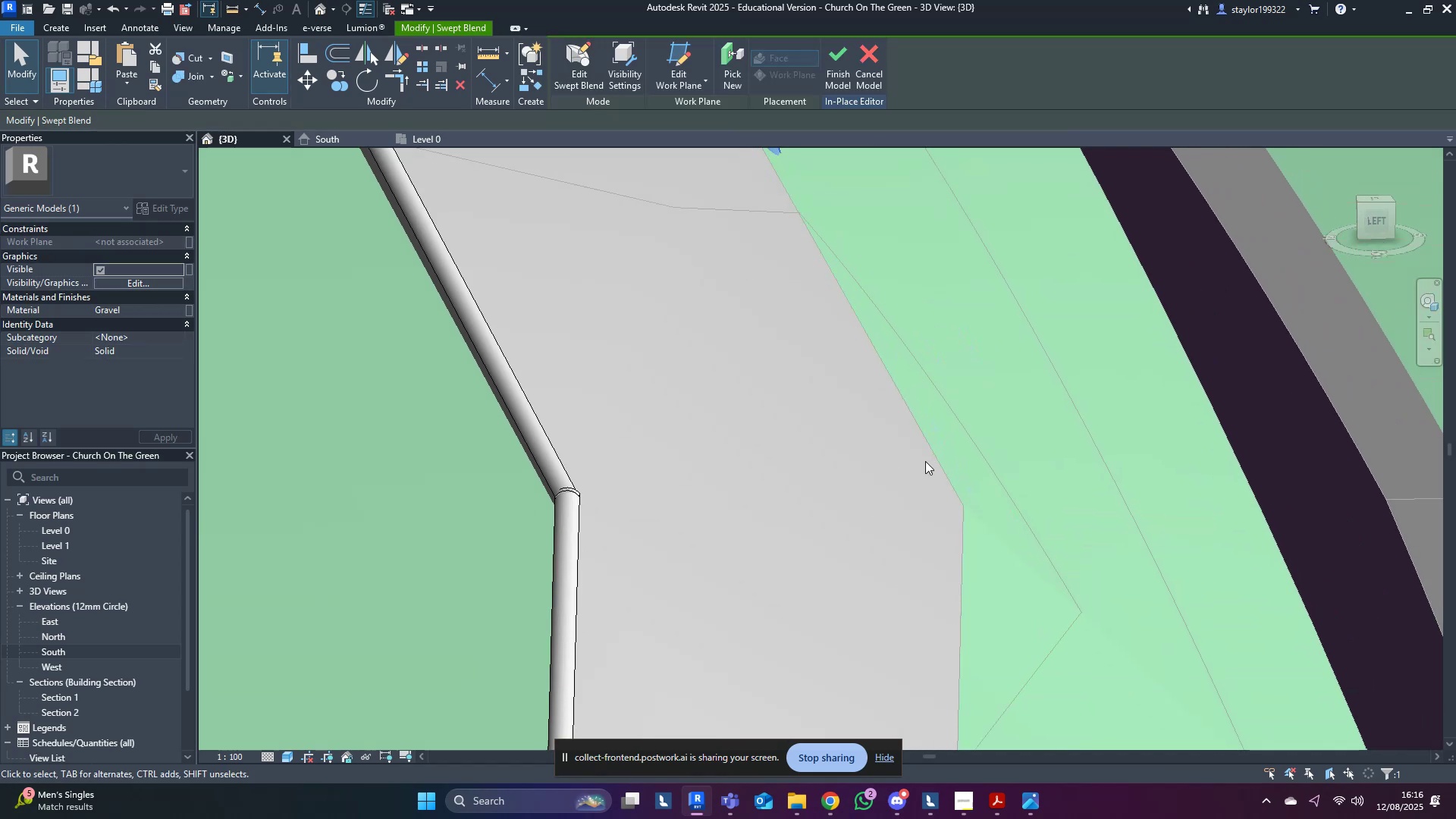 
scroll: coordinate [989, 549], scroll_direction: down, amount: 5.0
 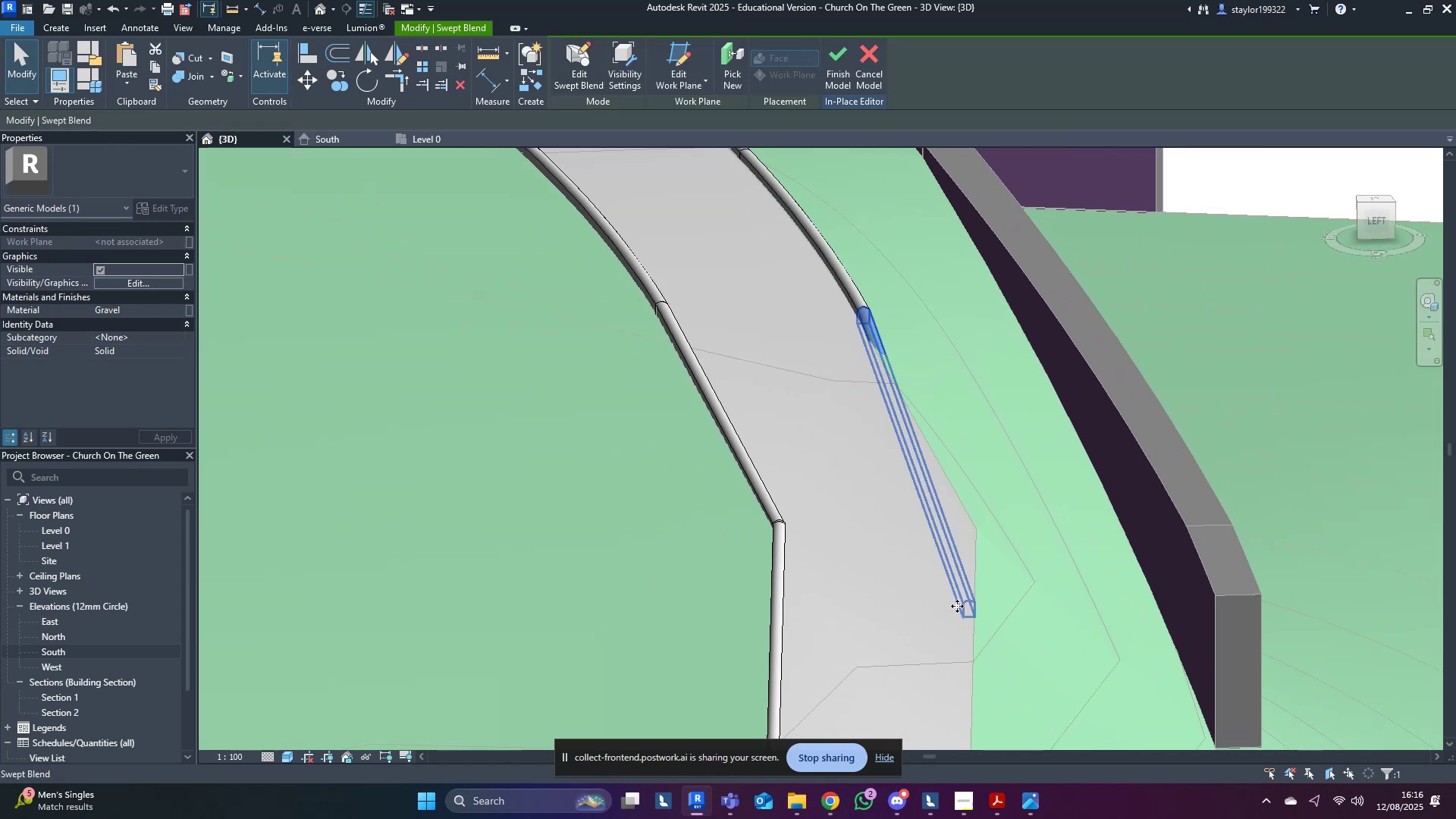 
double_click([959, 605])
 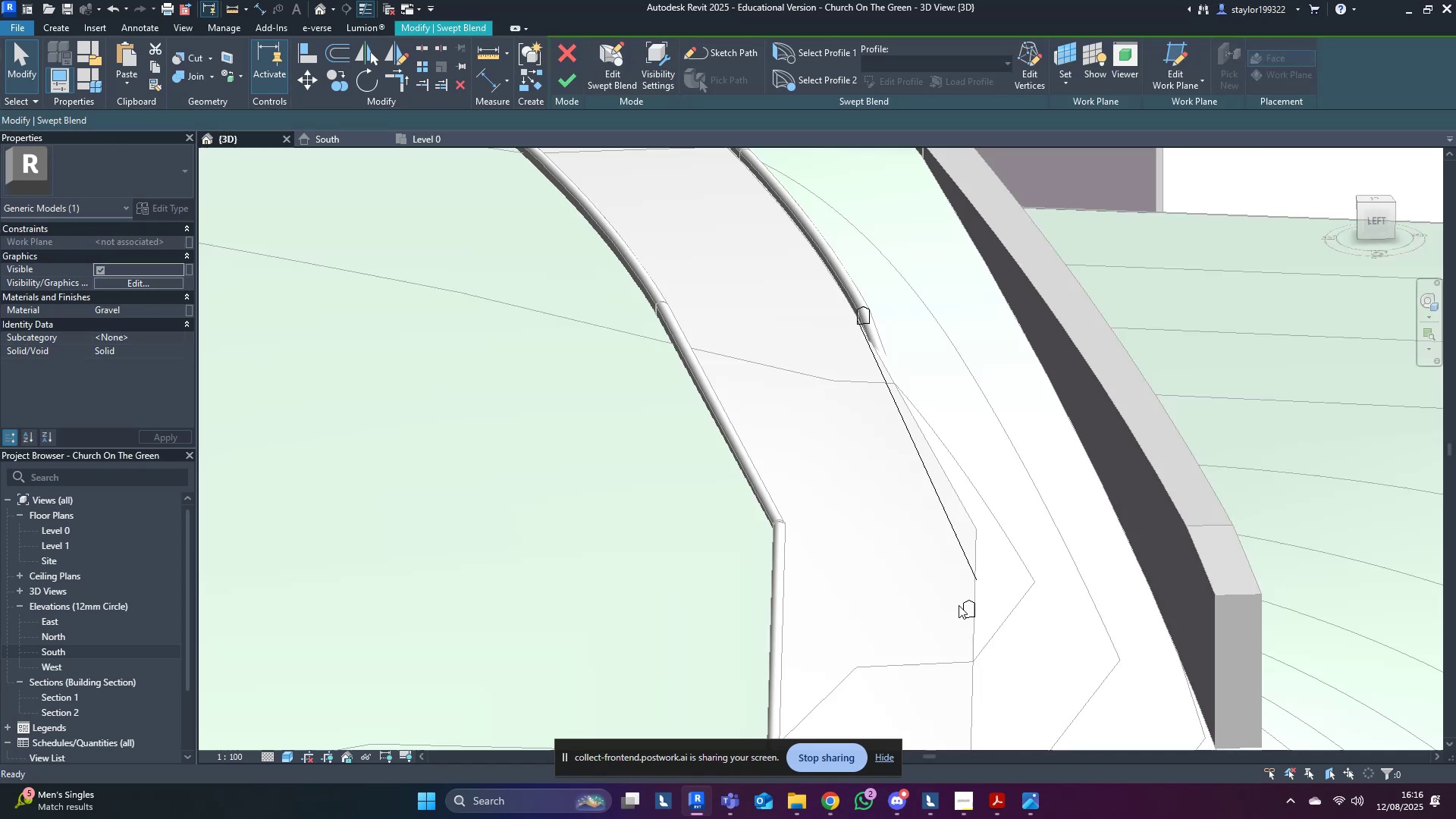 
hold_key(key=ShiftLeft, duration=0.33)
 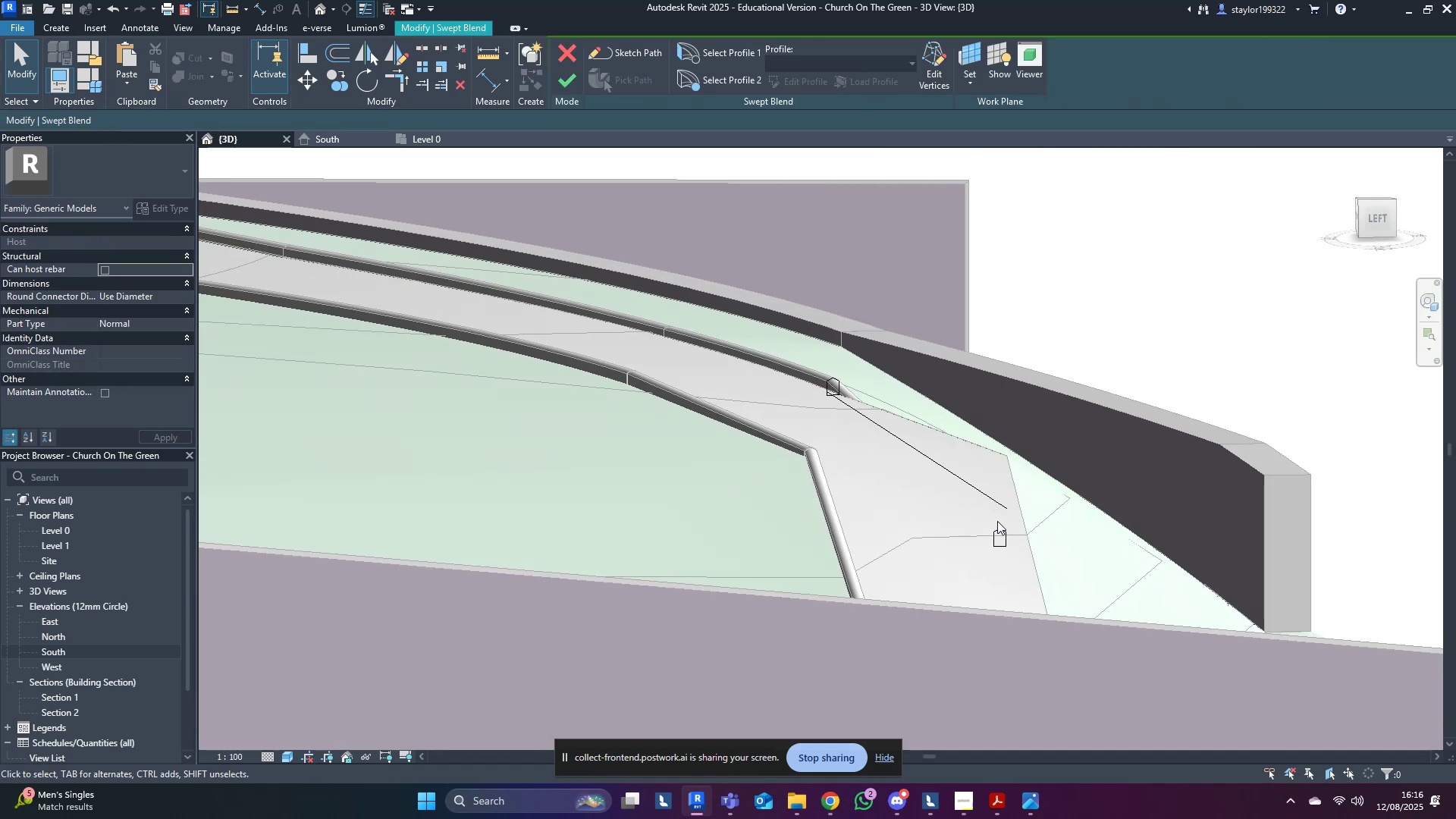 
double_click([997, 521])
 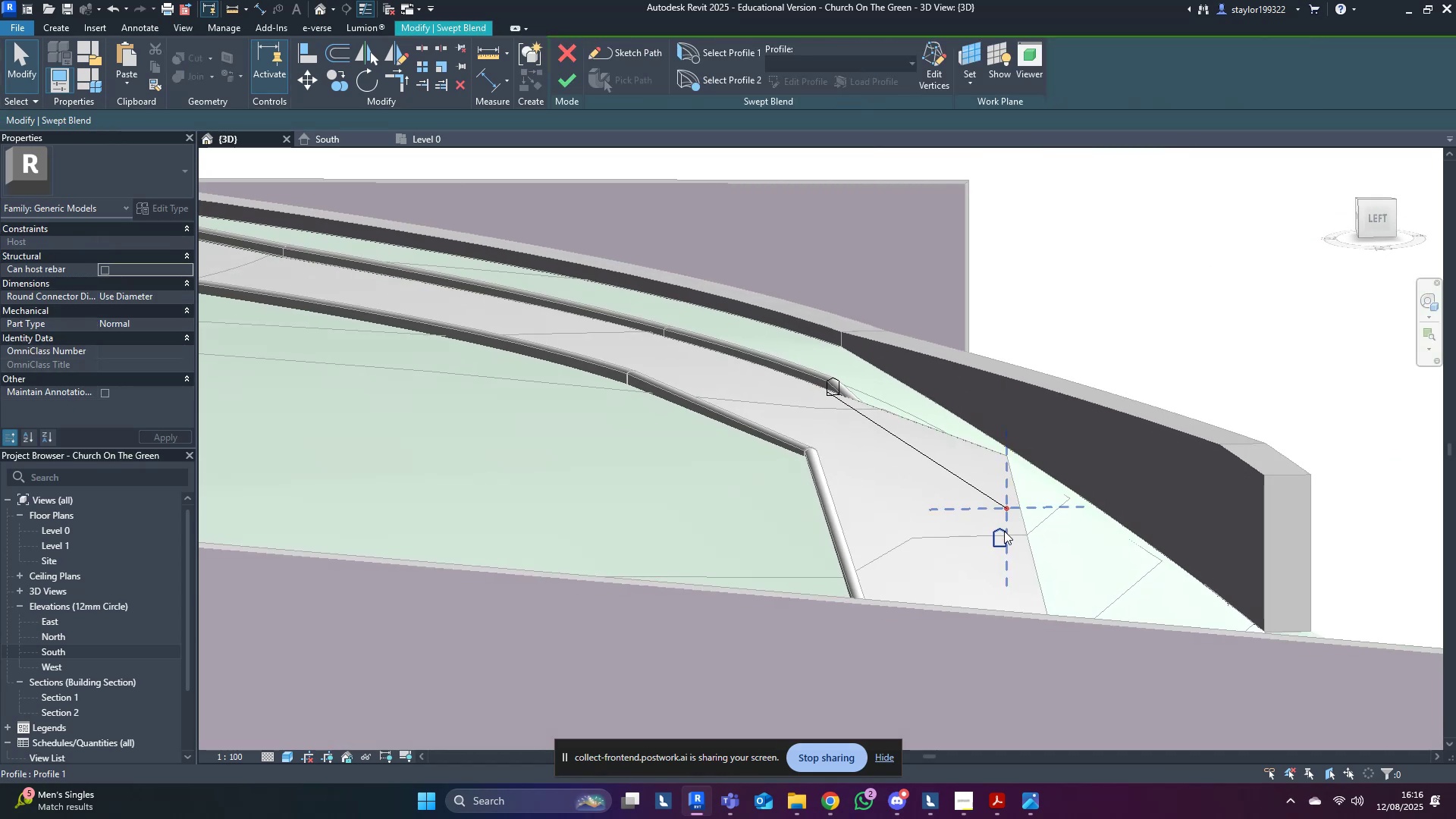 
left_click([1004, 531])
 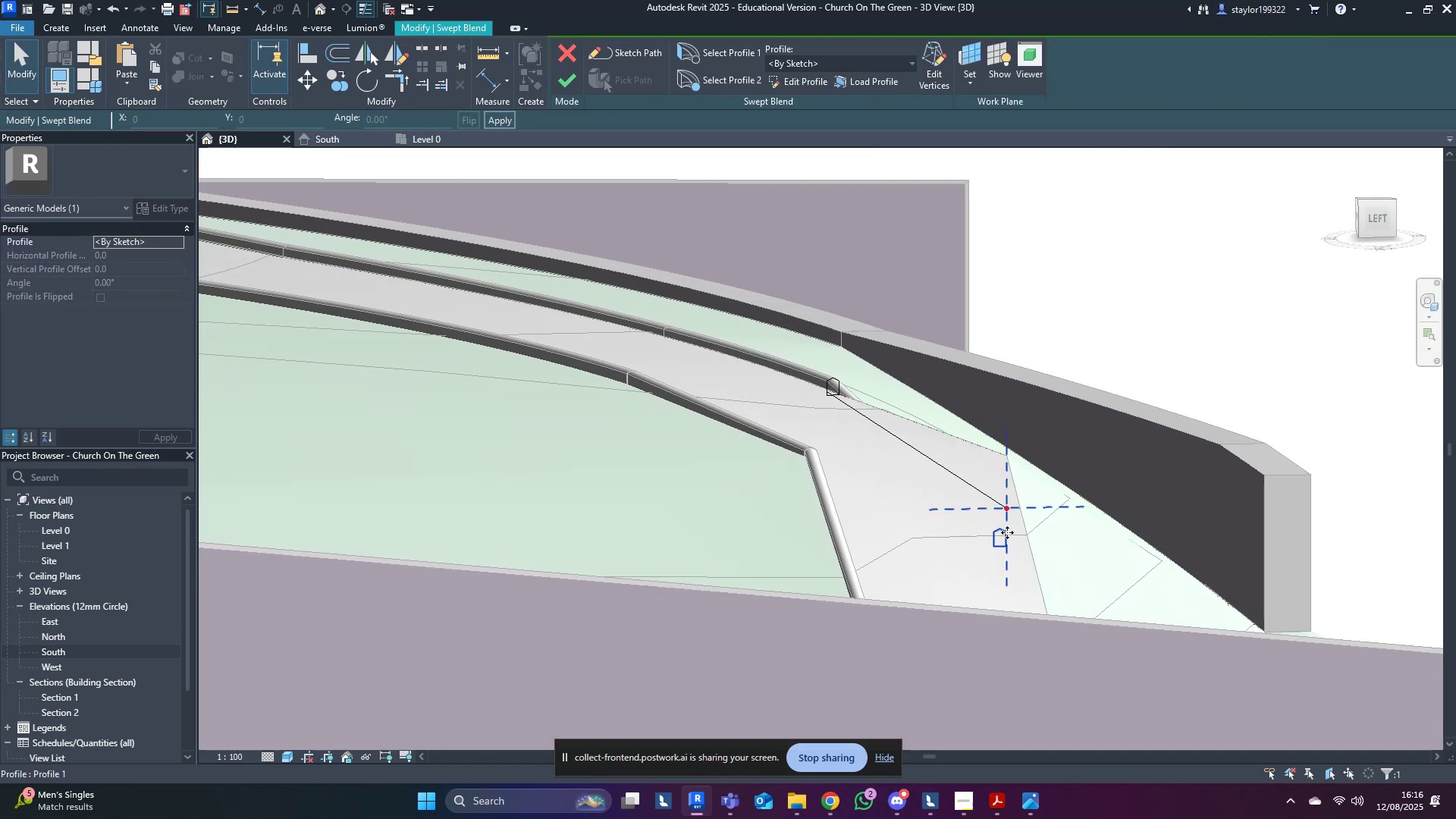 
scroll: coordinate [1015, 535], scroll_direction: up, amount: 3.0
 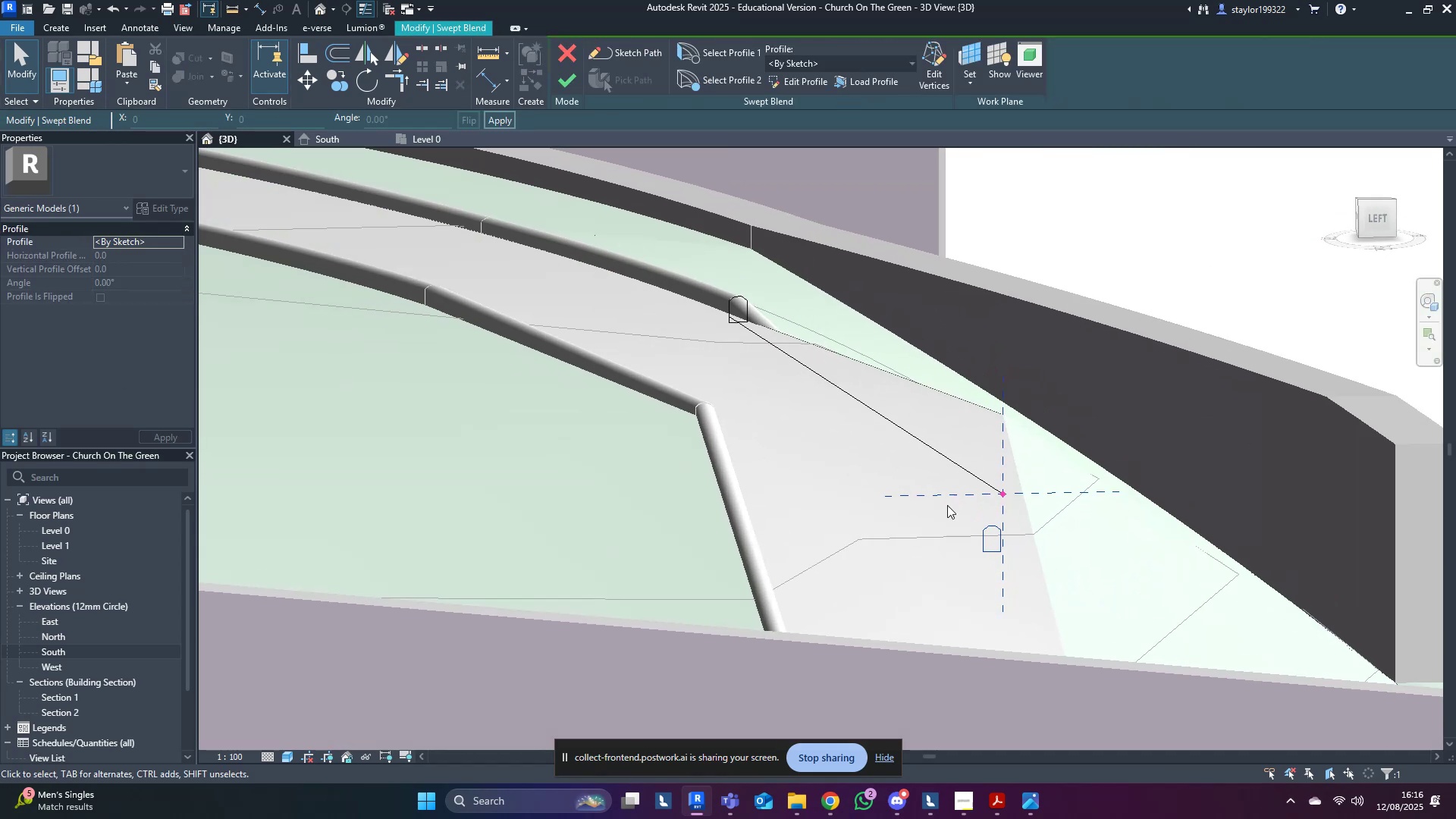 
left_click_drag(start_coordinate=[858, 479], to_coordinate=[1042, 601])
 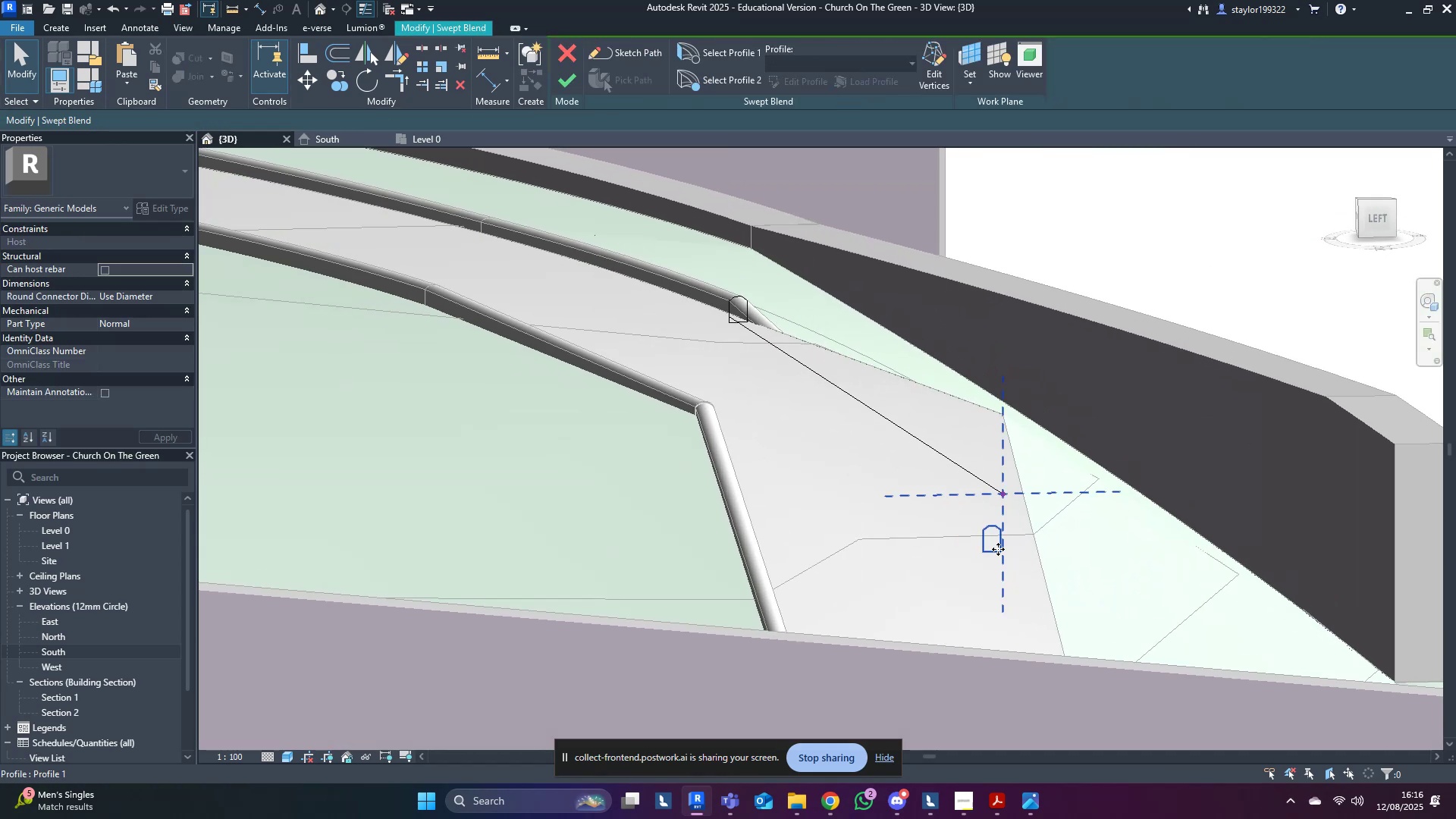 
double_click([998, 549])
 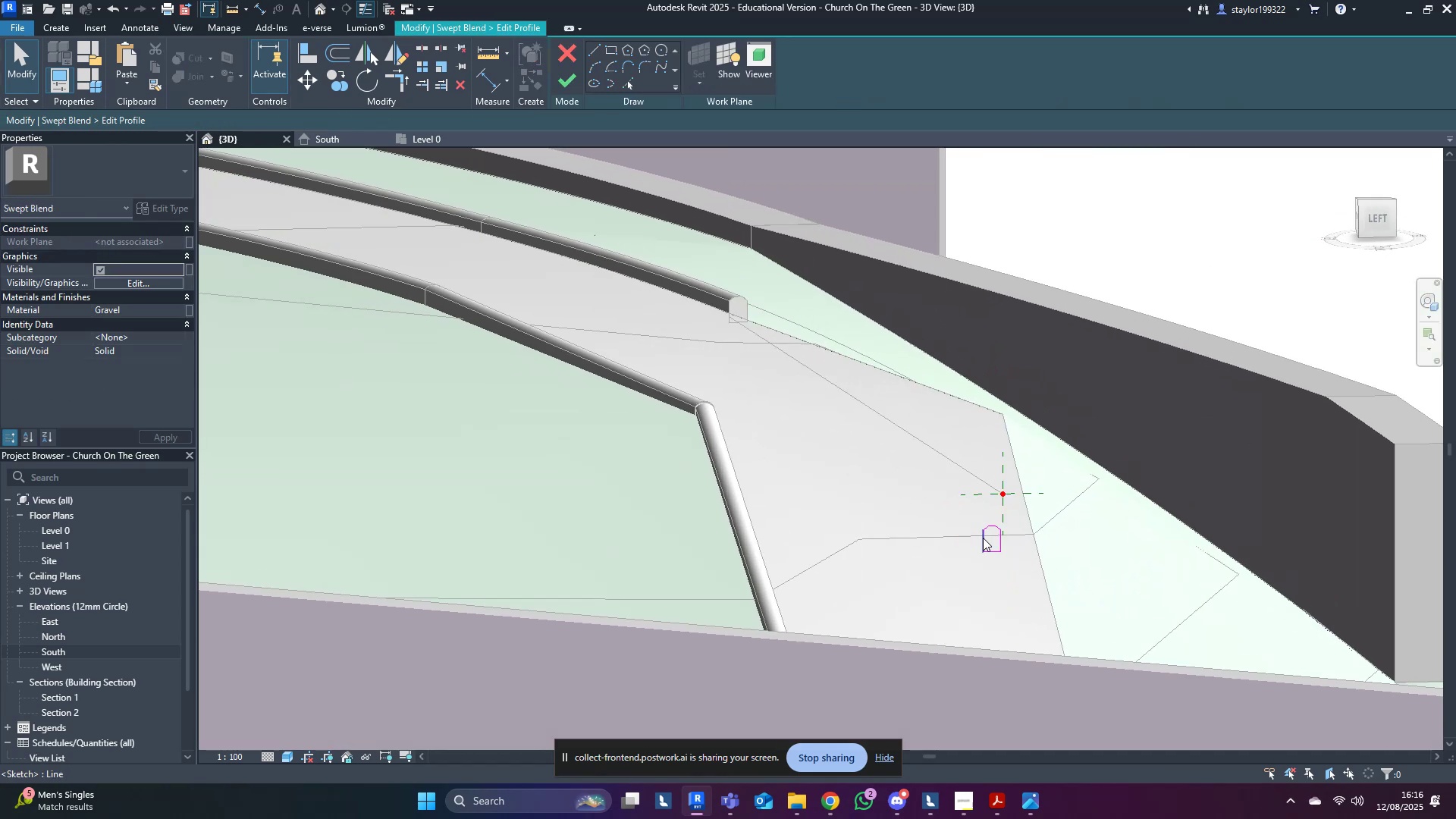 
left_click_drag(start_coordinate=[949, 512], to_coordinate=[1014, 574])
 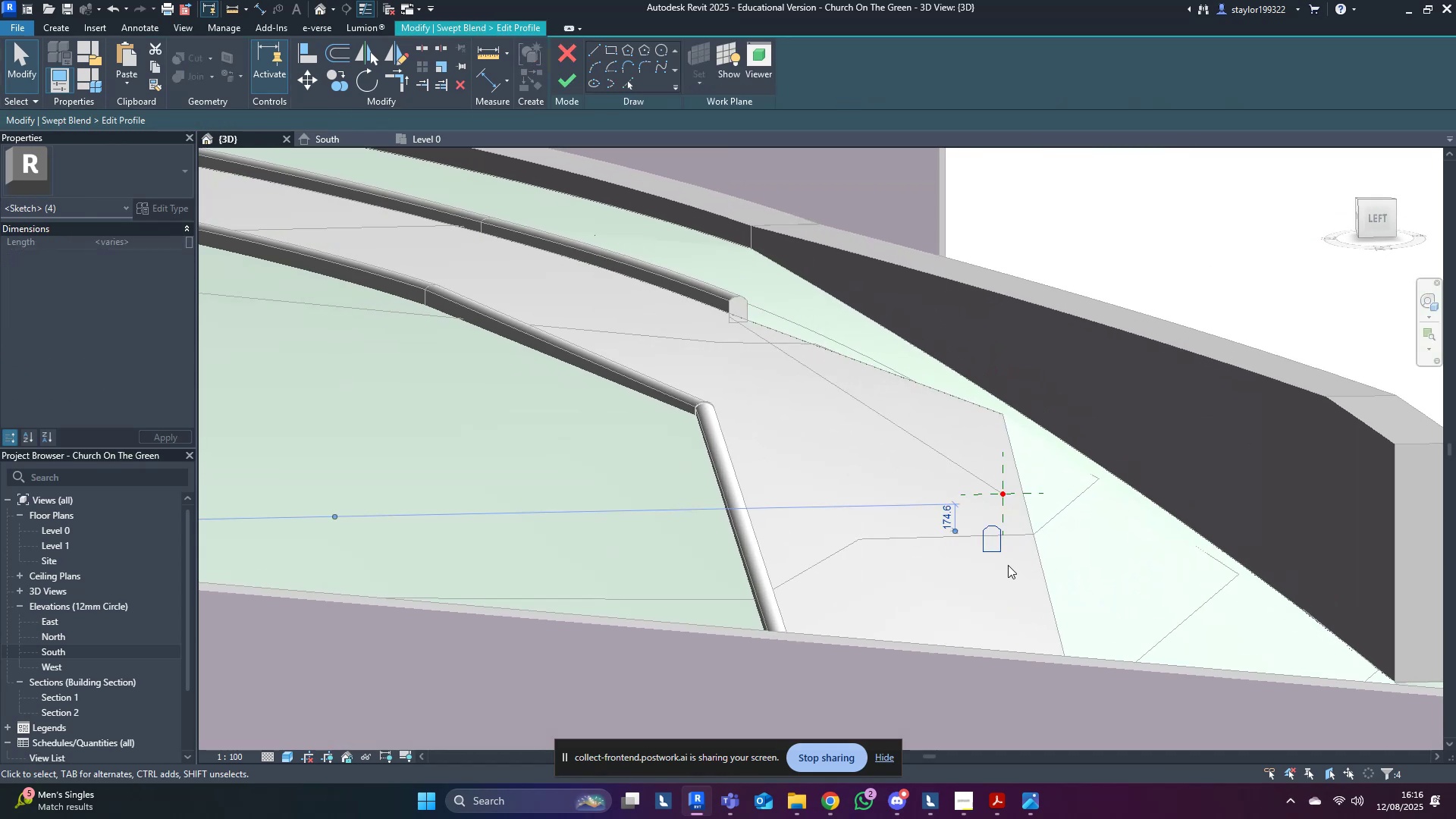 
hold_key(key=ArrowUp, duration=0.66)
 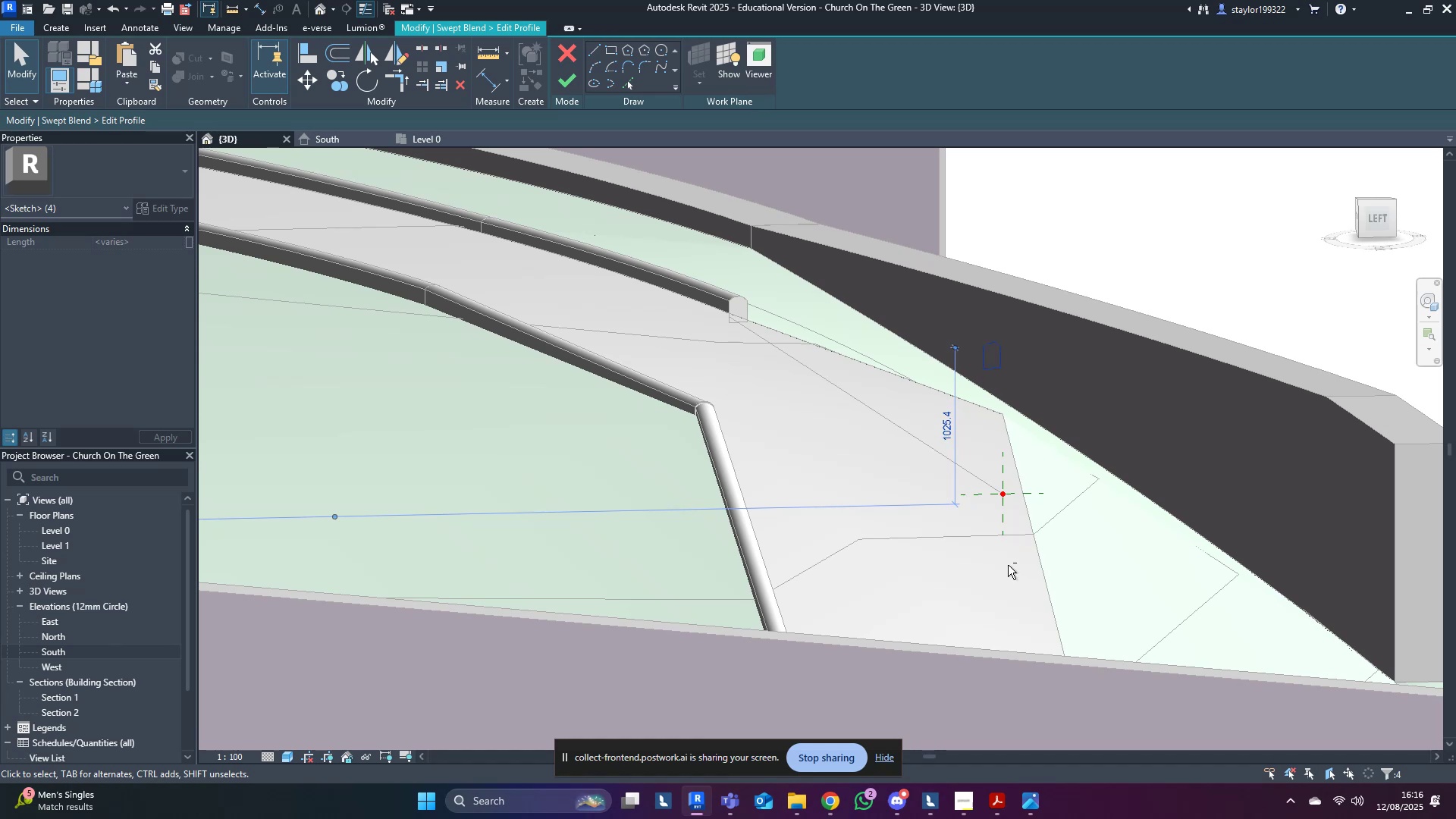 
key(Shift+ArrowDown)
 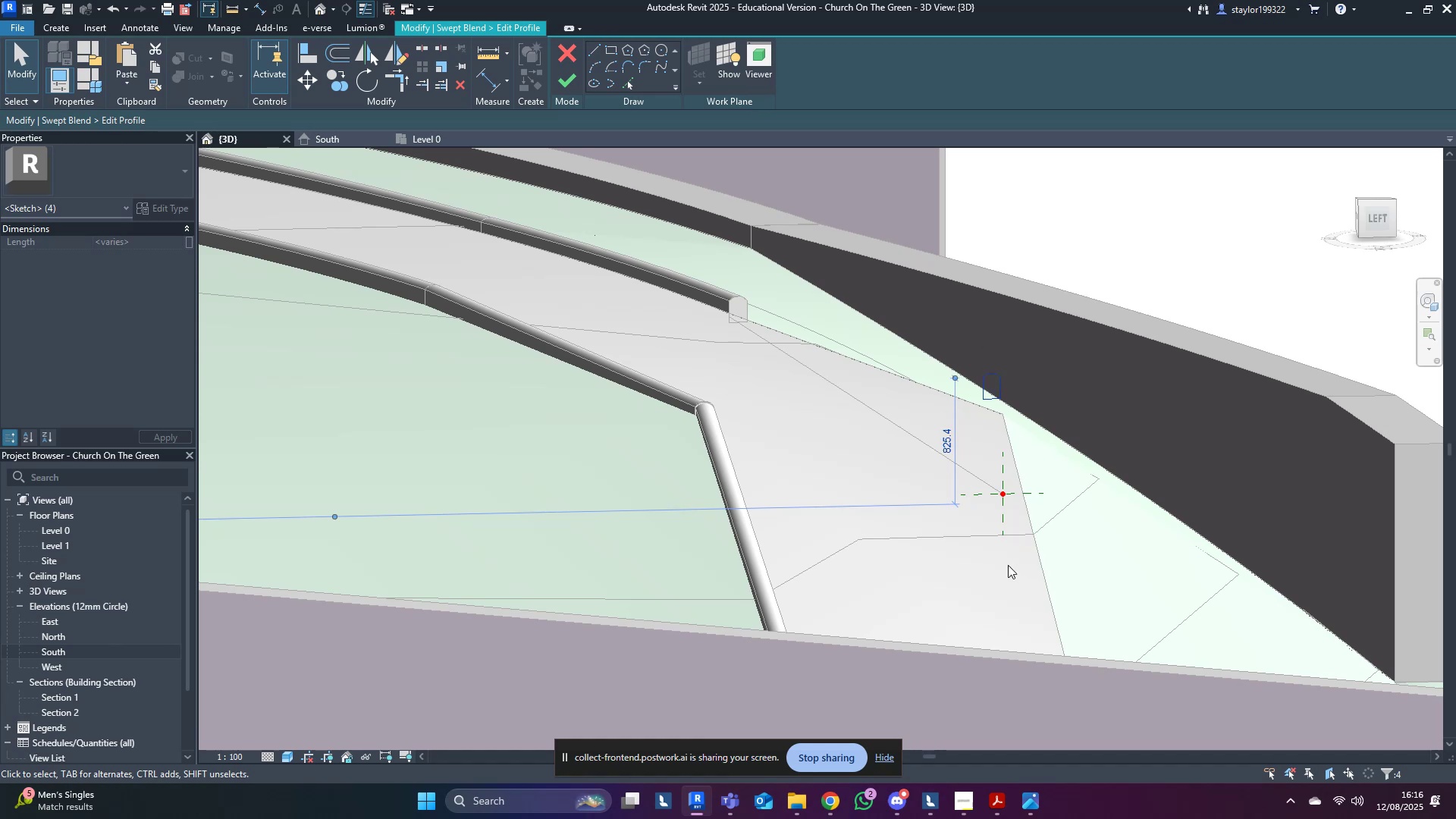 
key(ArrowDown)
 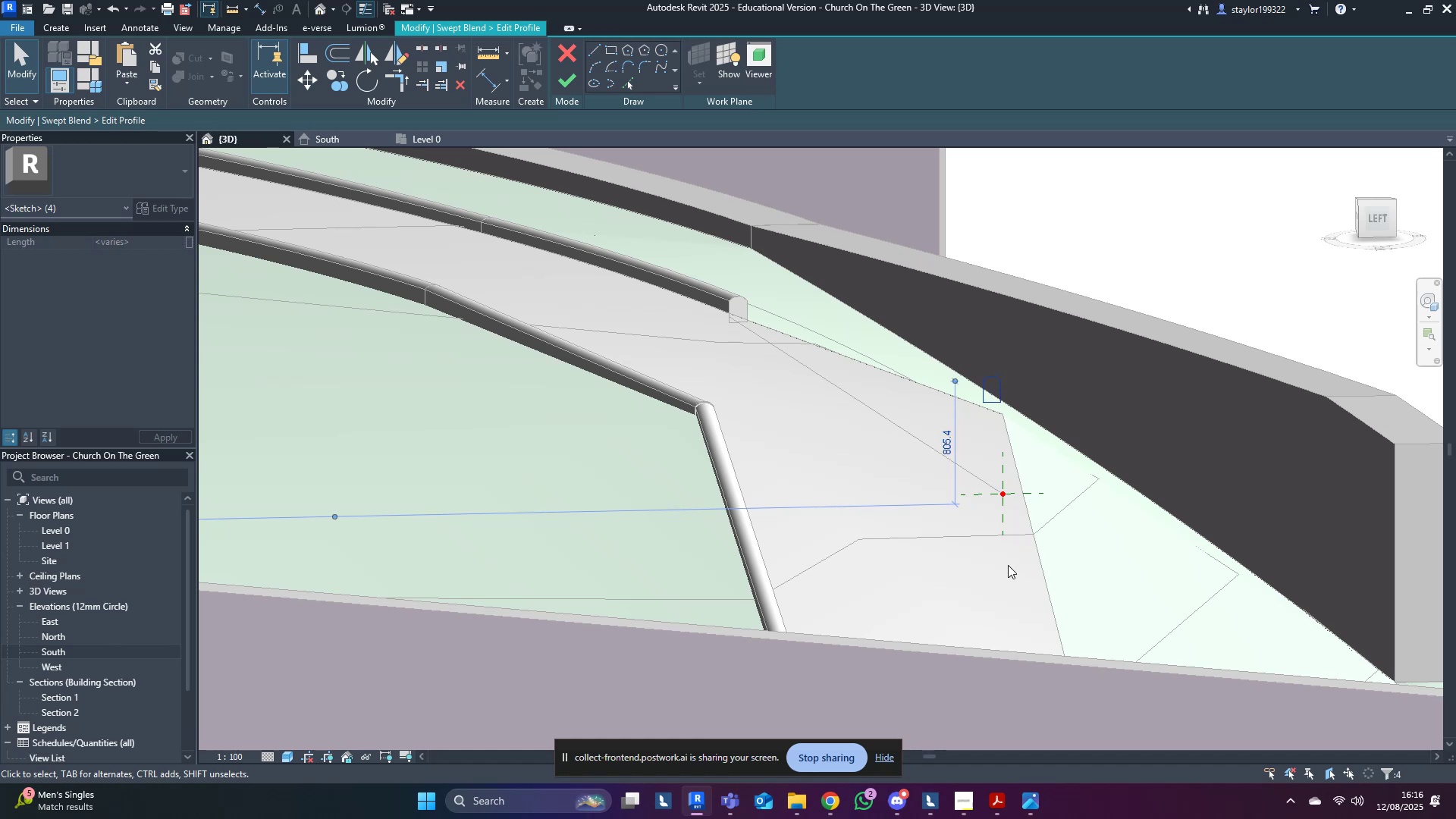 
key(ArrowDown)
 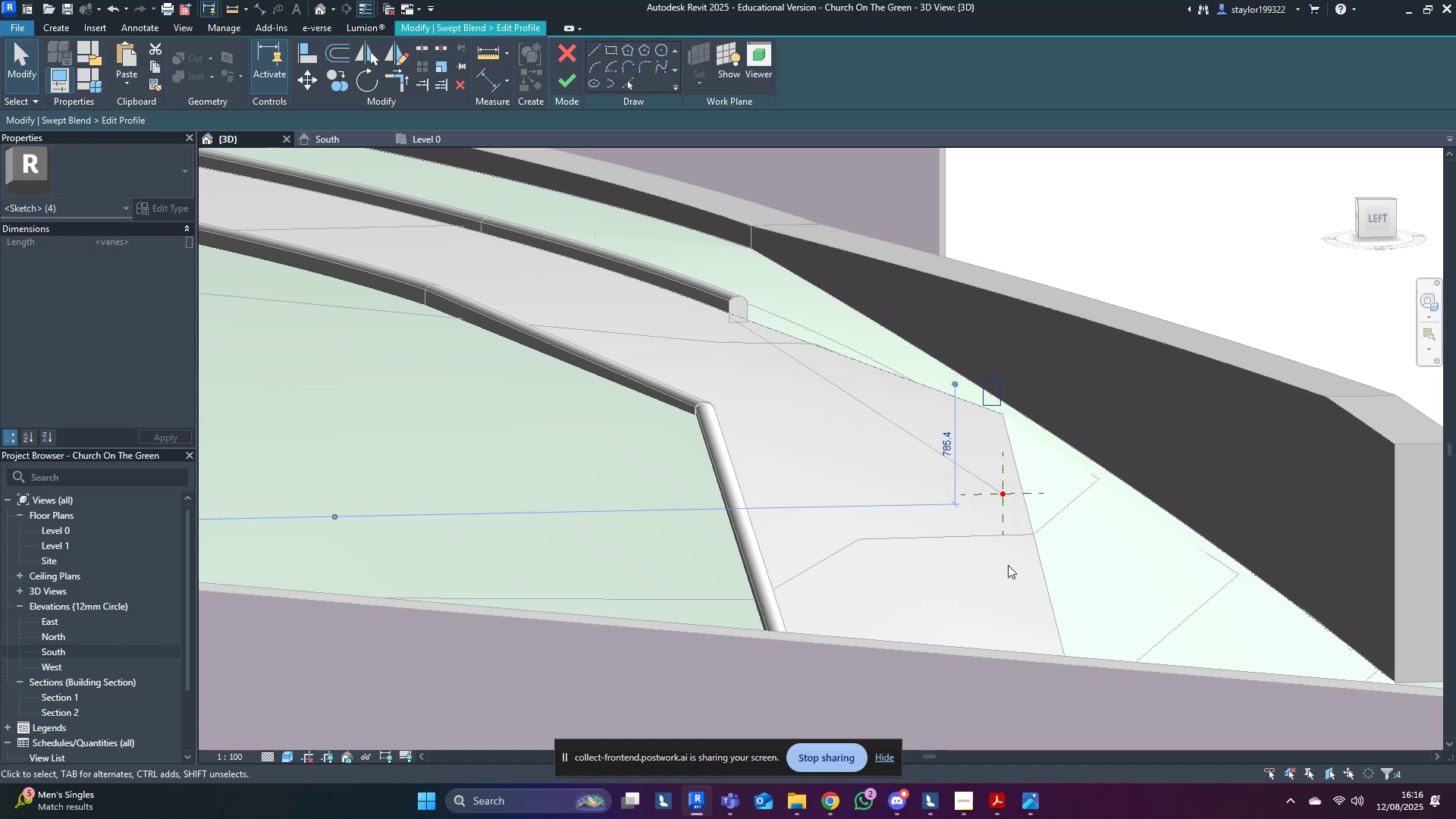 
key(ArrowDown)
 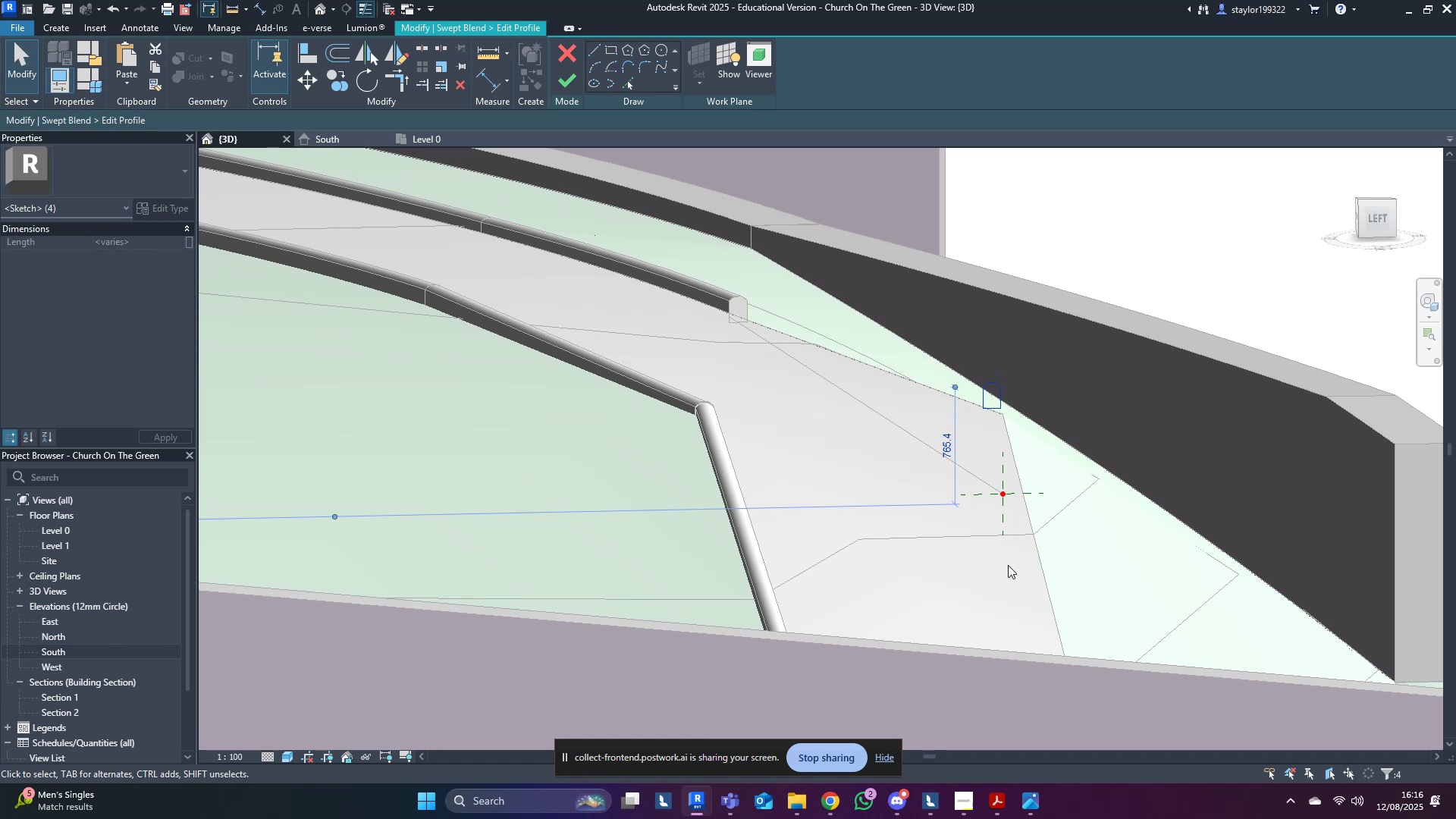 
key(ArrowDown)
 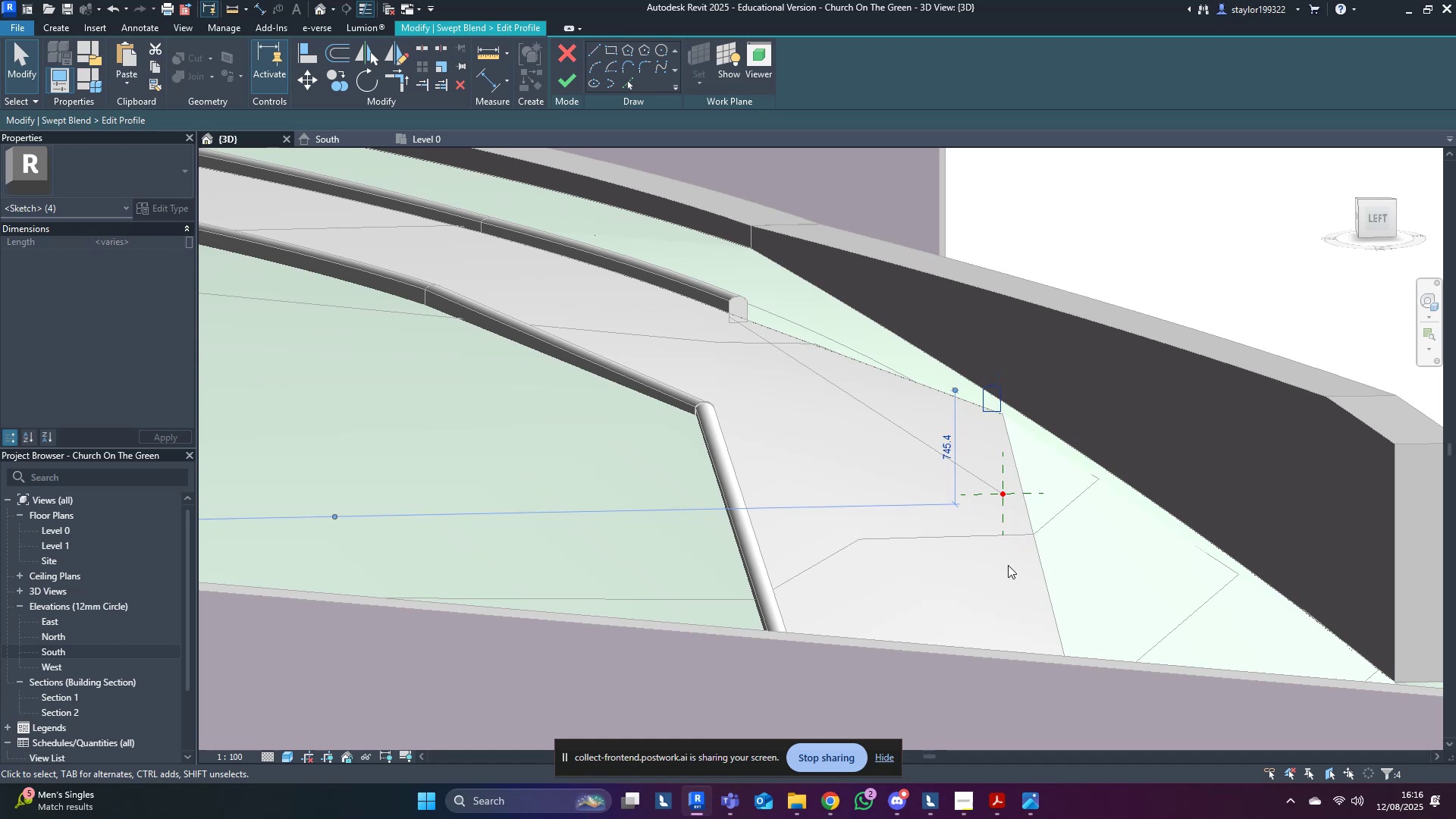 
key(ArrowDown)
 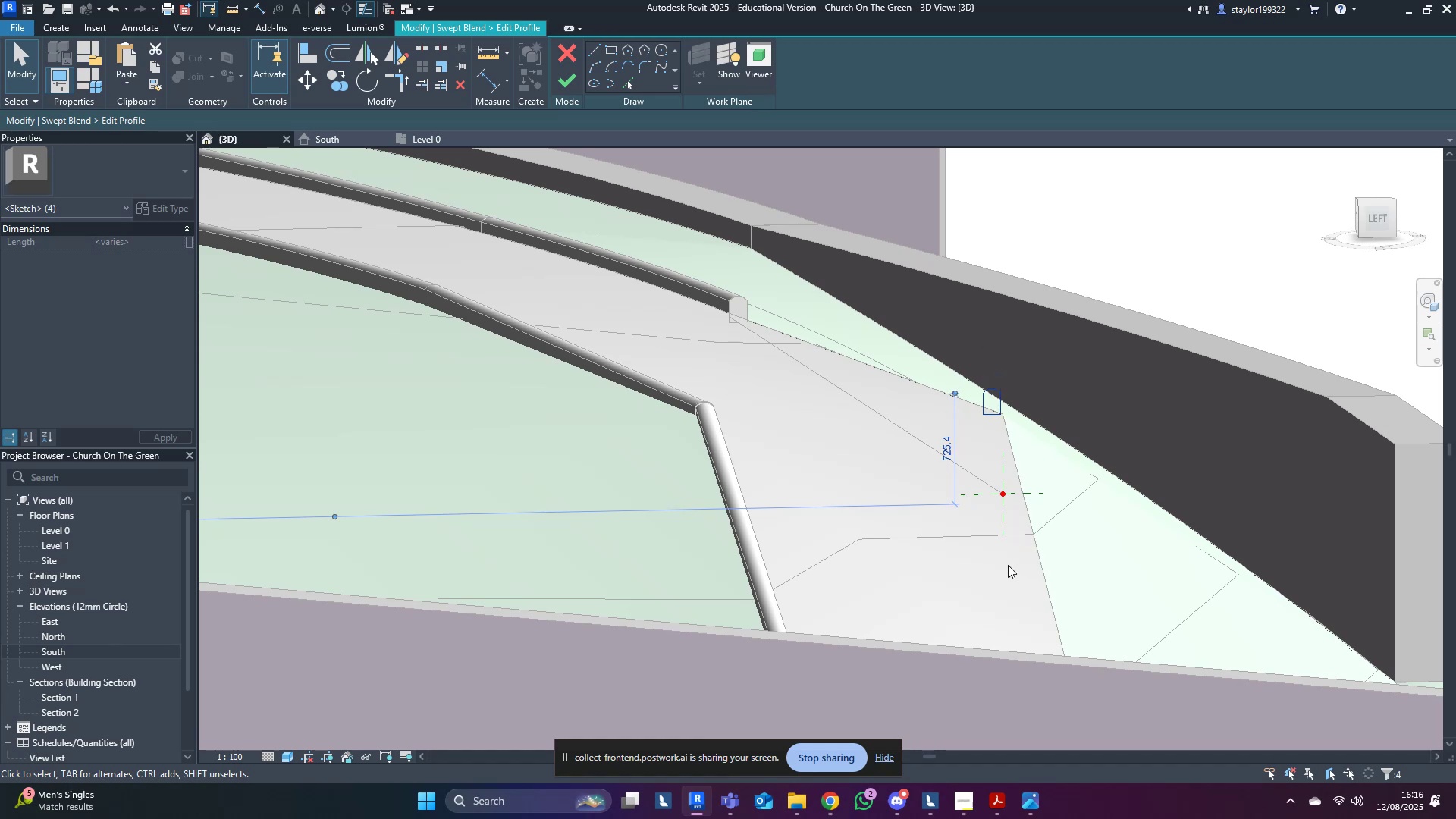 
key(ArrowDown)
 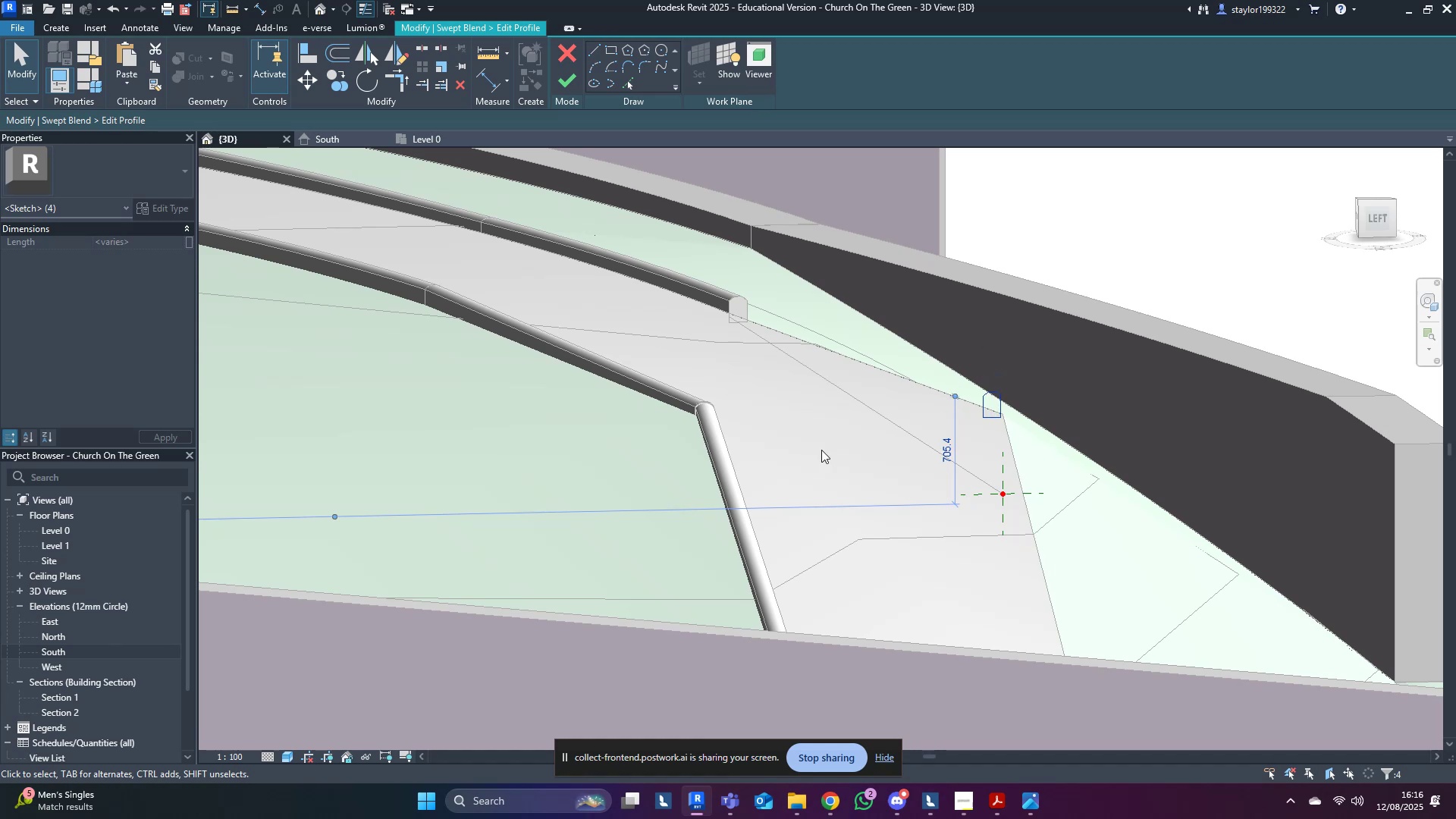 
left_click([802, 414])
 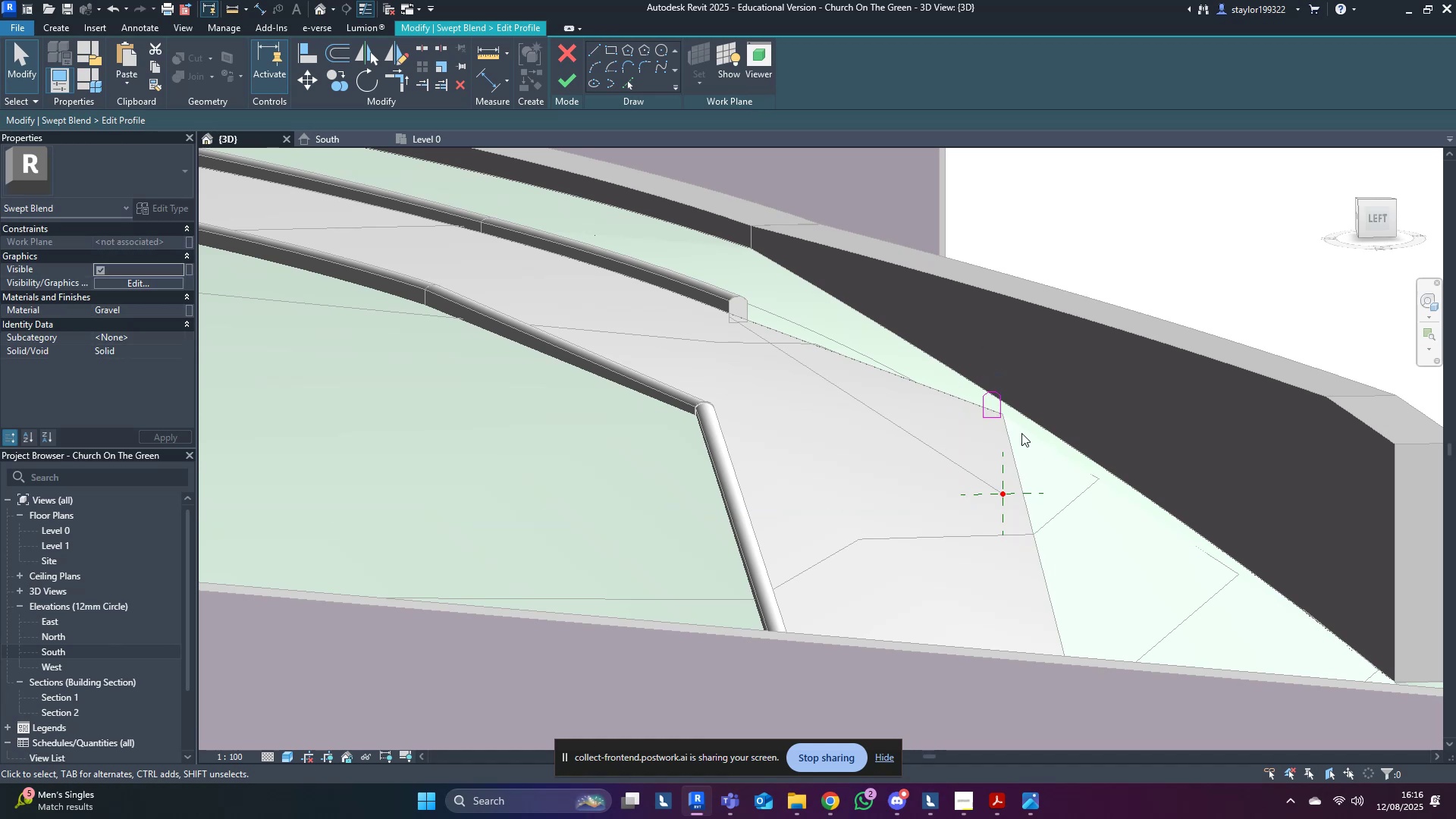 
scroll: coordinate [1026, 432], scroll_direction: up, amount: 7.0
 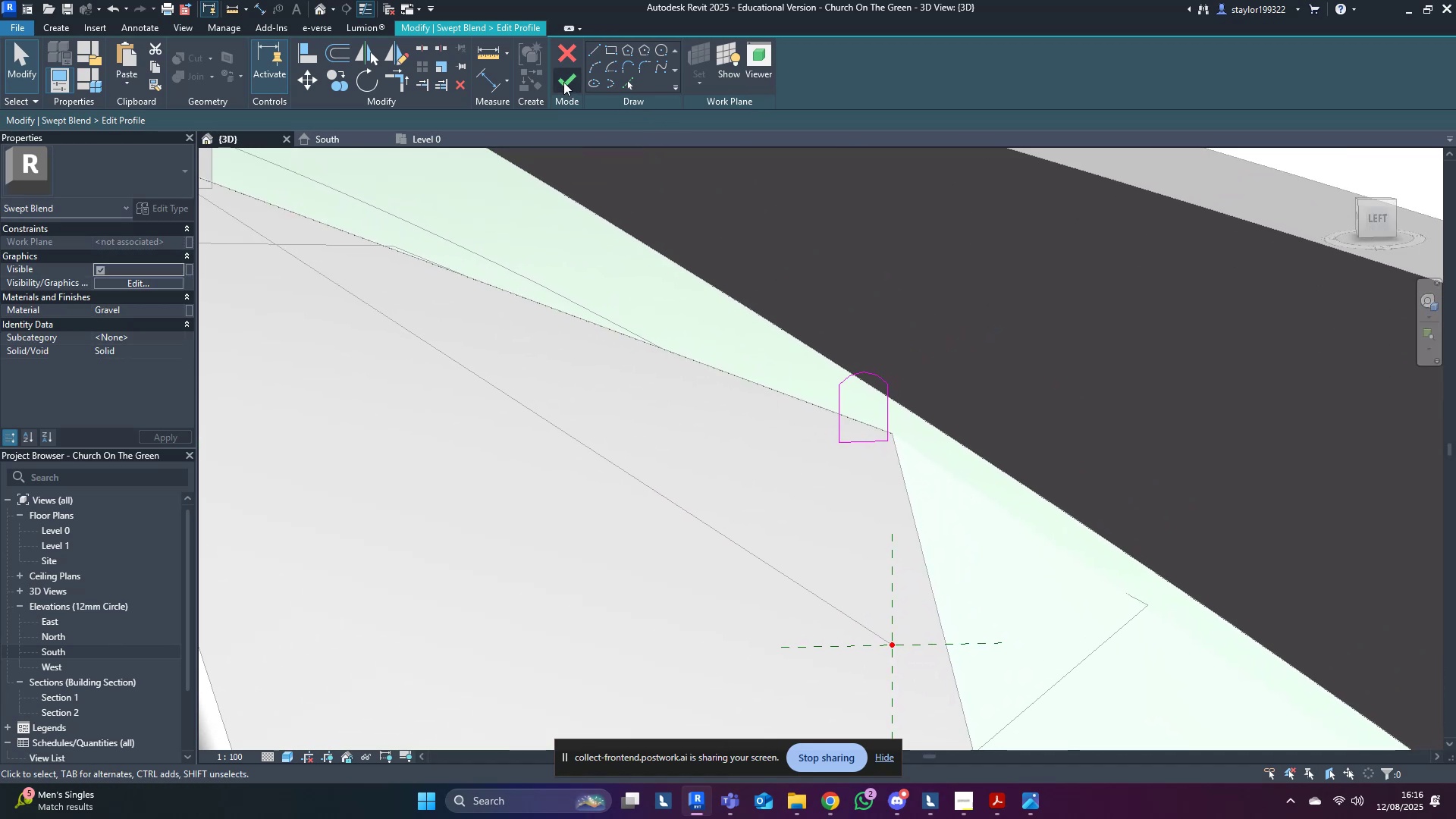 
left_click([563, 82])
 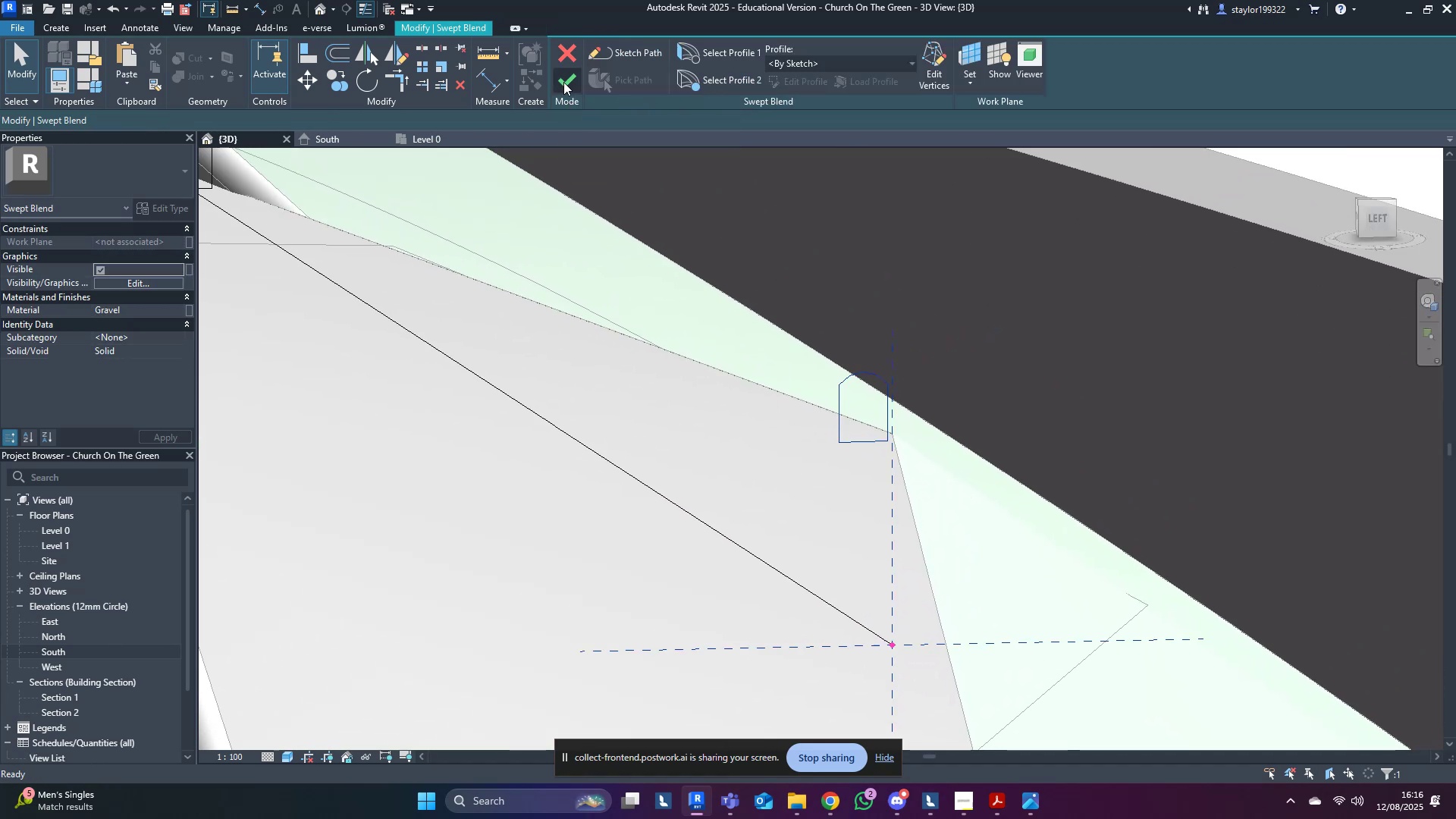 
left_click([563, 82])
 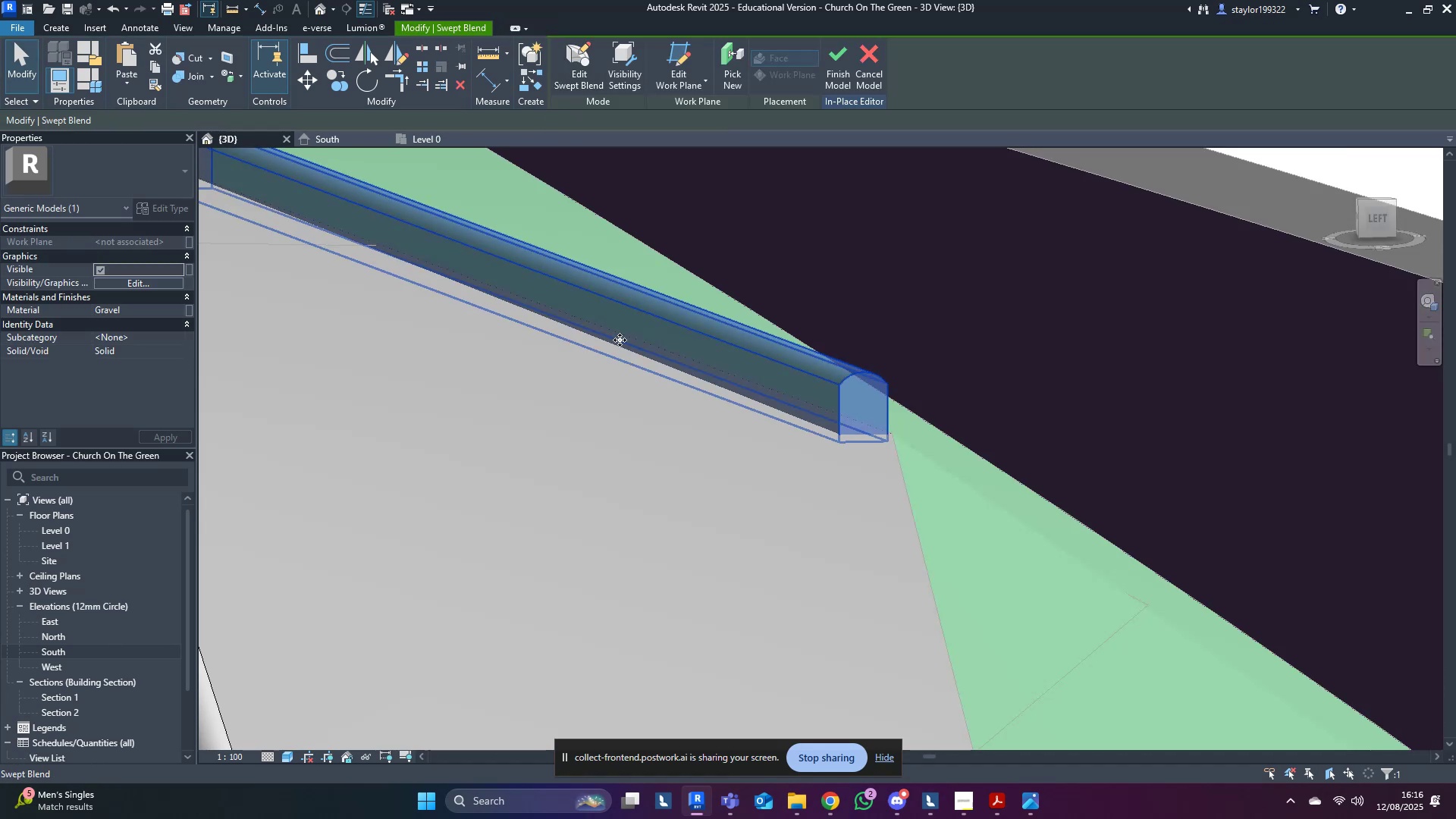 
key(Escape)
 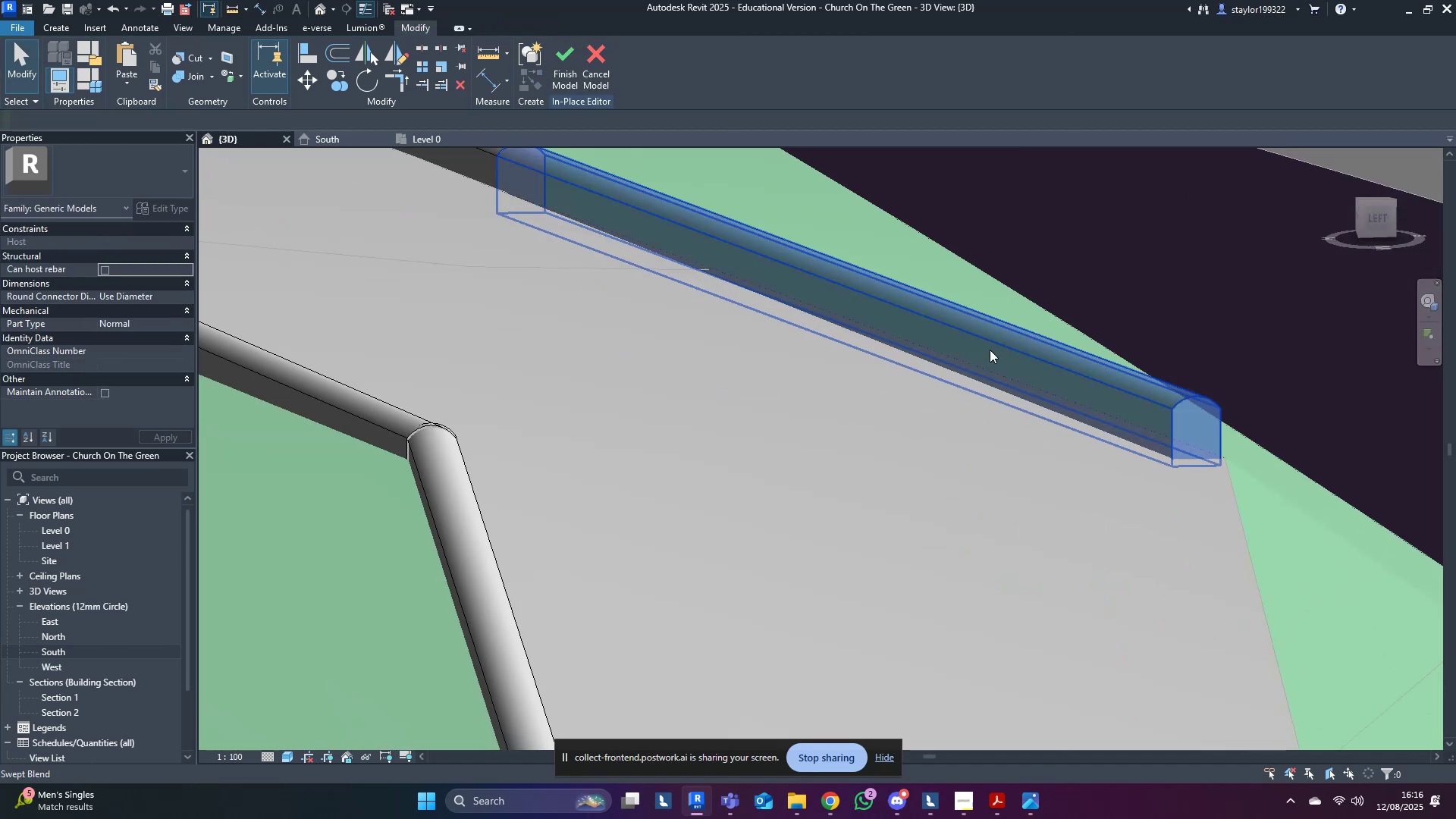 
double_click([990, 350])
 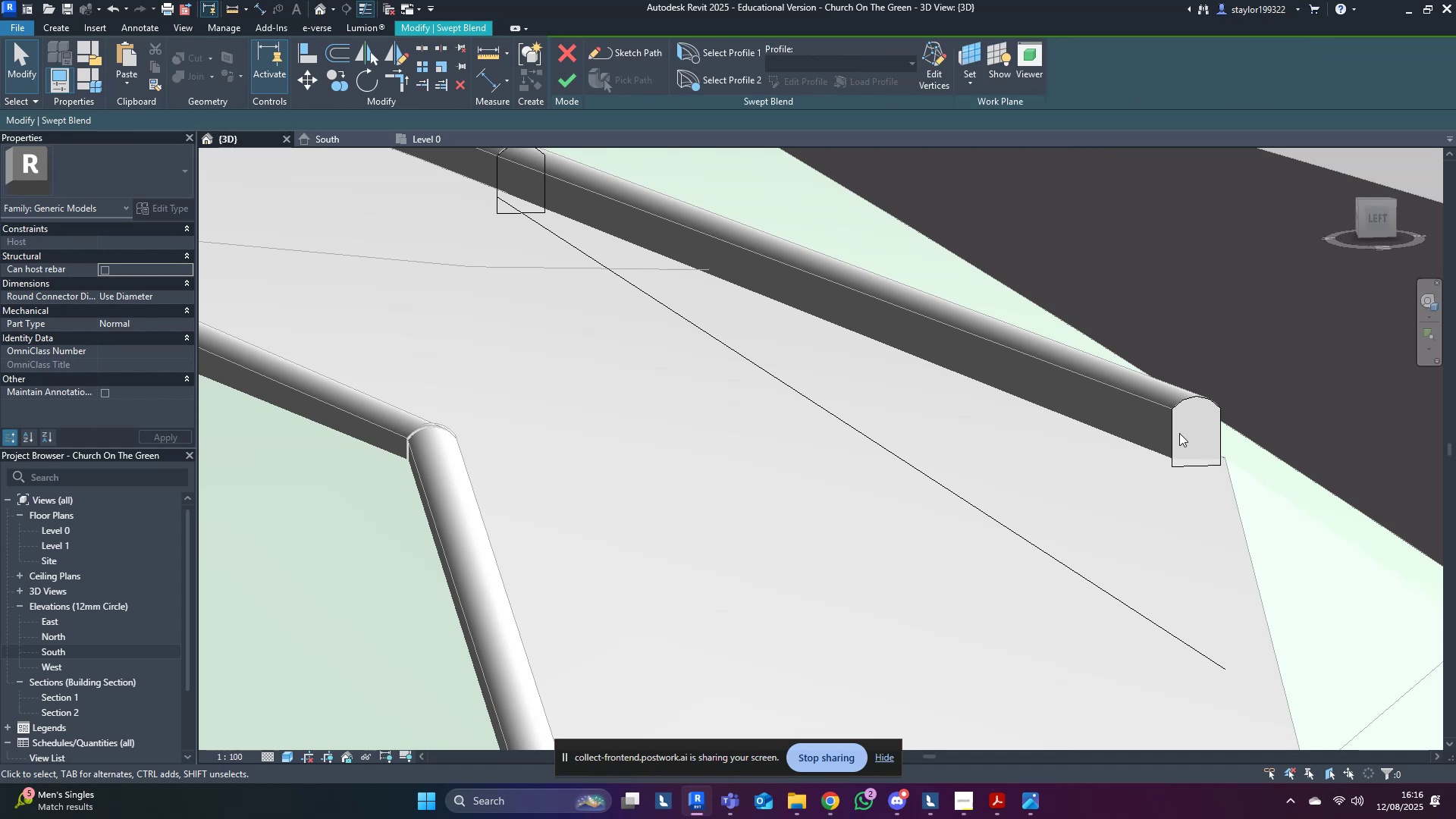 
double_click([1174, 434])
 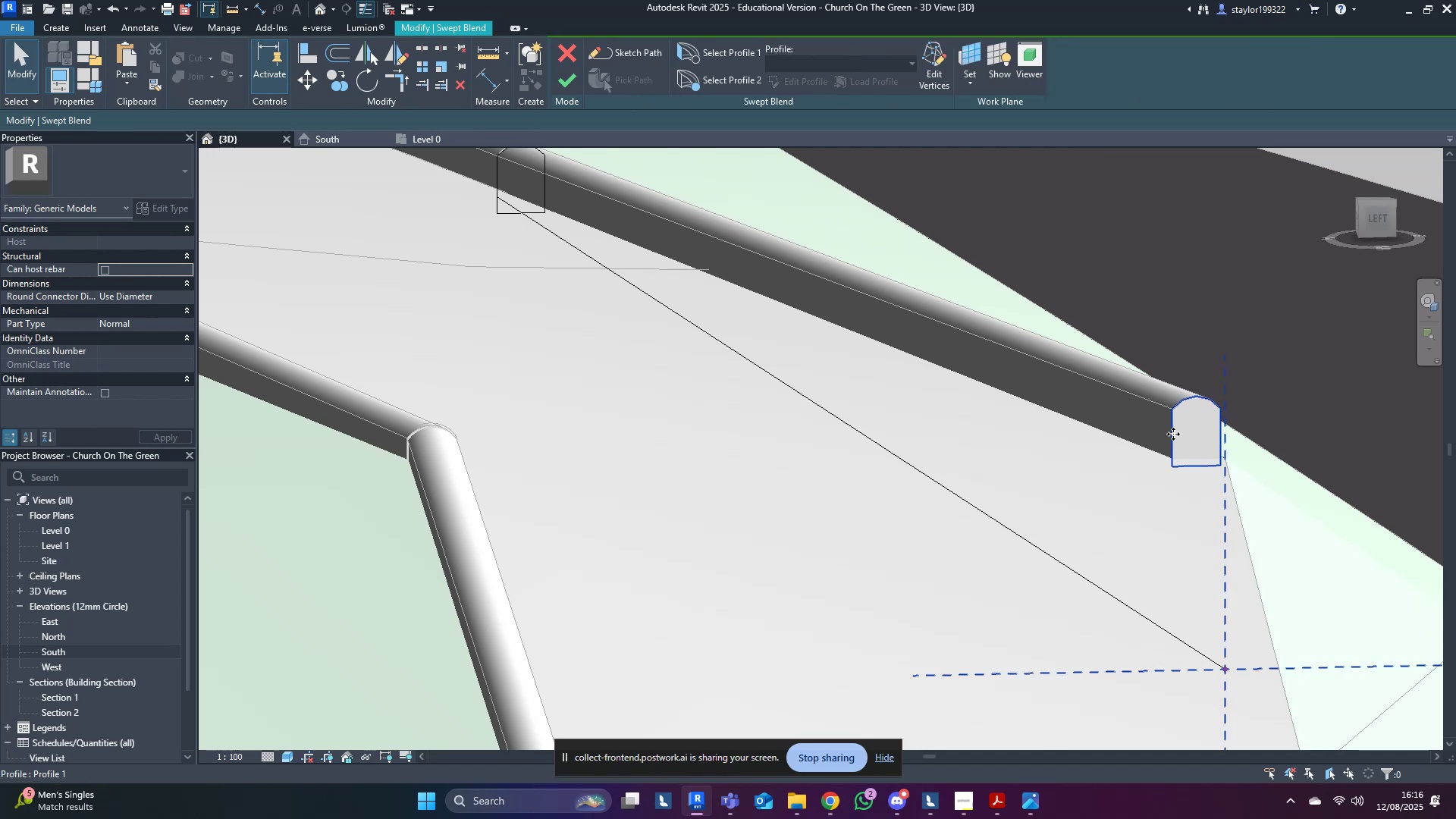 
triple_click([1173, 434])
 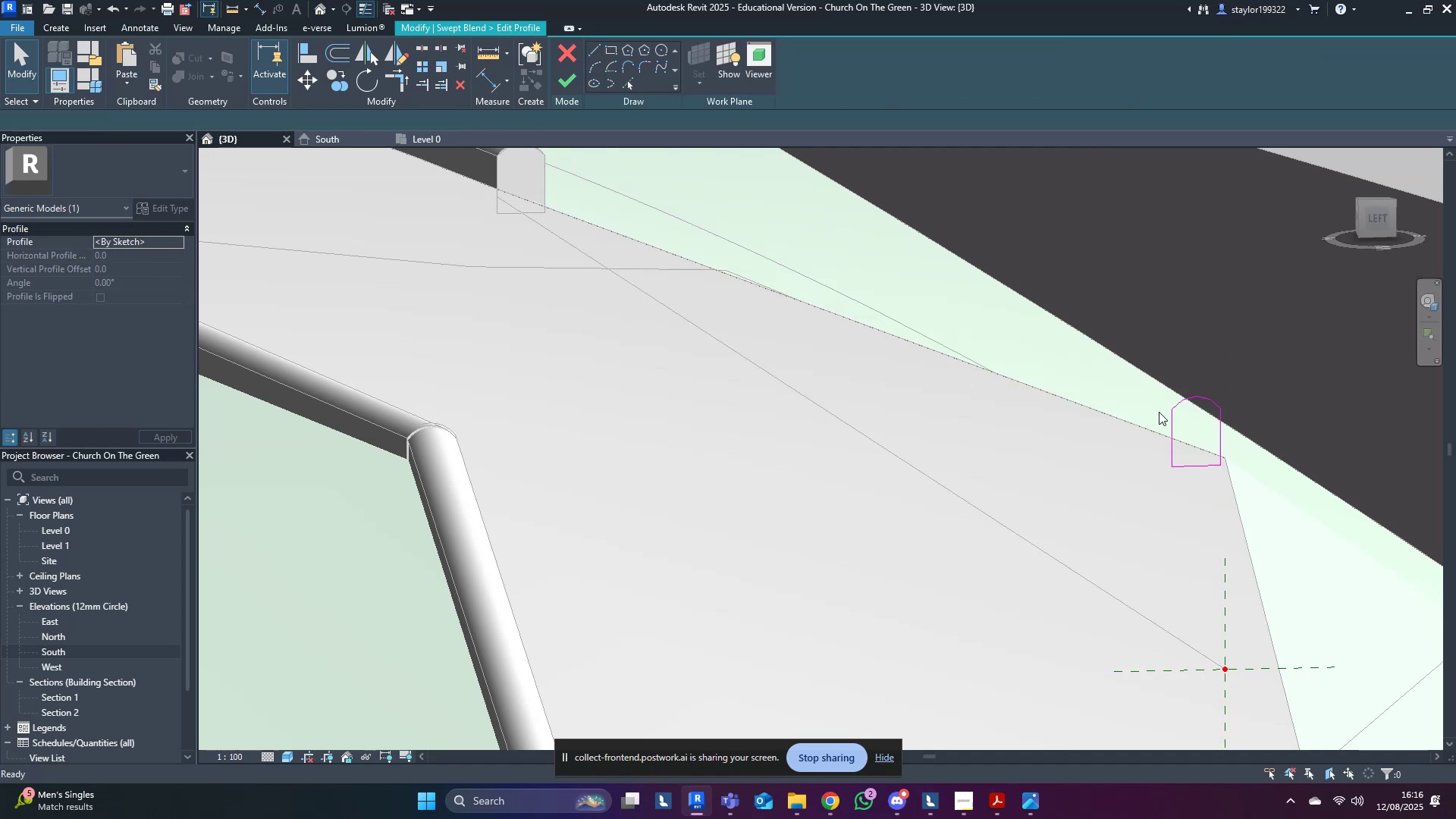 
left_click_drag(start_coordinate=[1141, 378], to_coordinate=[1236, 513])
 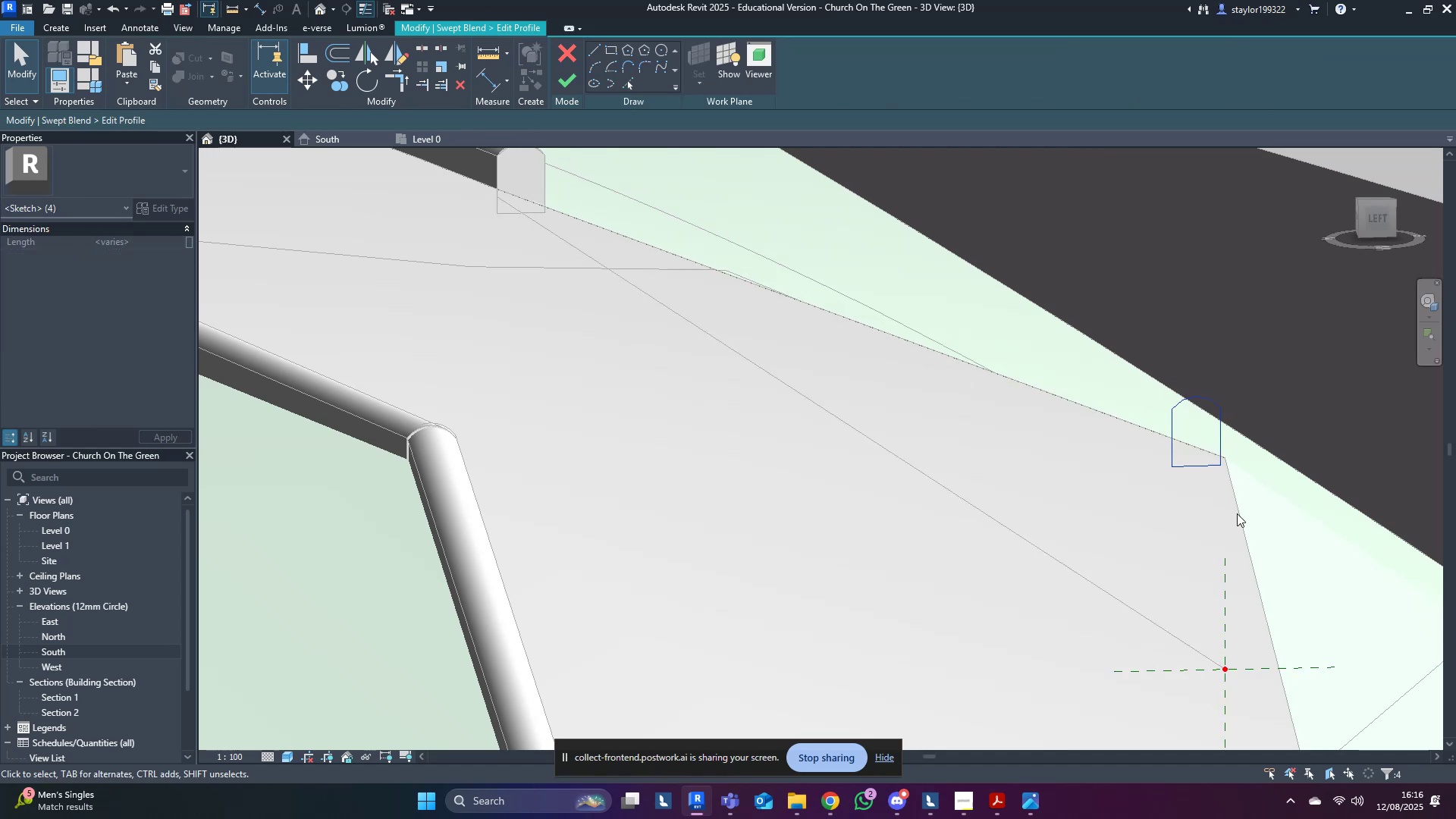 
key(ArrowDown)
 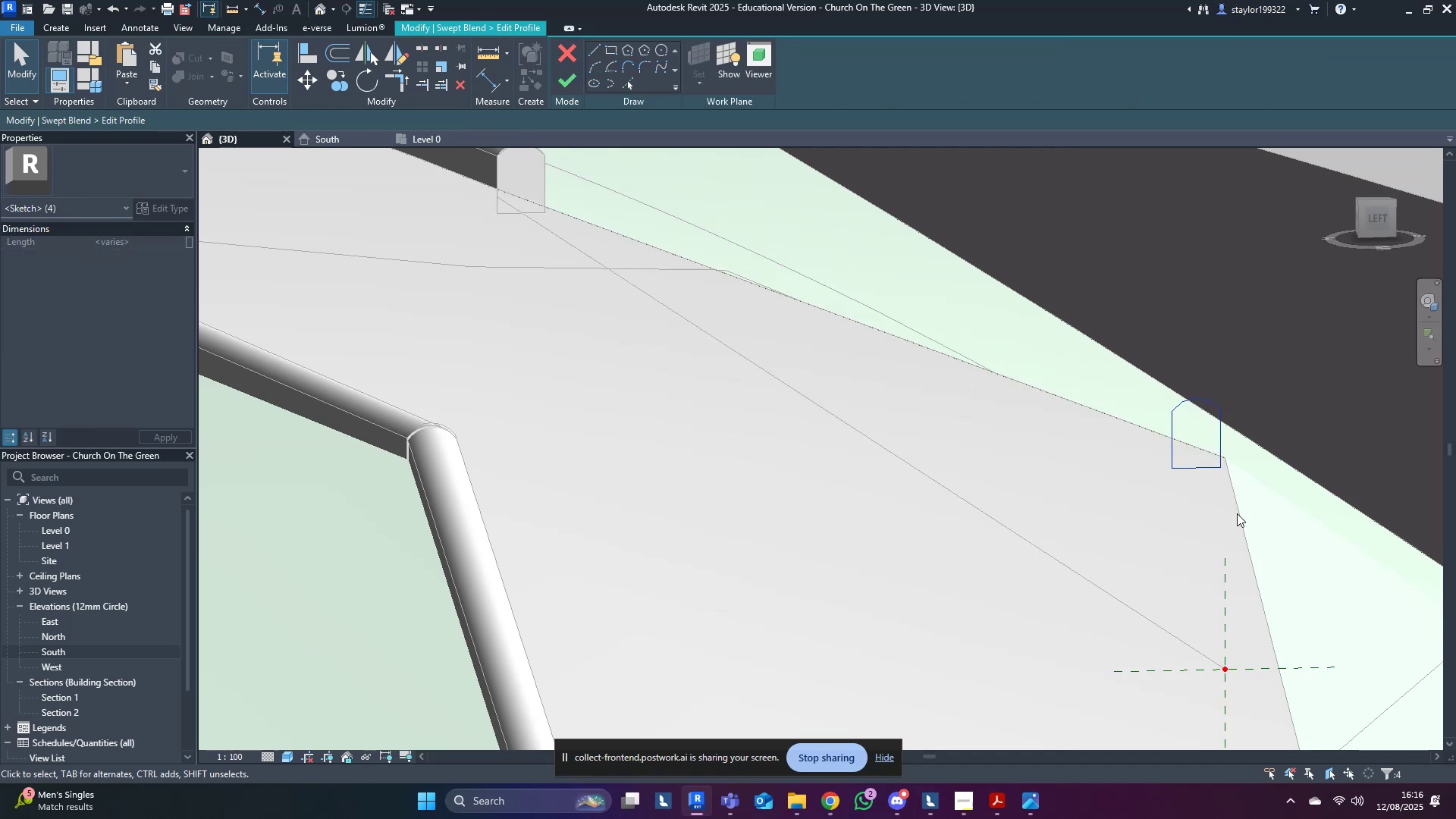 
key(ArrowDown)
 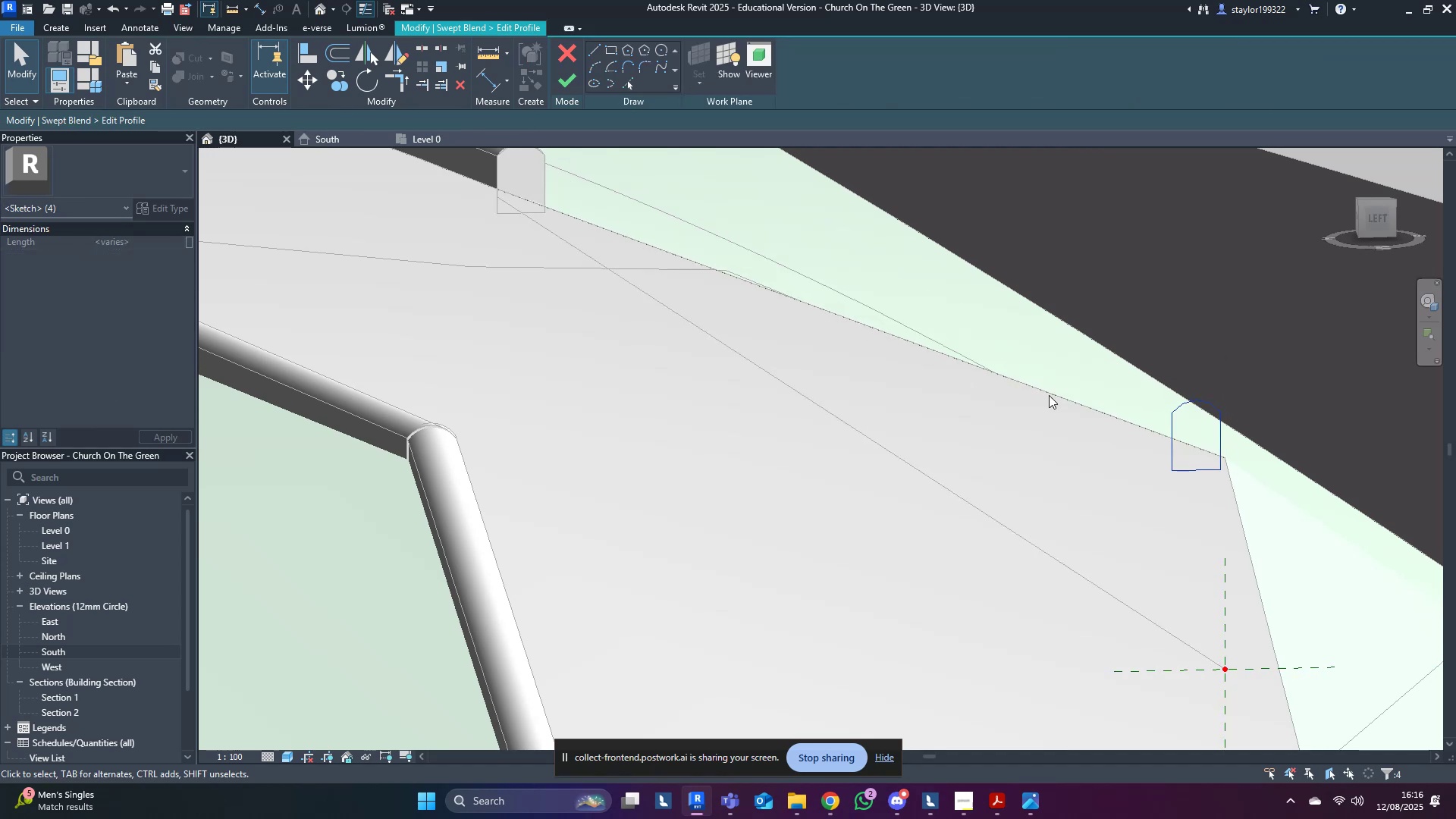 
key(ArrowDown)
 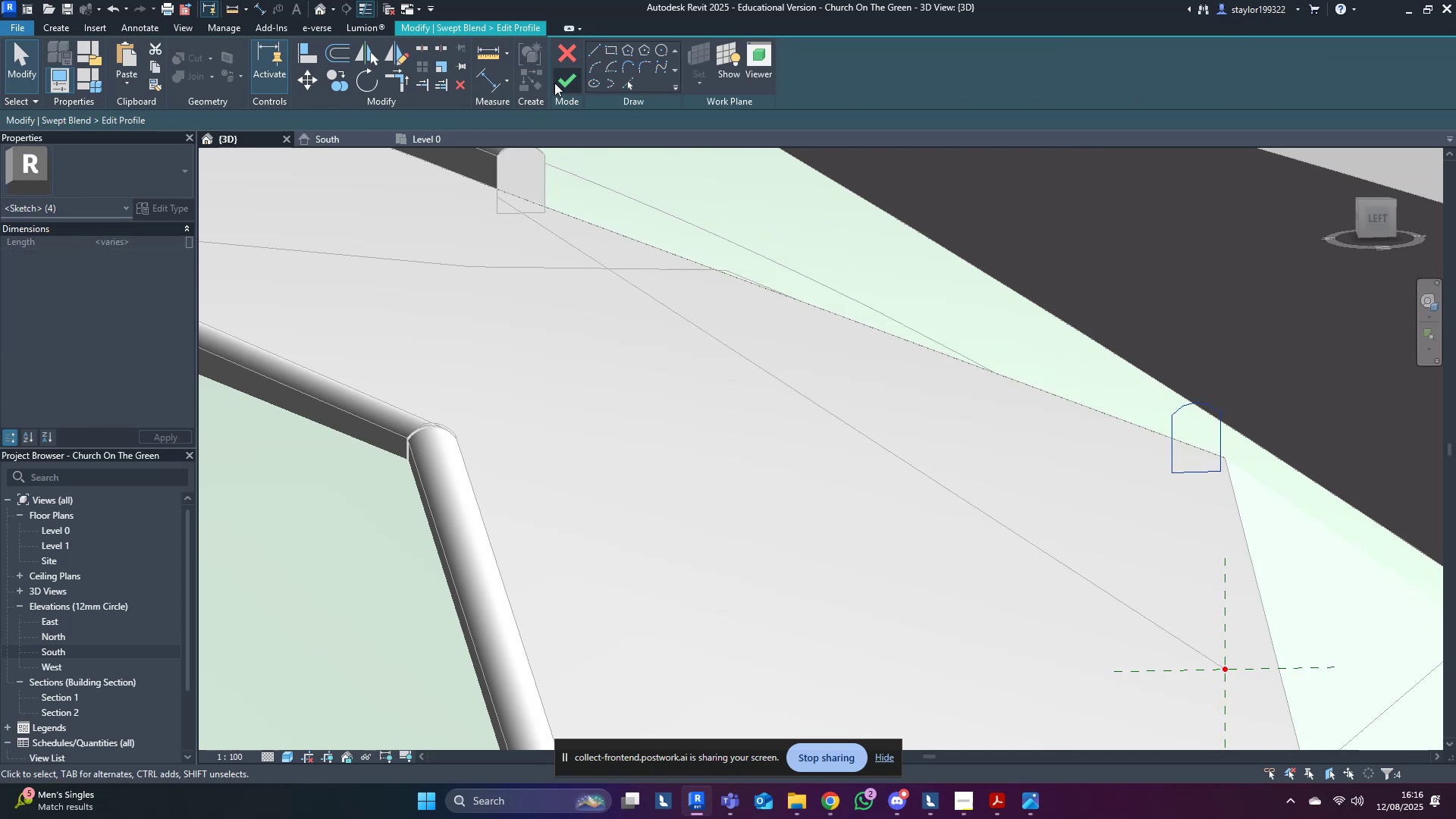 
left_click([562, 80])
 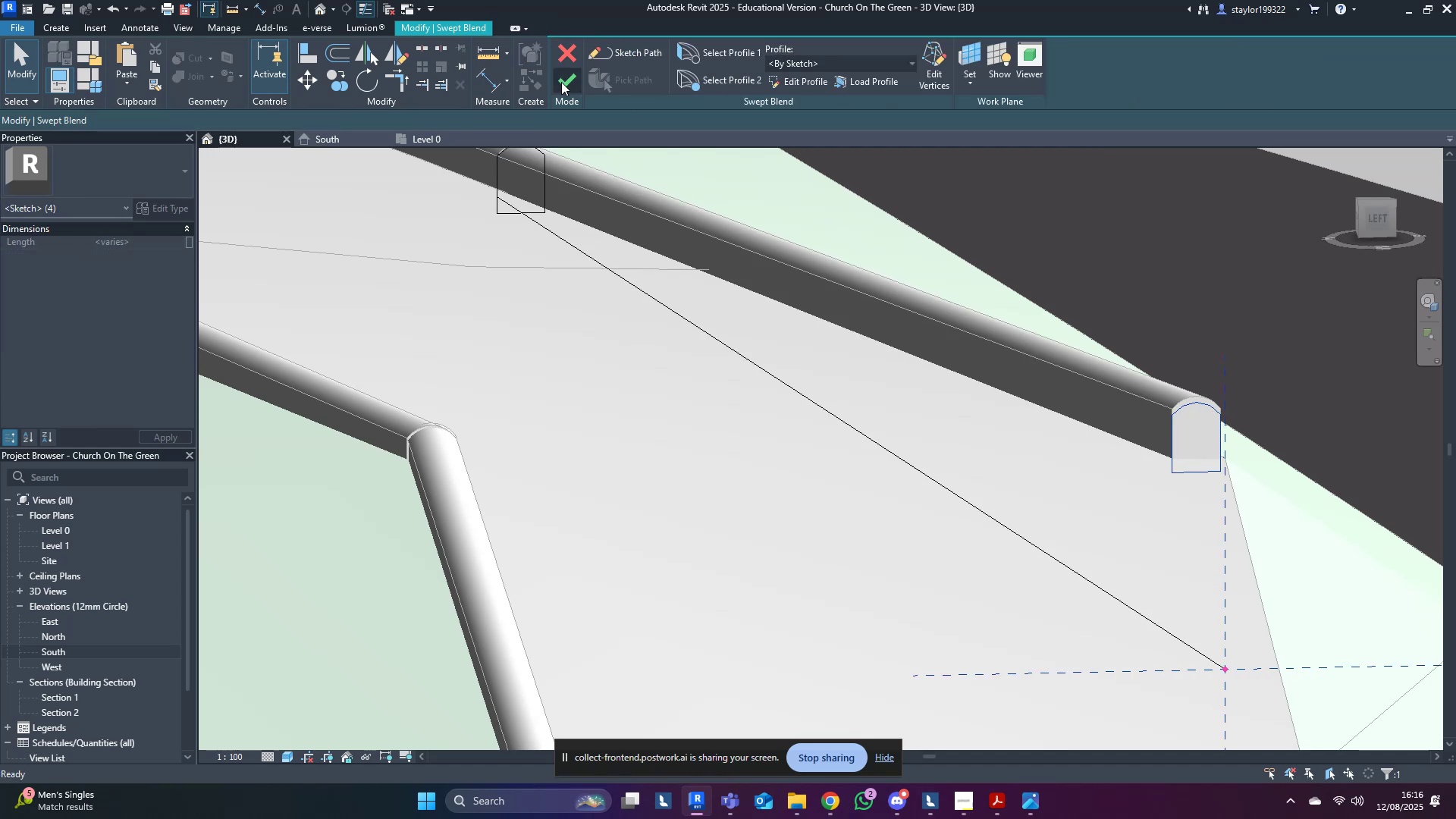 
left_click([561, 82])
 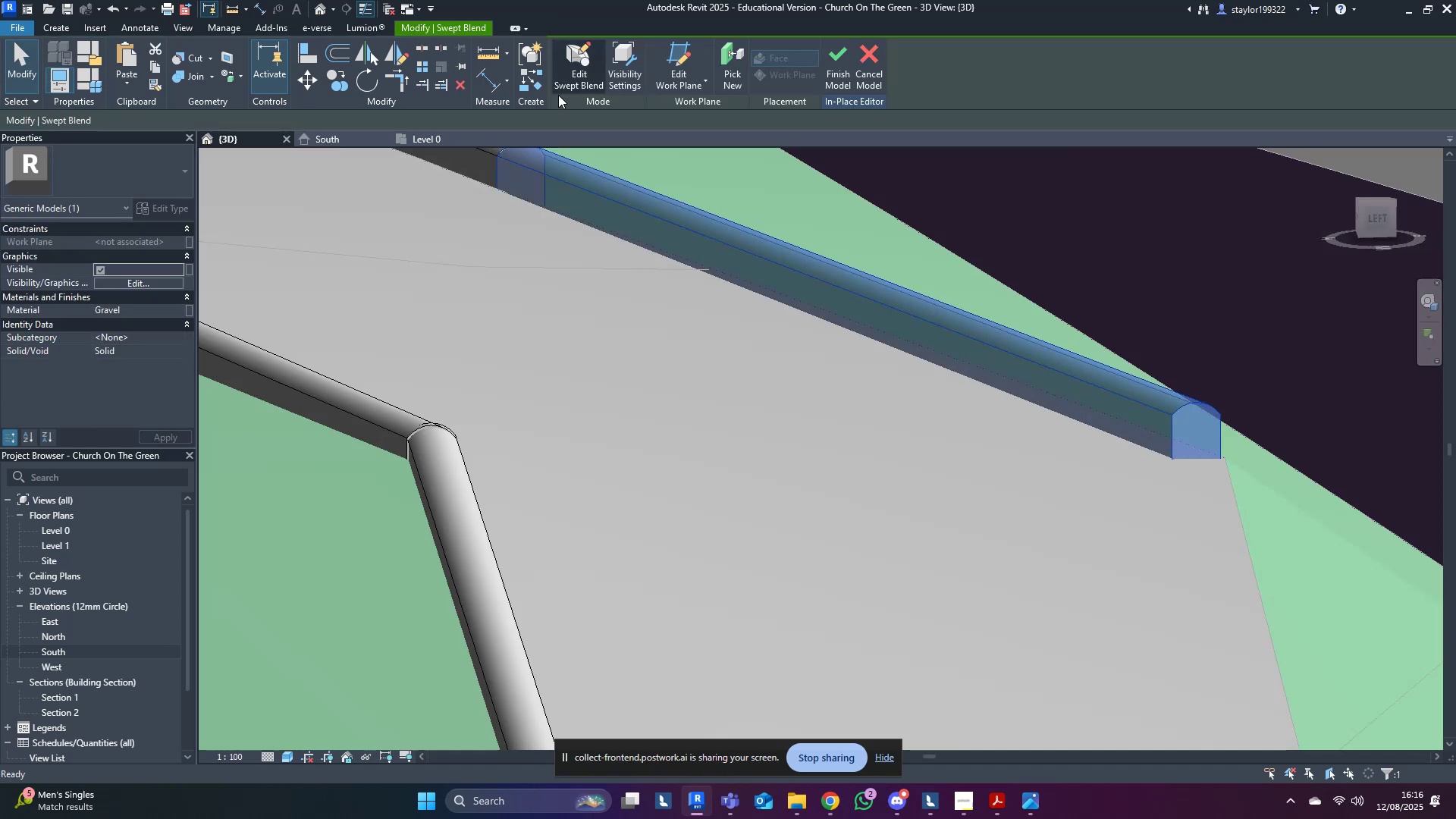 
key(Escape)
 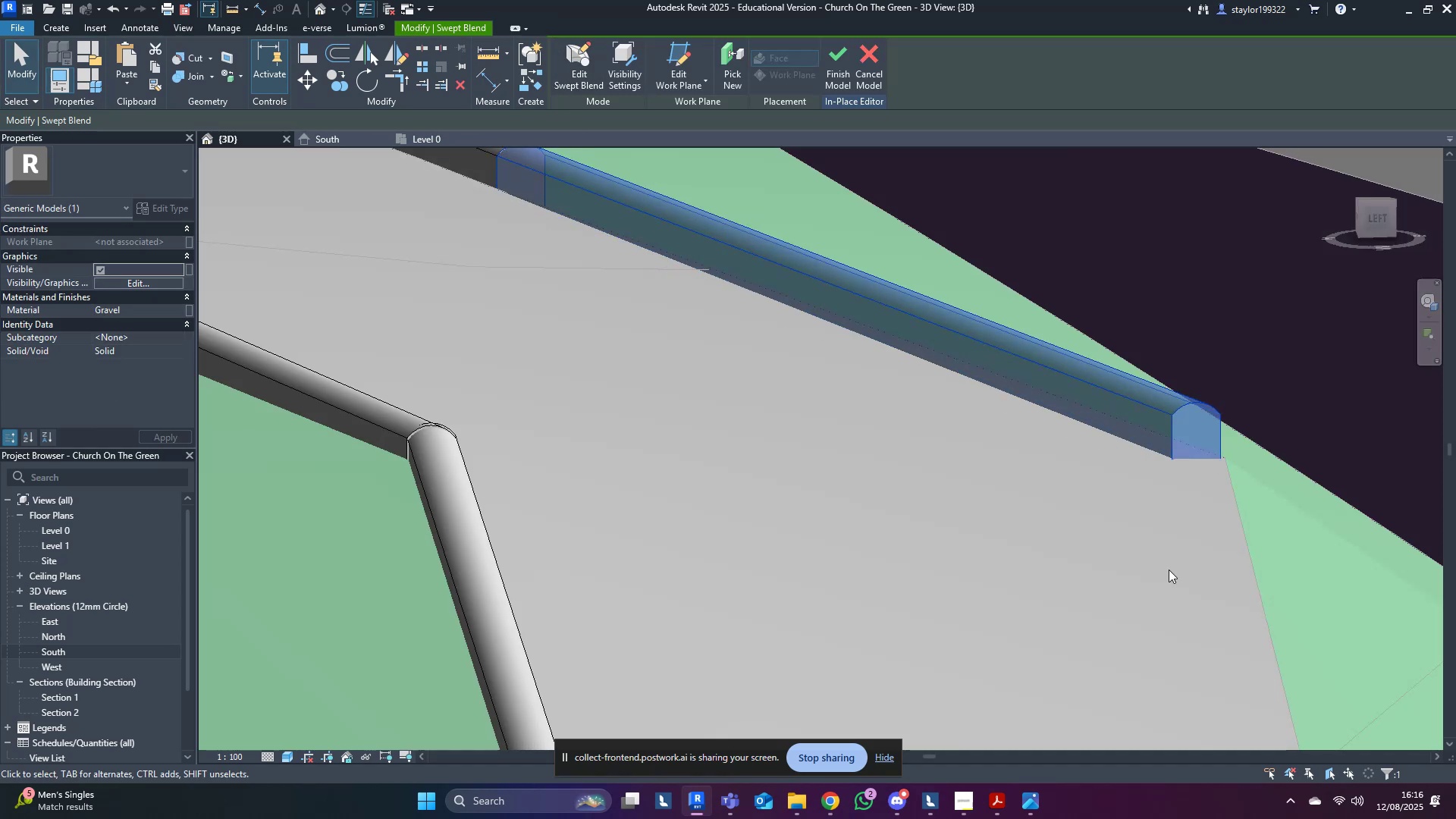 
scroll: coordinate [1281, 427], scroll_direction: down, amount: 13.0
 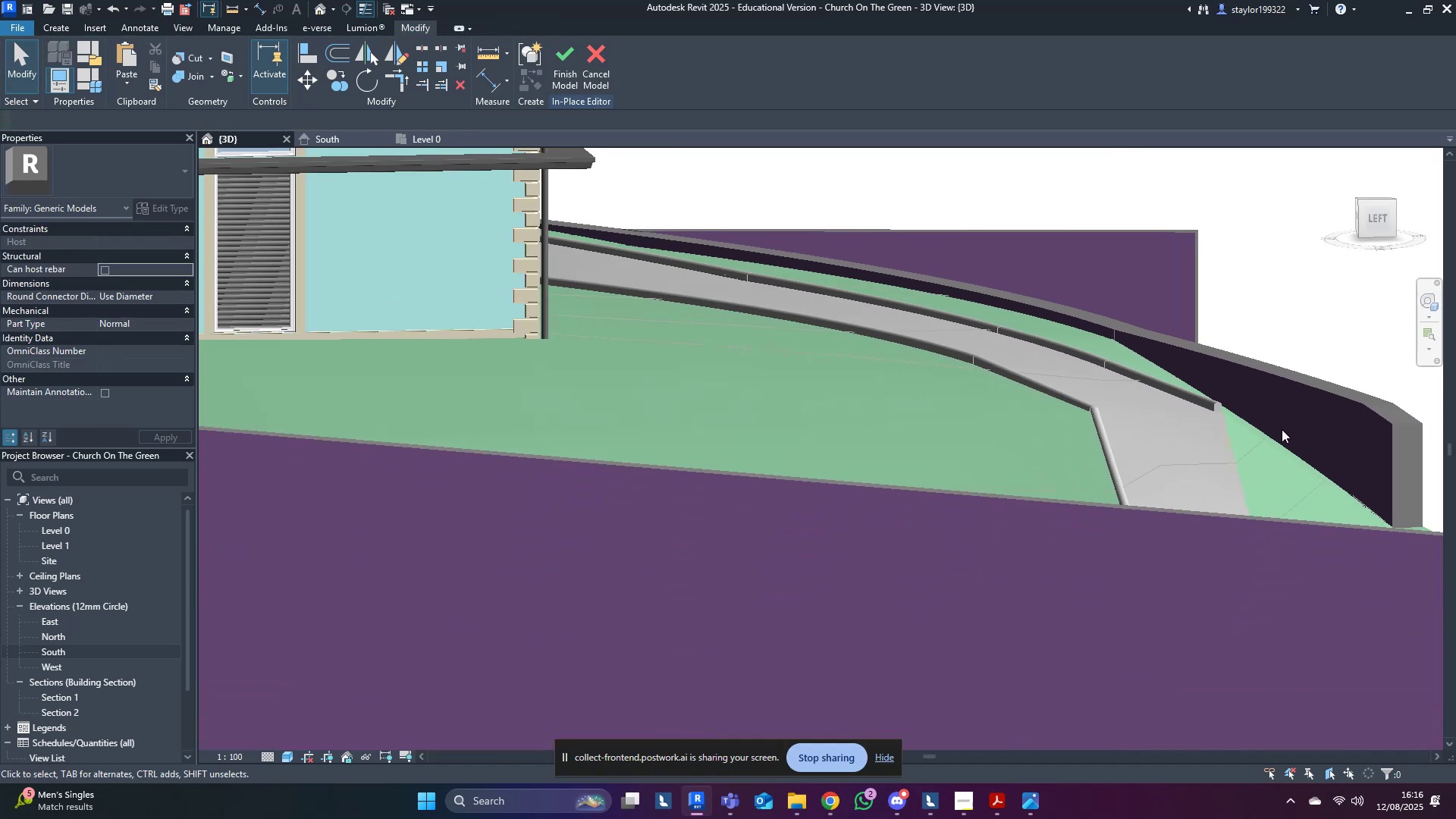 
hold_key(key=ShiftLeft, duration=0.84)
 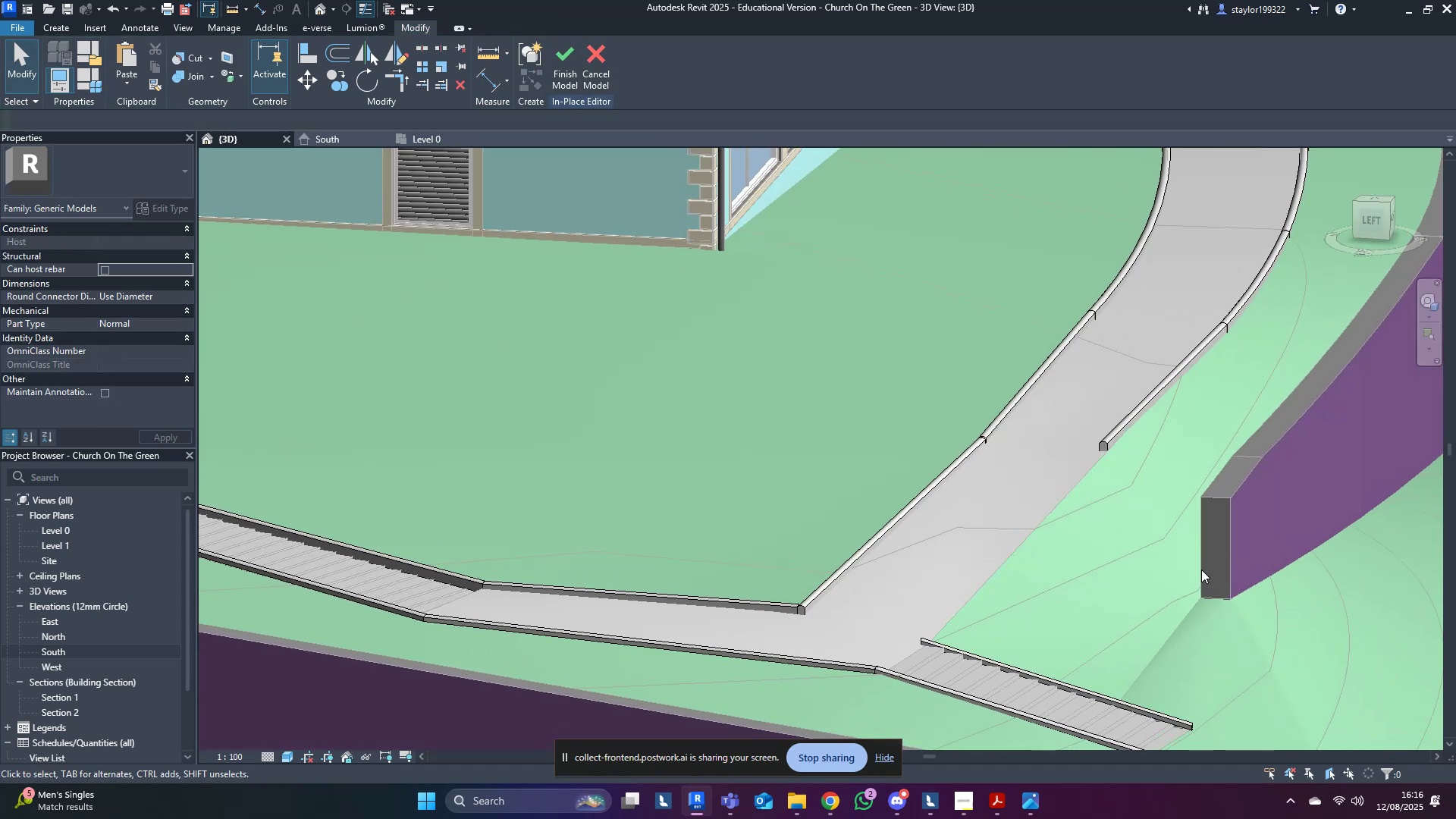 
scroll: coordinate [1201, 570], scroll_direction: down, amount: 3.0
 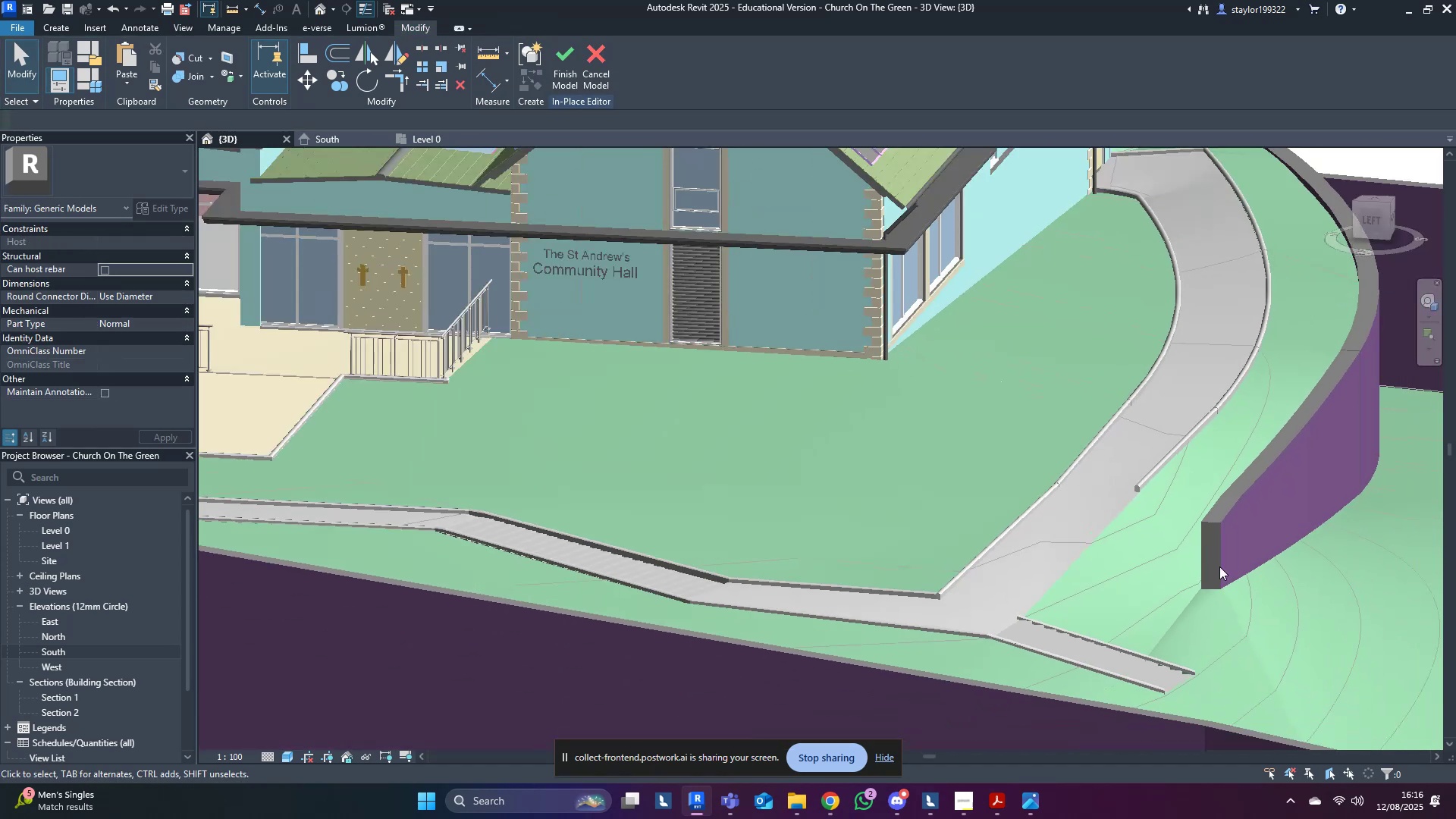 
hold_key(key=ShiftLeft, duration=0.49)
 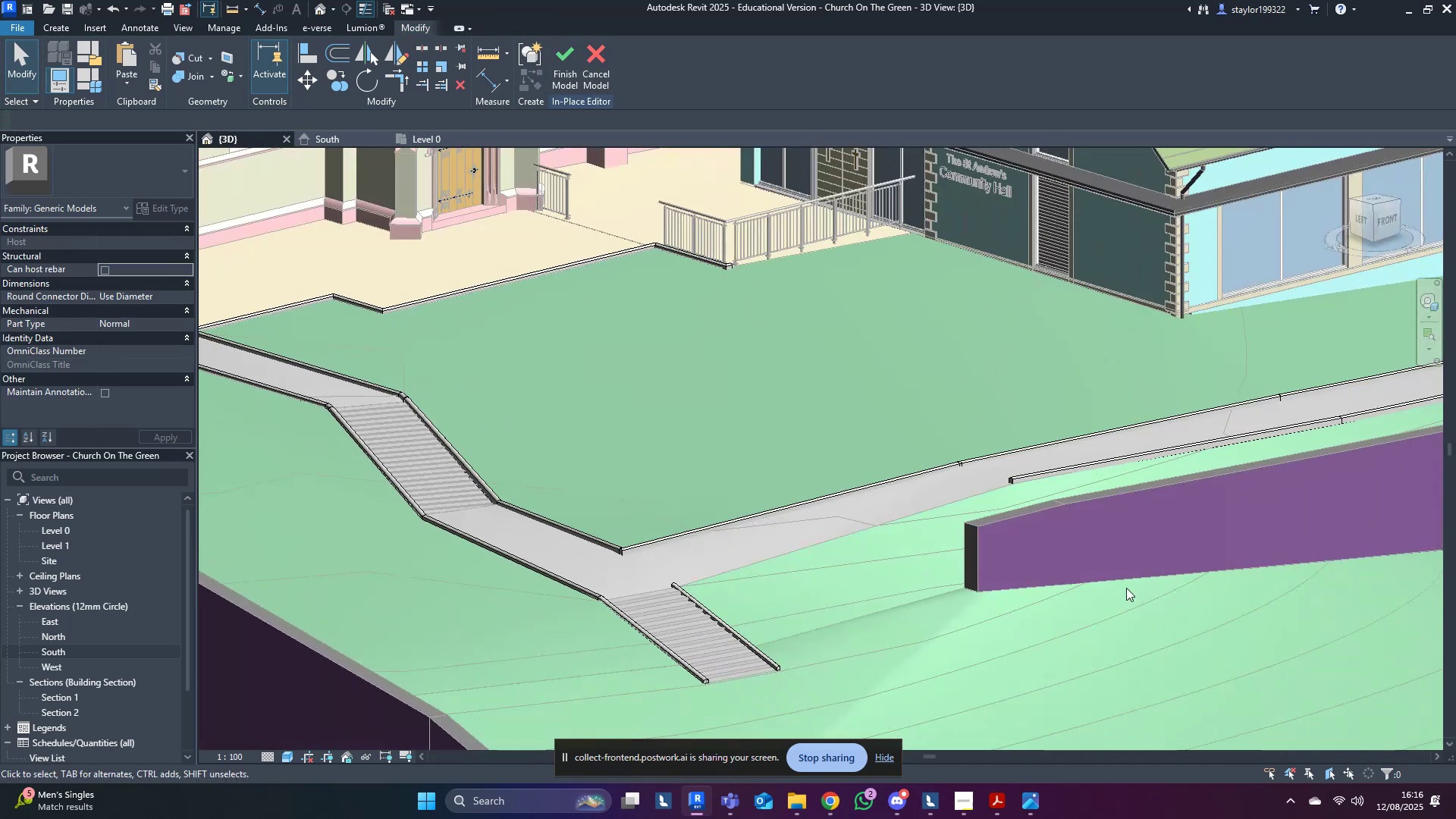 
hold_key(key=ShiftLeft, duration=0.51)
 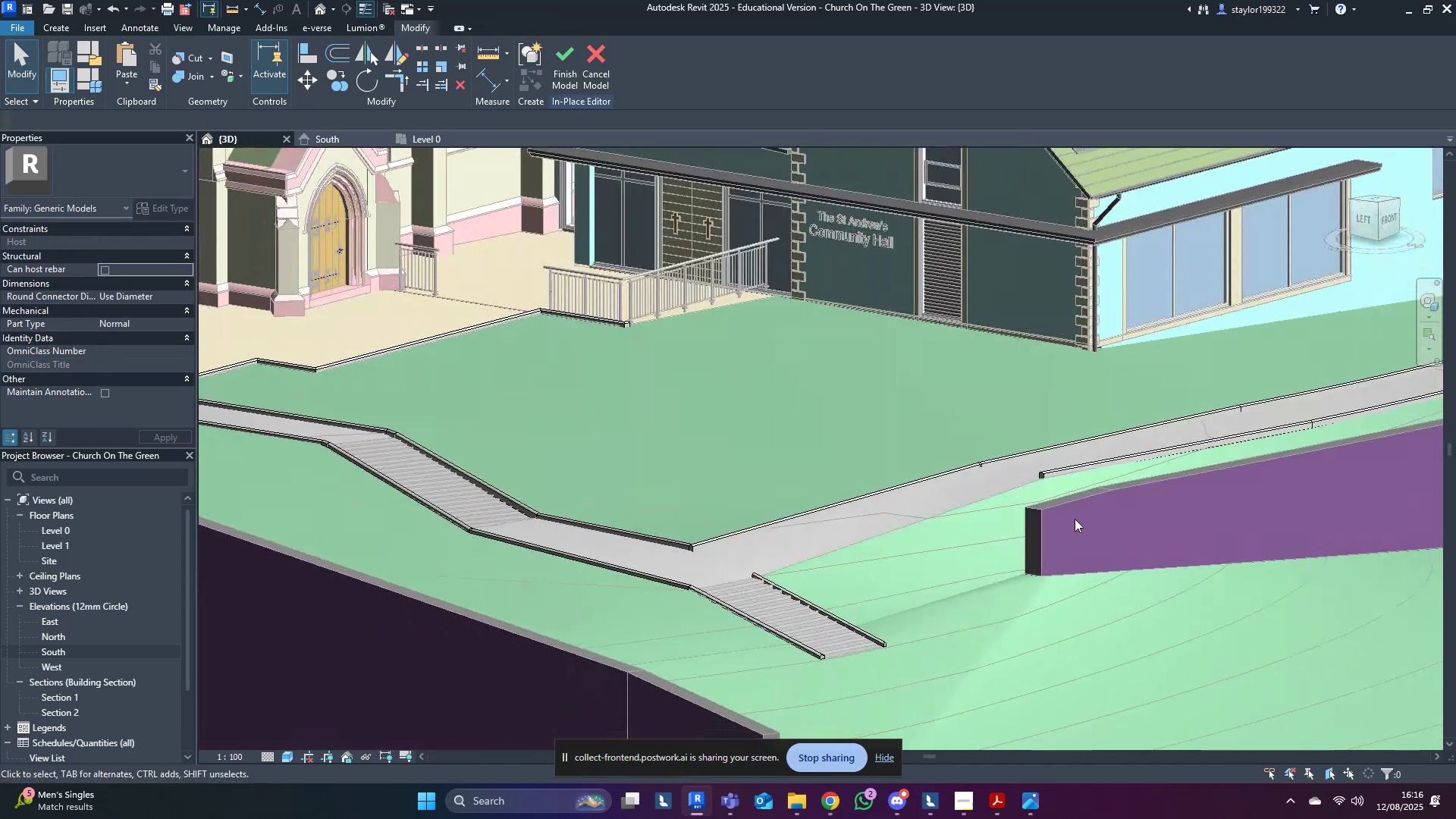 
scroll: coordinate [1233, 508], scroll_direction: up, amount: 12.0
 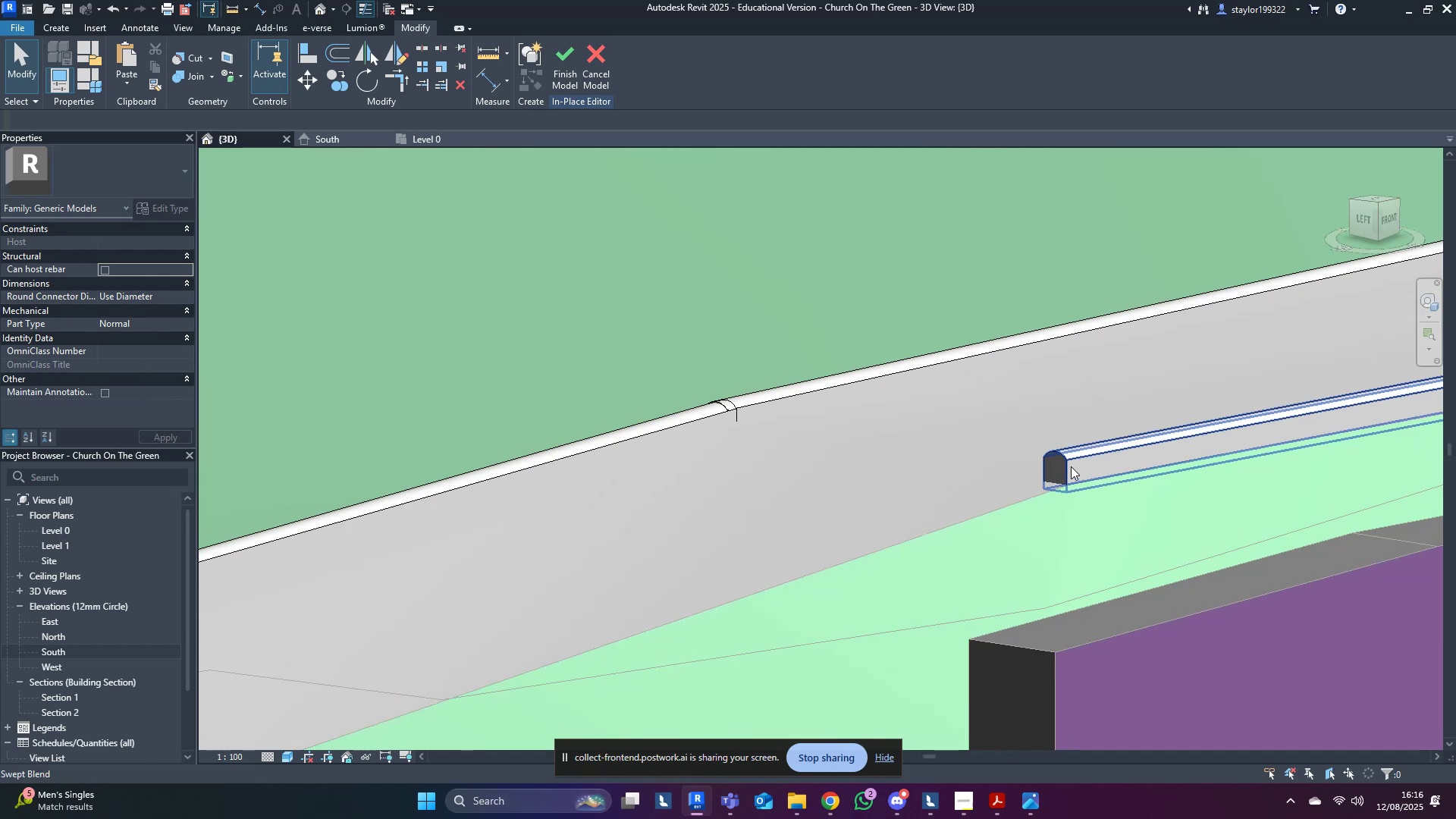 
left_click([1071, 466])
 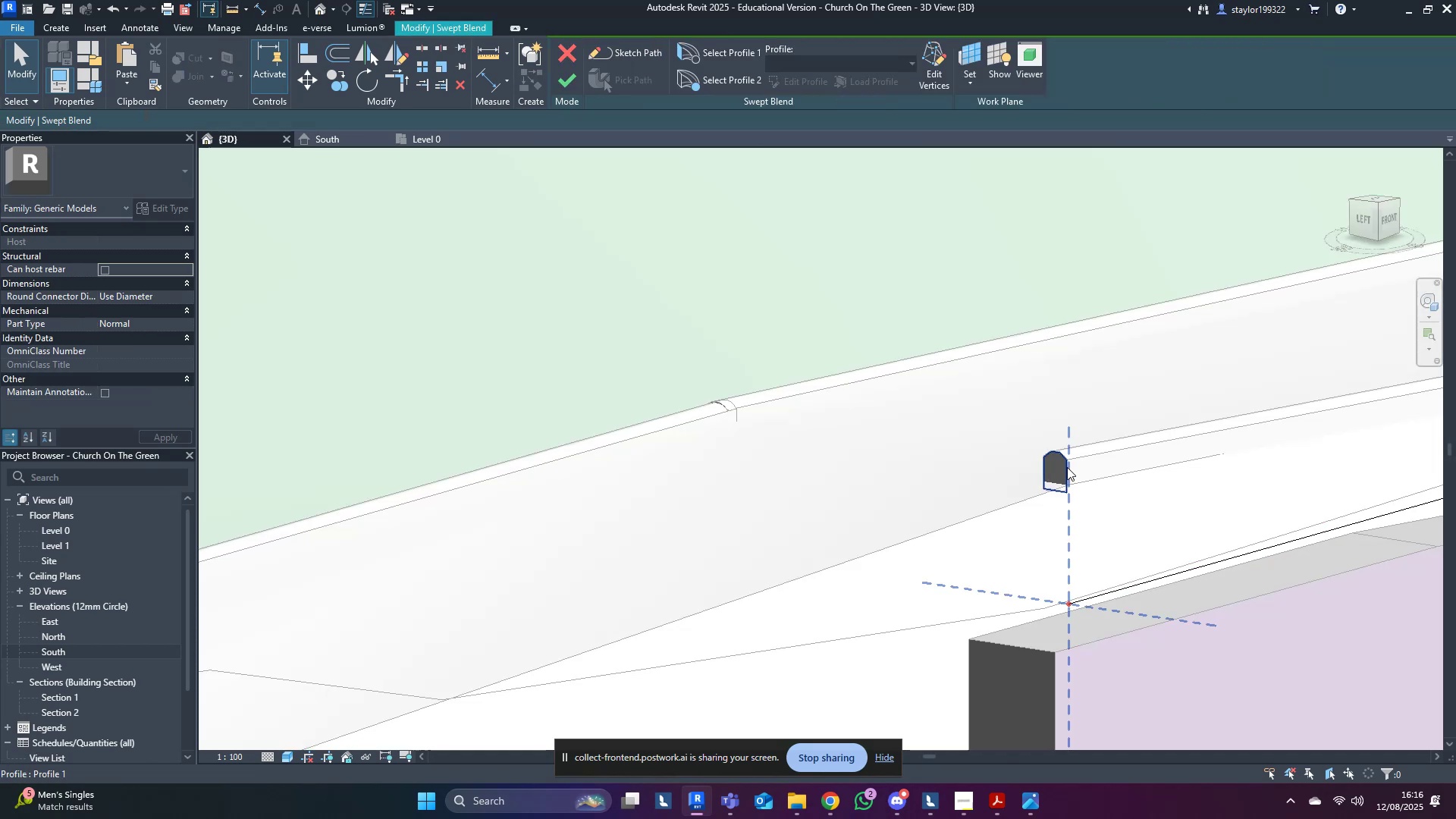 
double_click([1067, 467])
 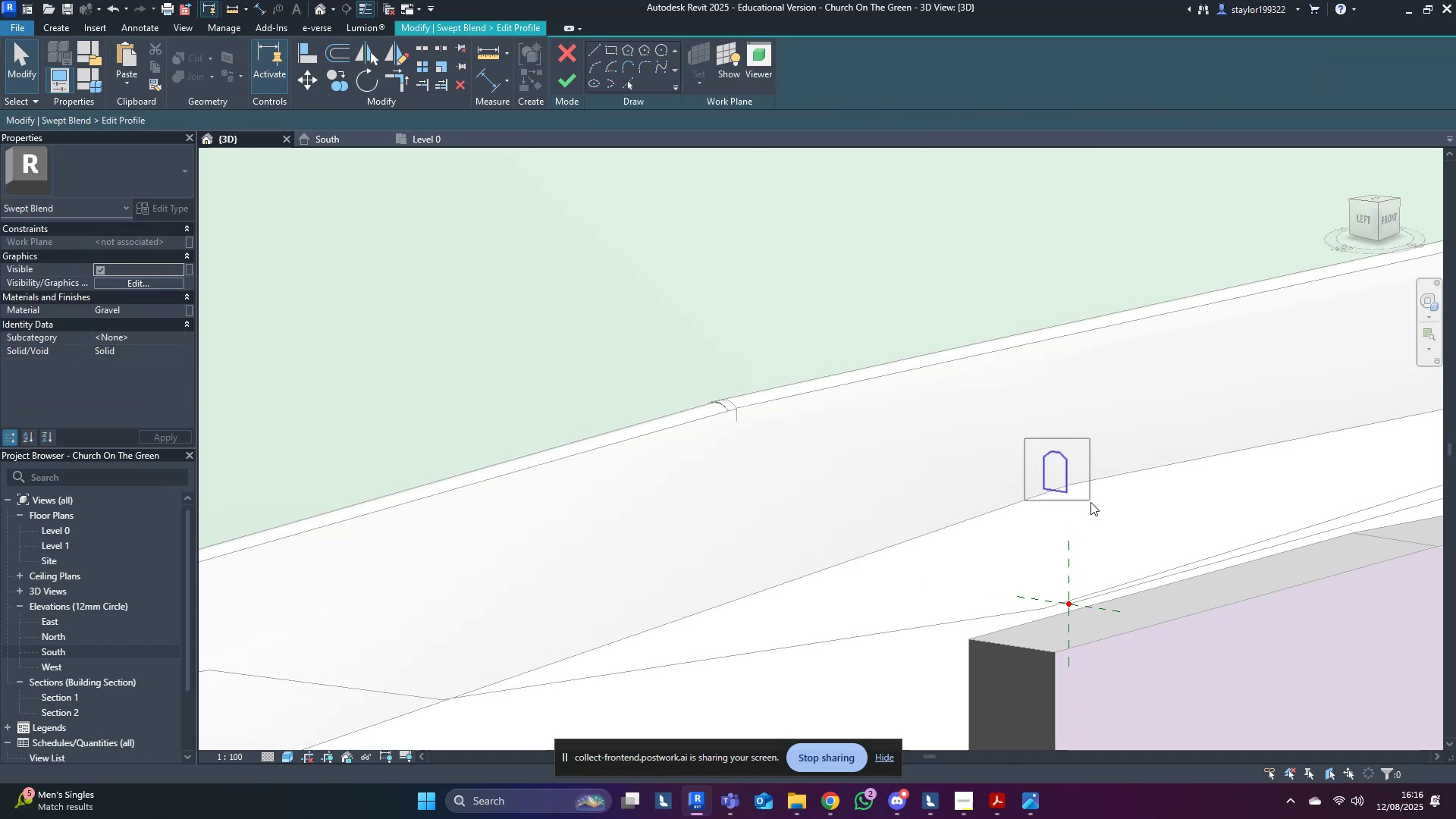 
key(ArrowDown)
 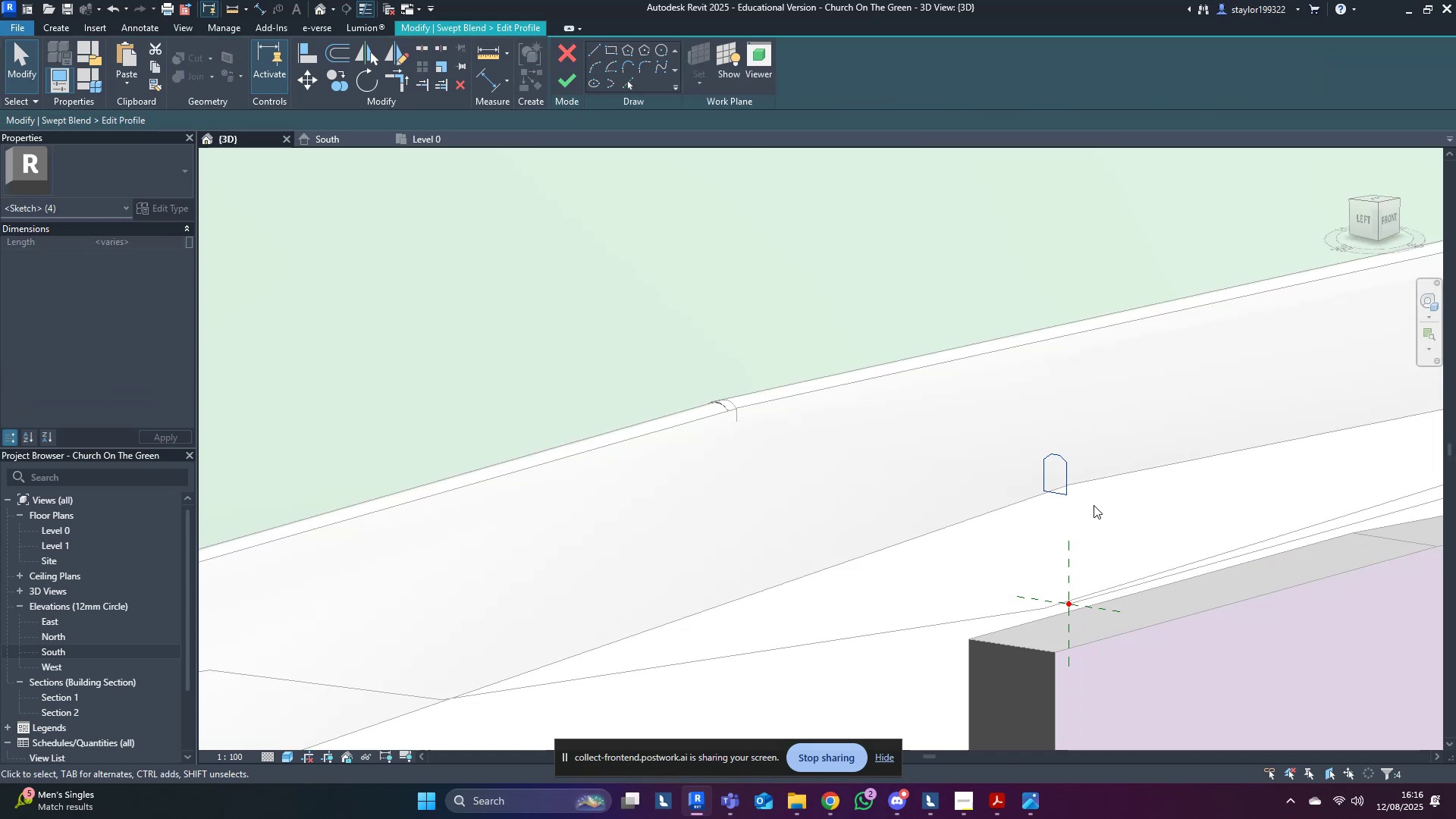 
key(ArrowDown)
 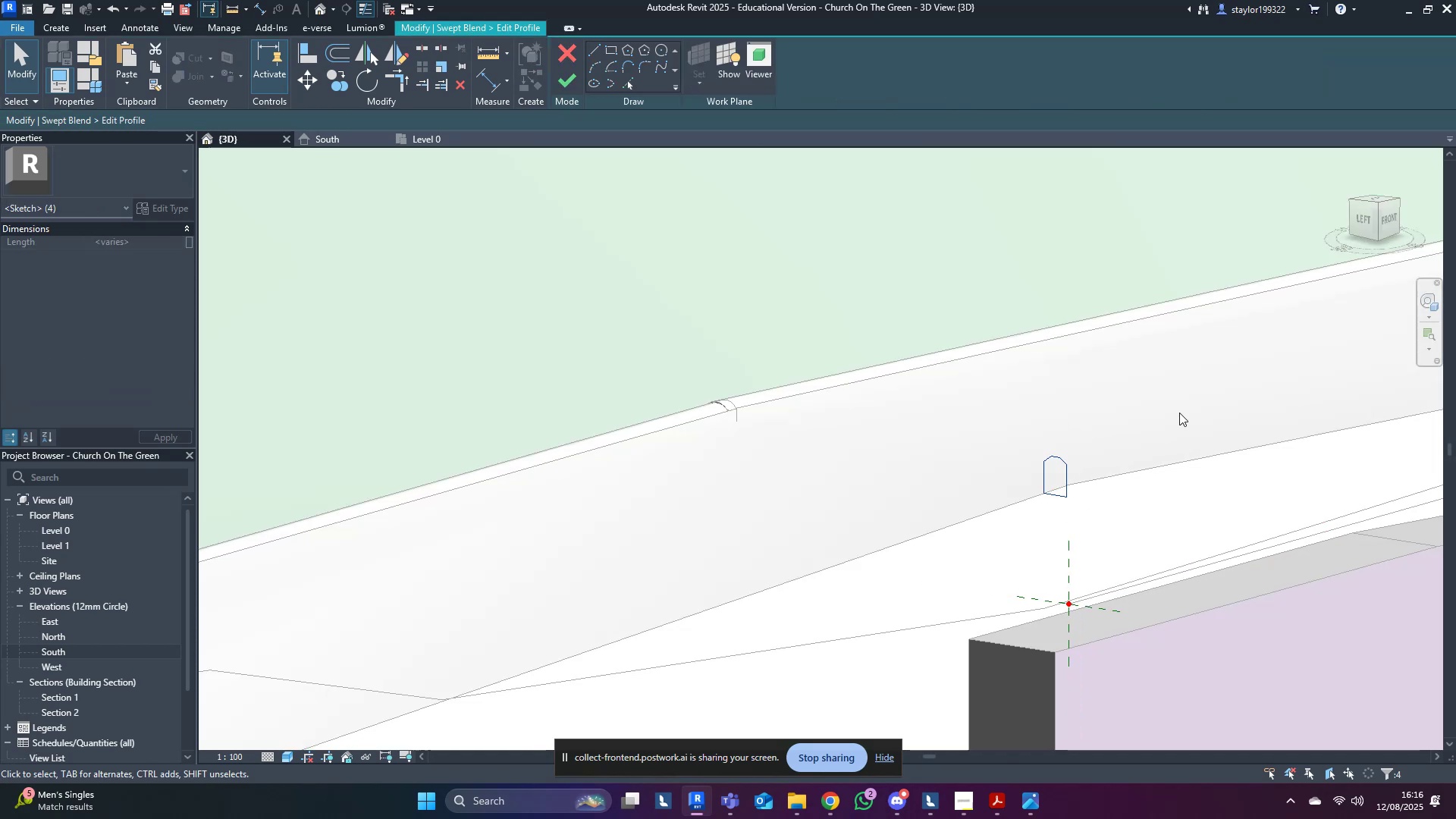 
left_click([1179, 413])
 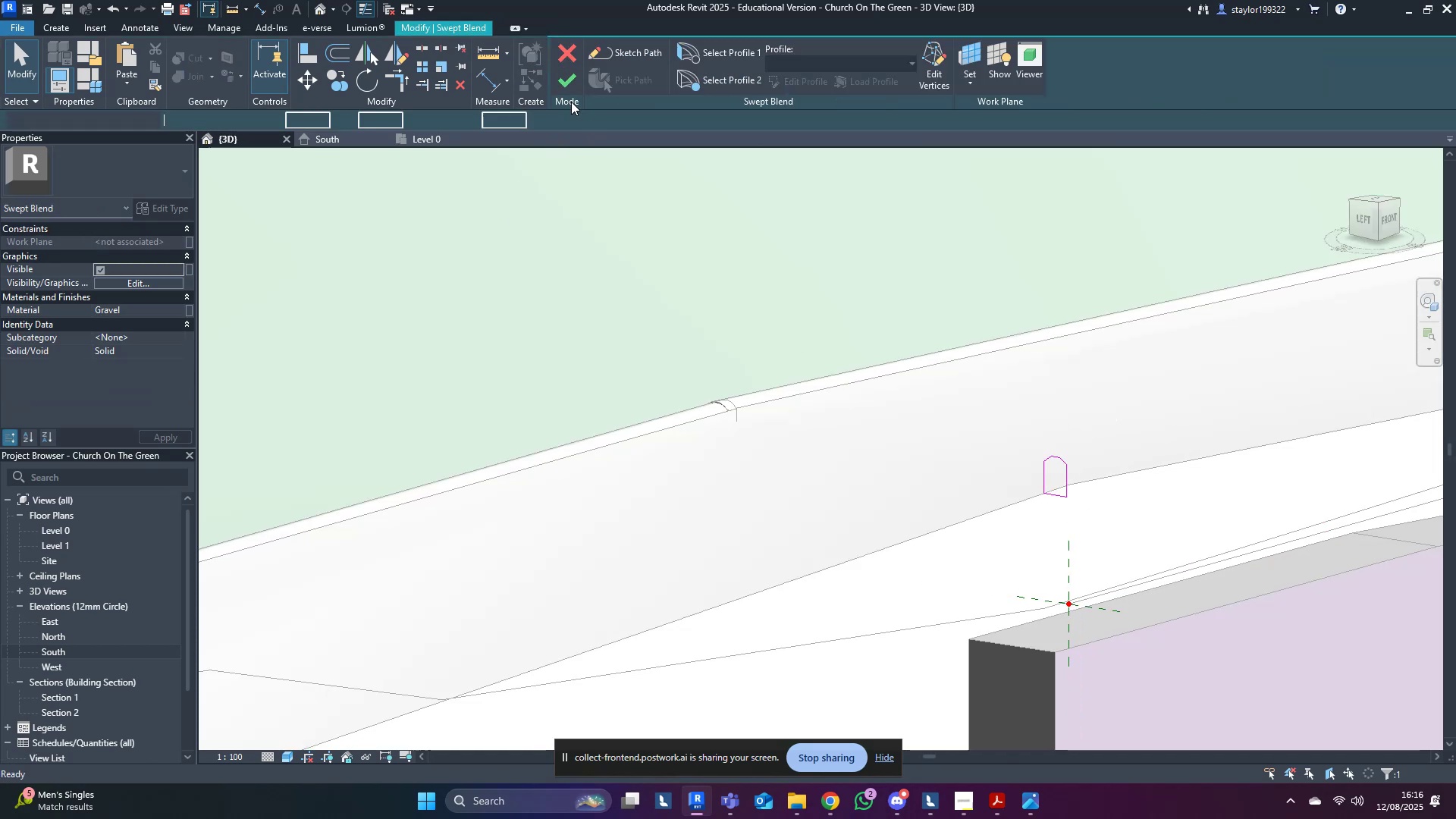 
left_click([574, 78])
 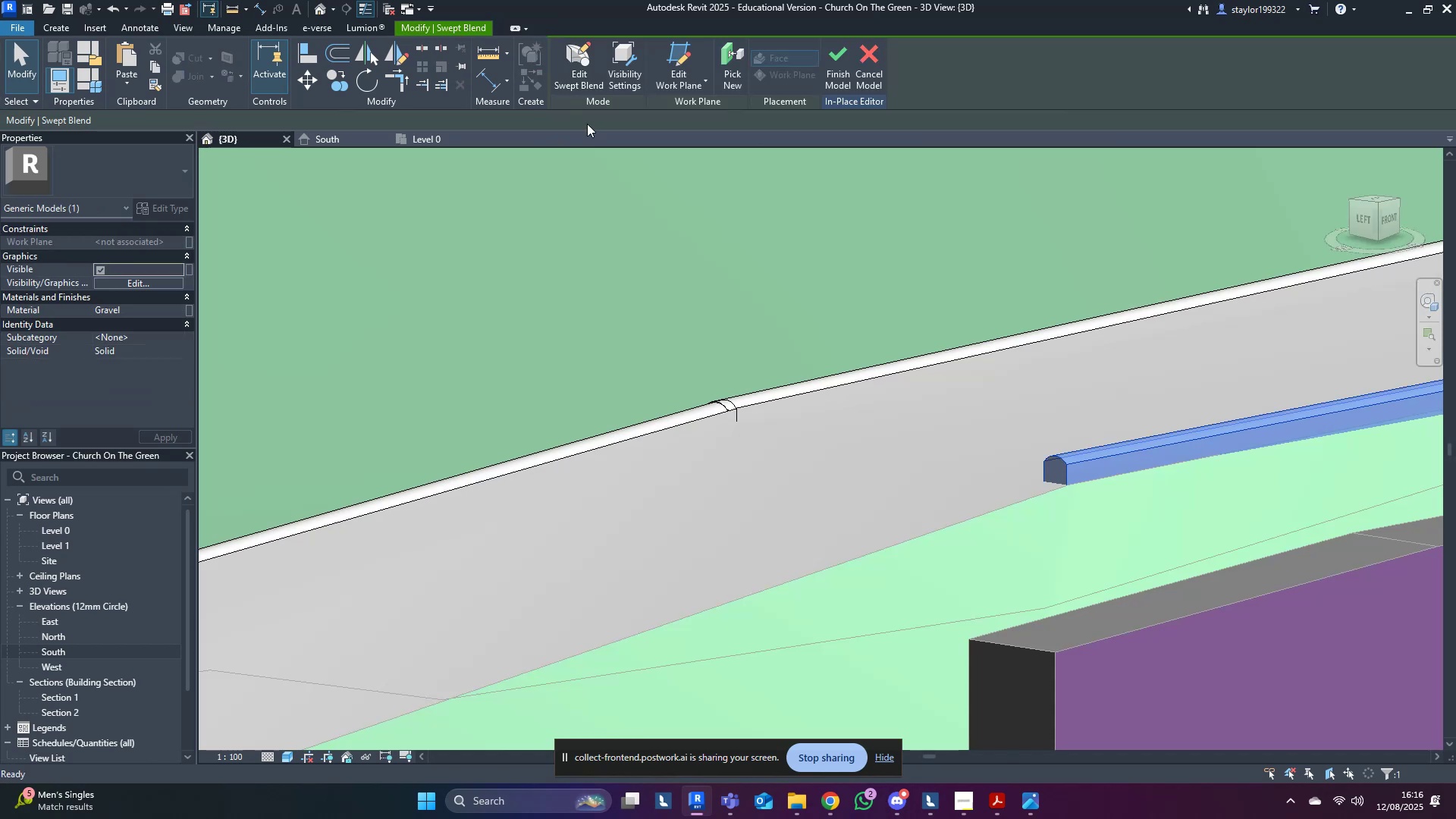 
key(Escape)
 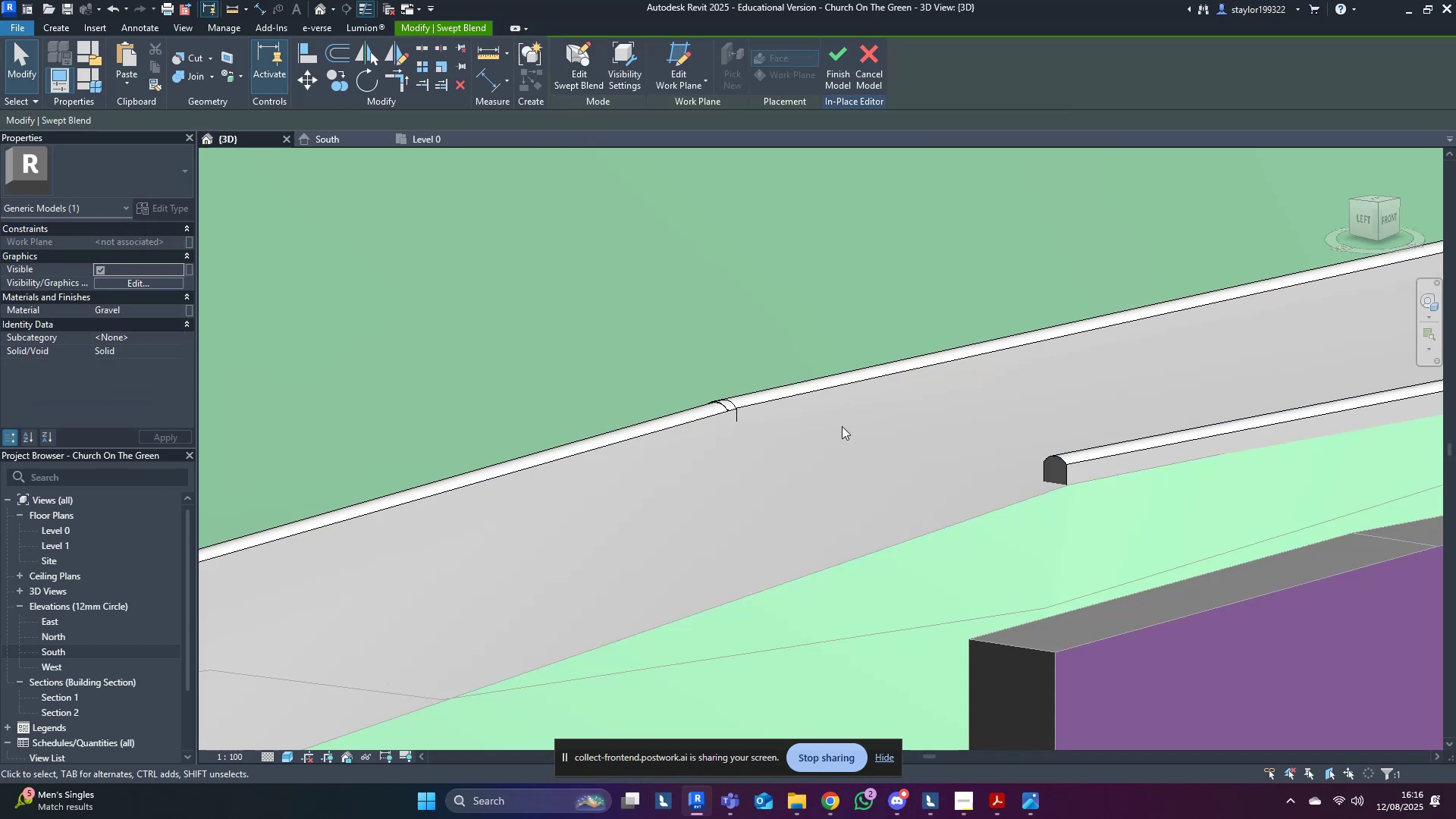 
scroll: coordinate [840, 426], scroll_direction: down, amount: 10.0
 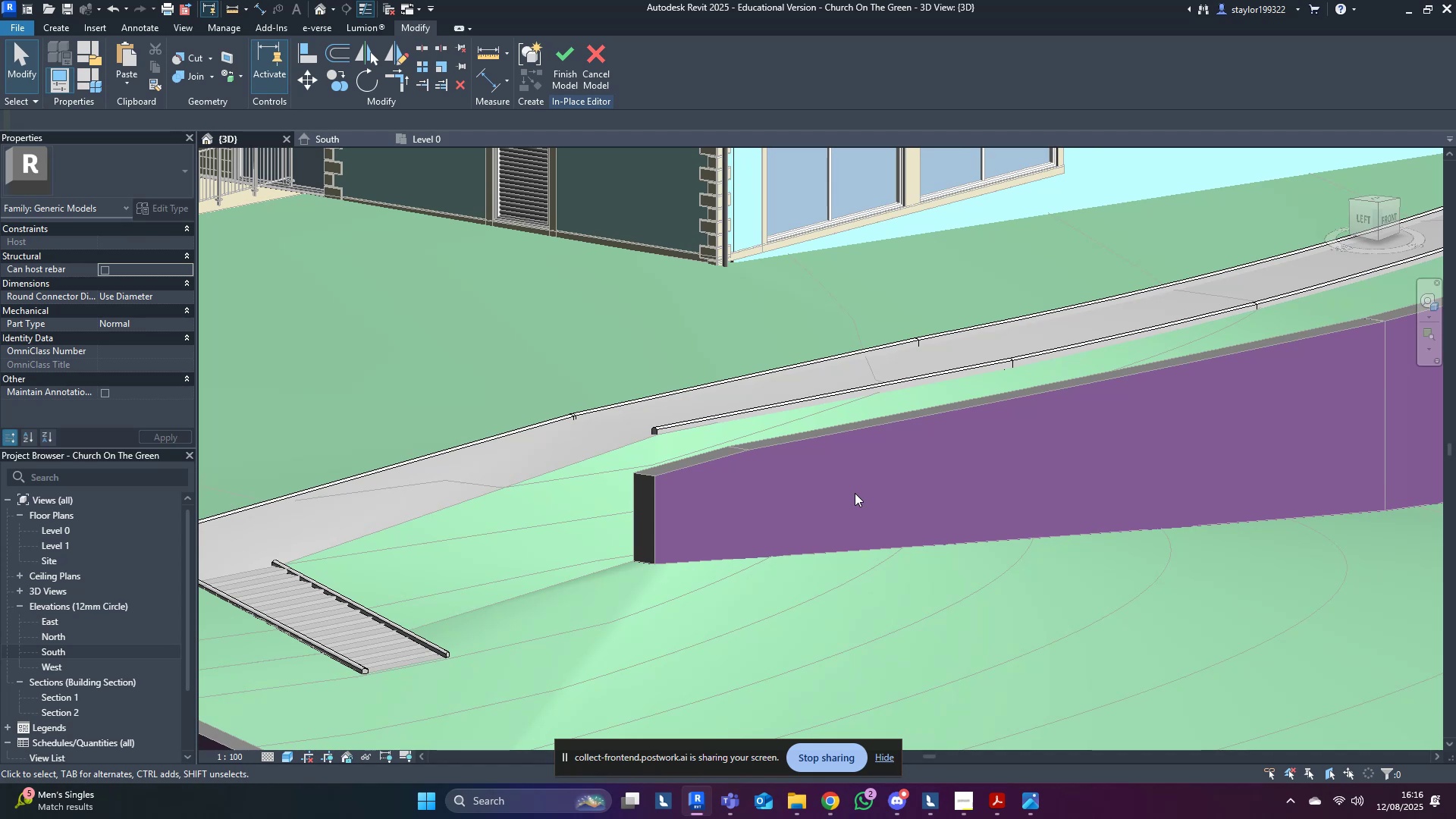 
wait(5.45)
 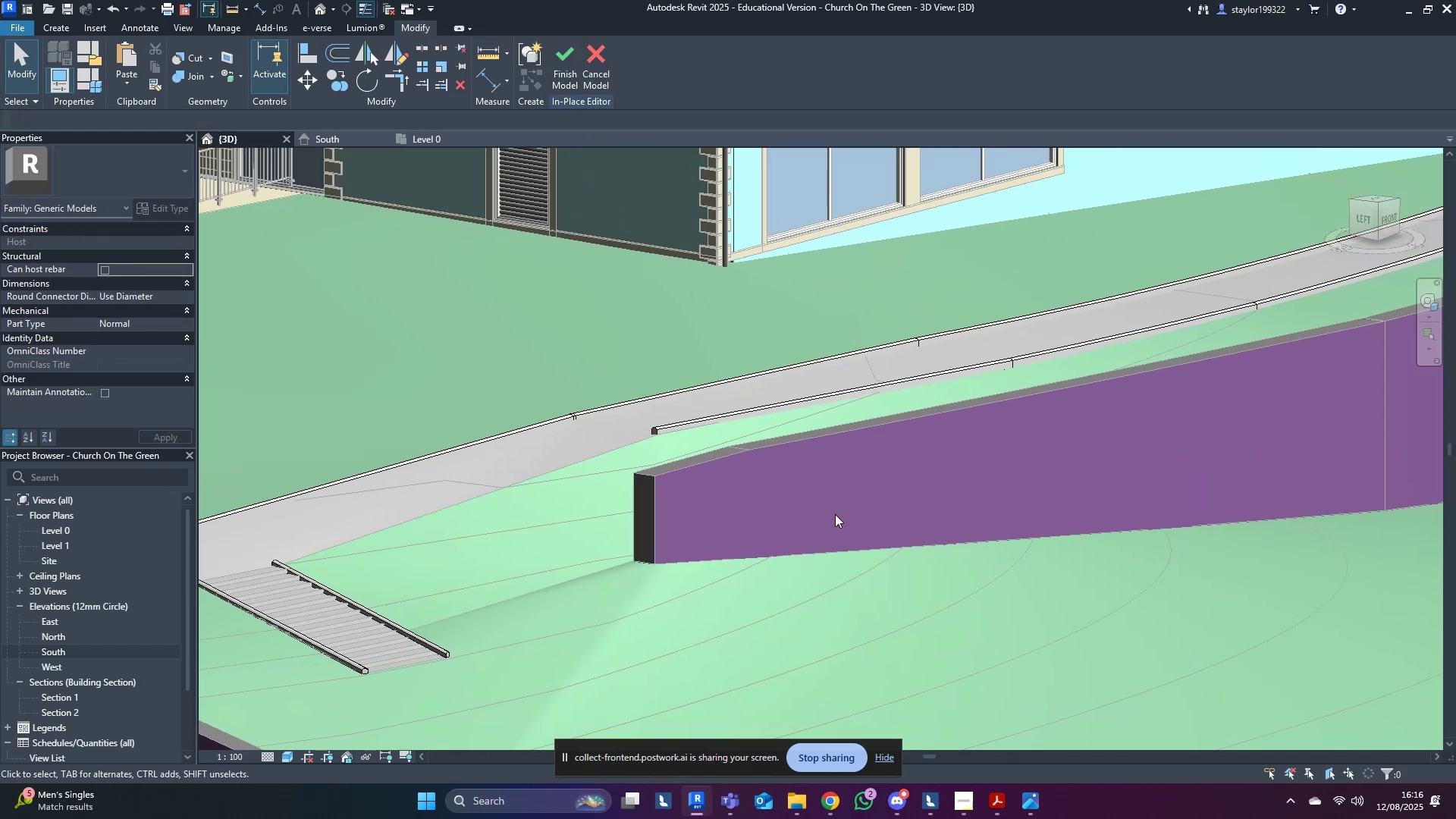 
scroll: coordinate [836, 395], scroll_direction: down, amount: 3.0
 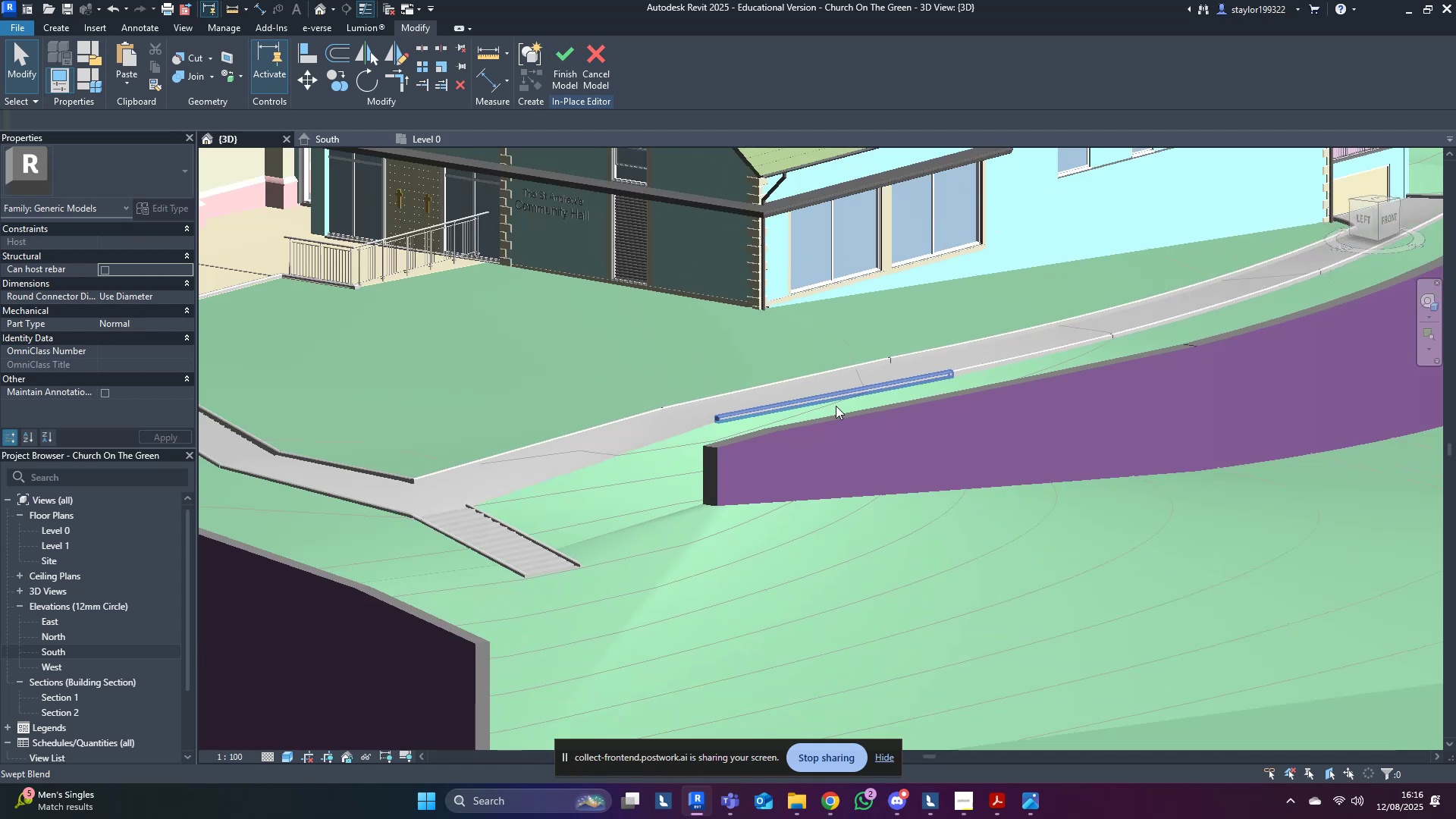 
hold_key(key=ShiftLeft, duration=1.52)
 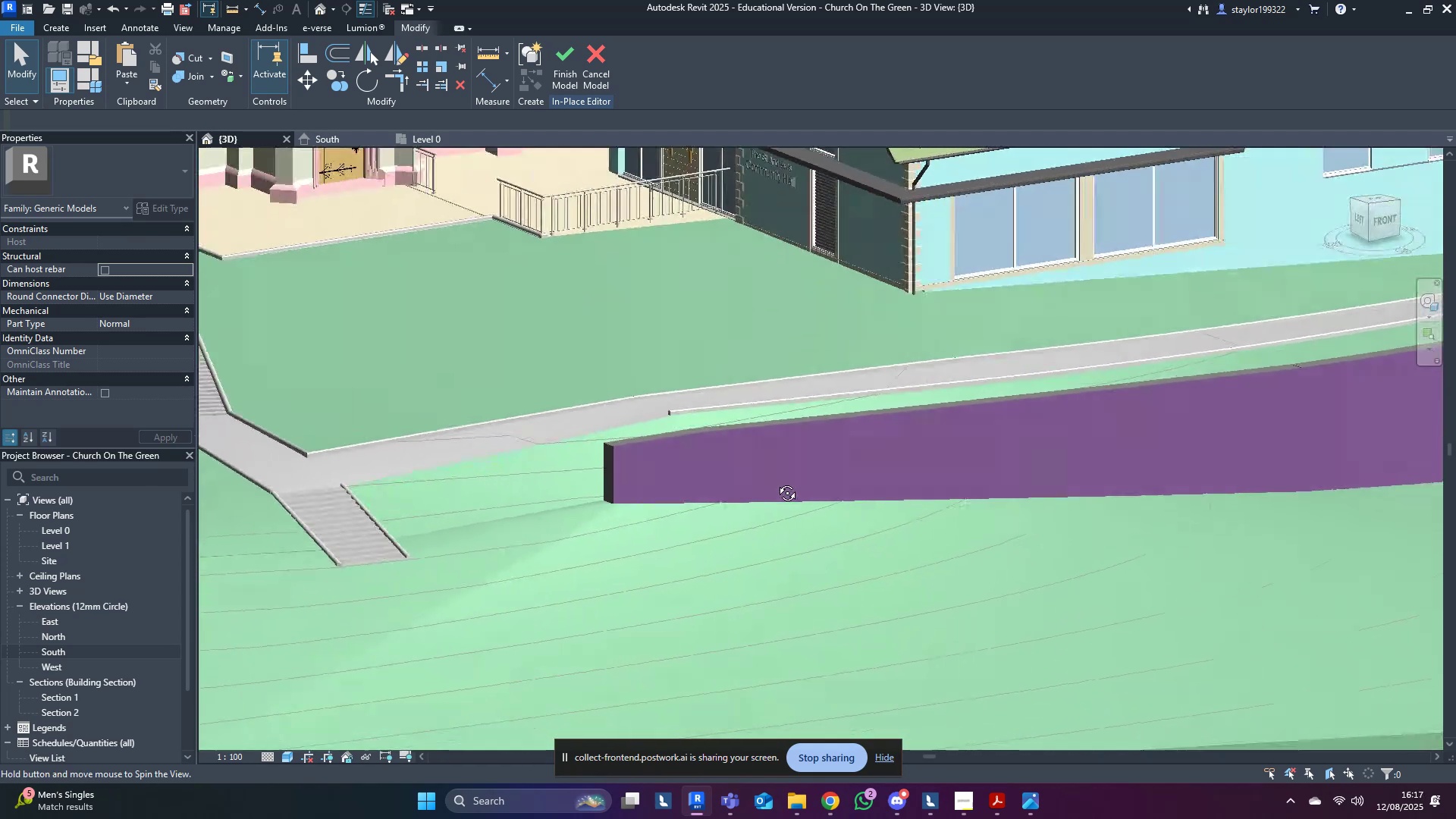 
hold_key(key=ShiftLeft, duration=0.78)
 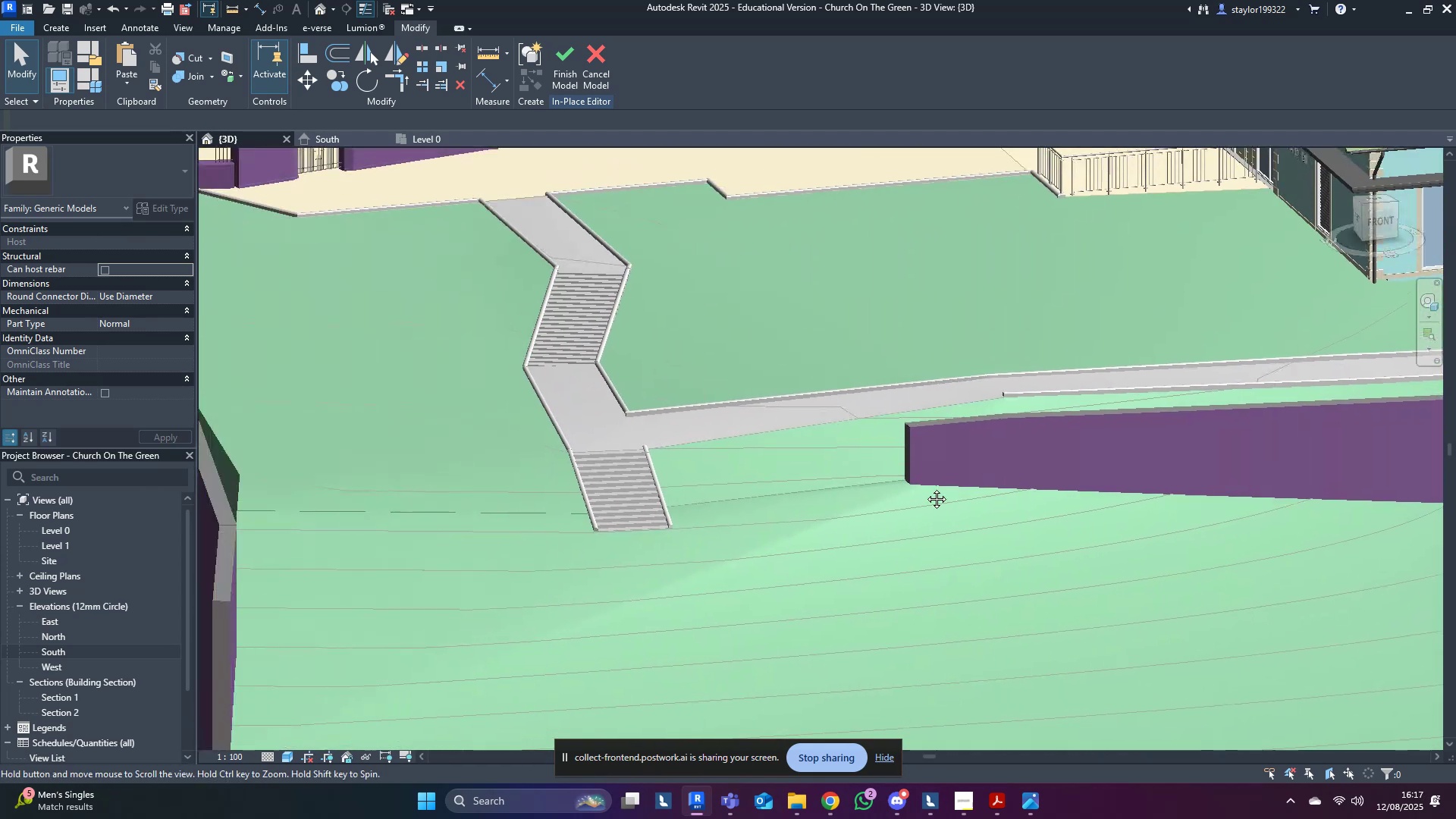 
hold_key(key=ShiftLeft, duration=0.39)
 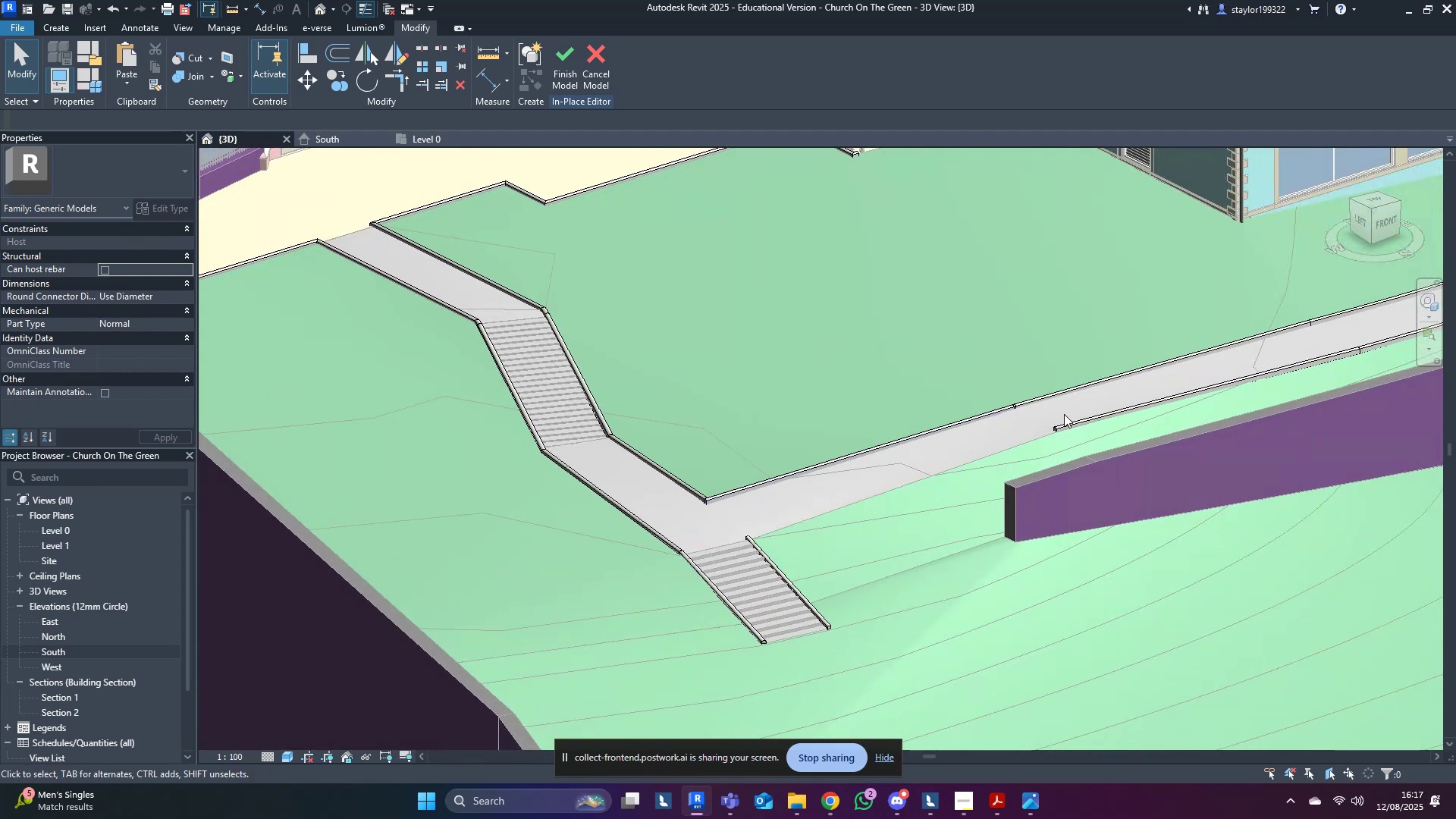 
key(Control+C)
 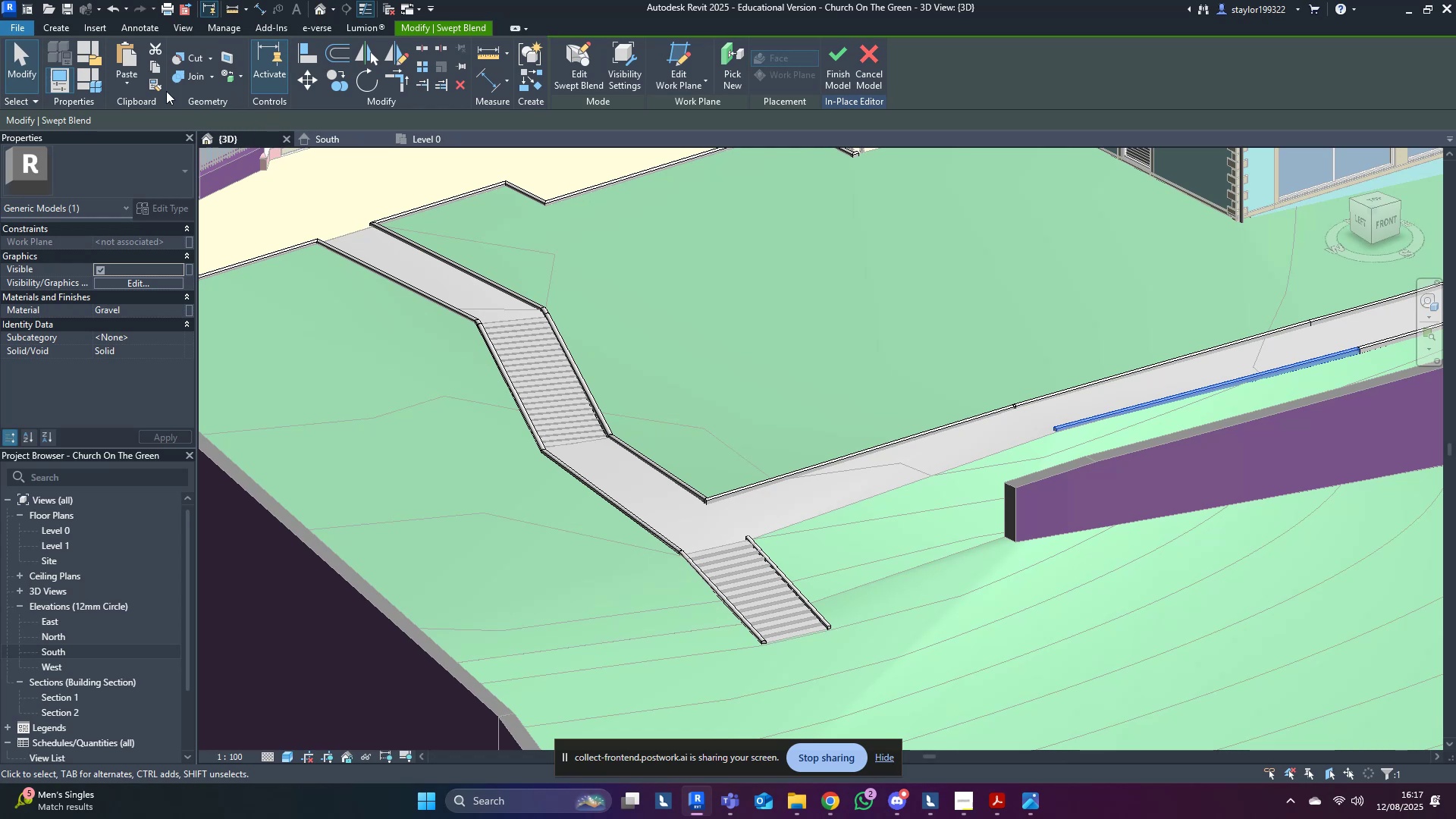 
left_click([130, 92])
 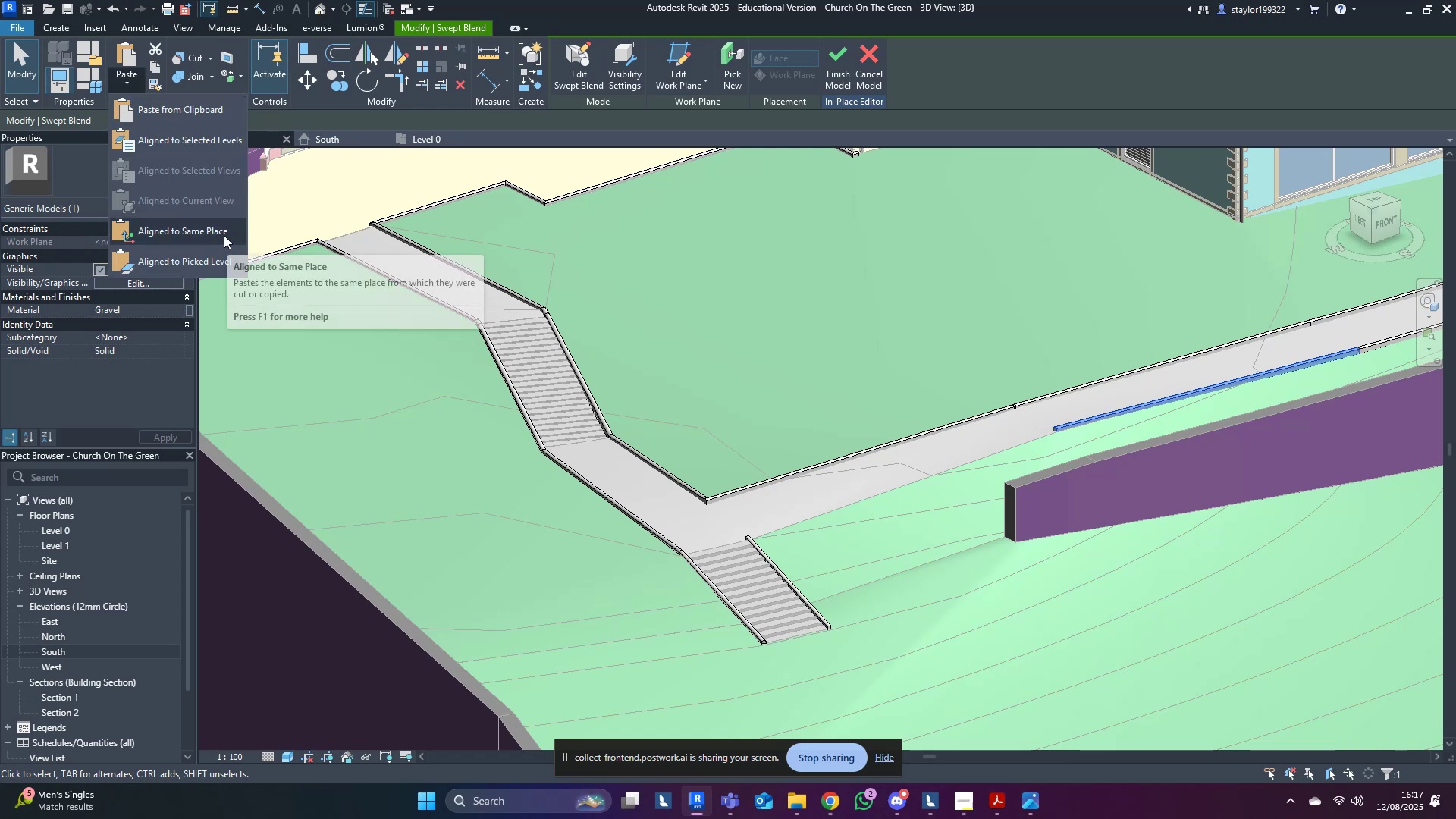 
left_click([224, 235])
 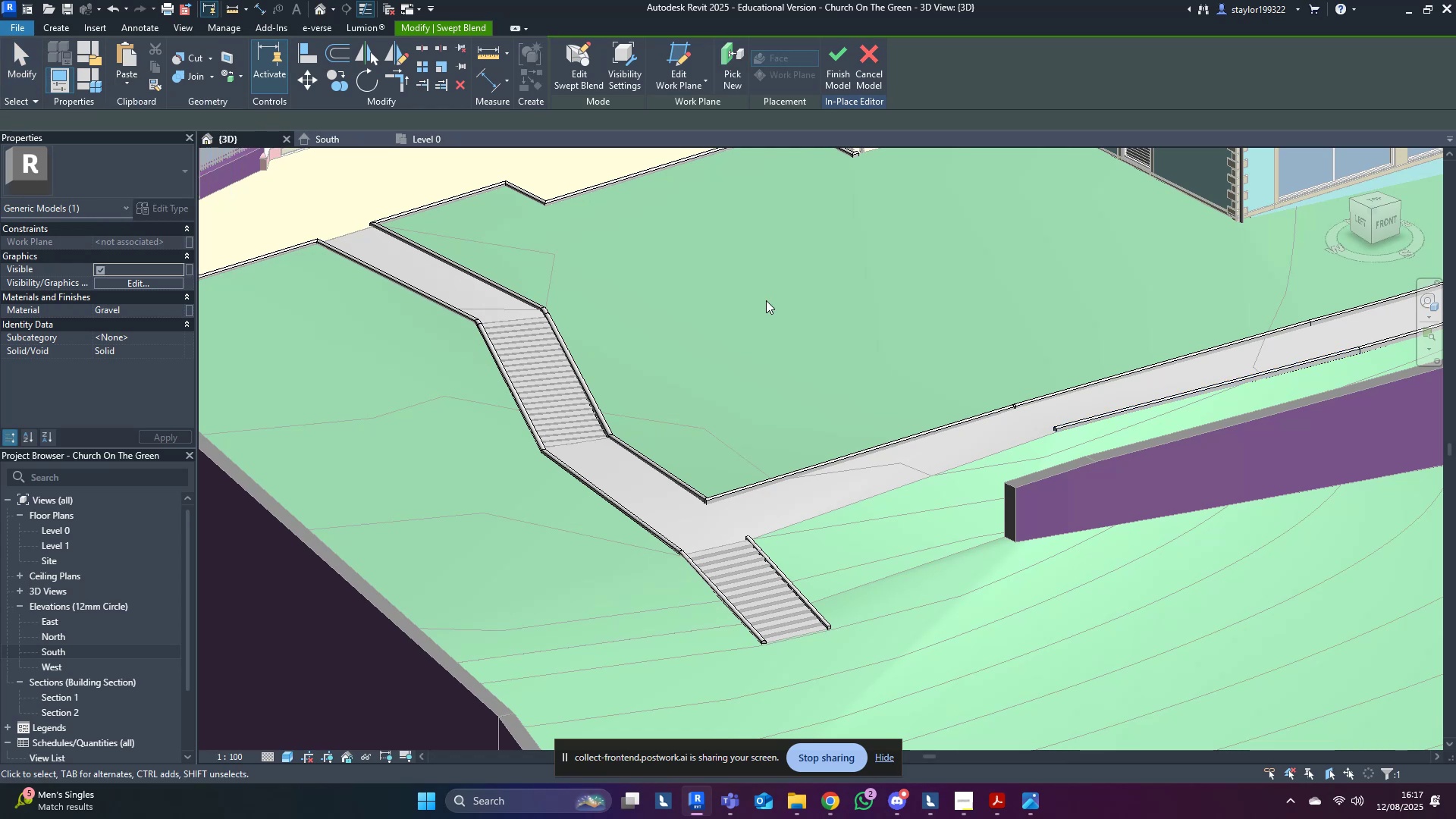 
middle_click([768, 301])
 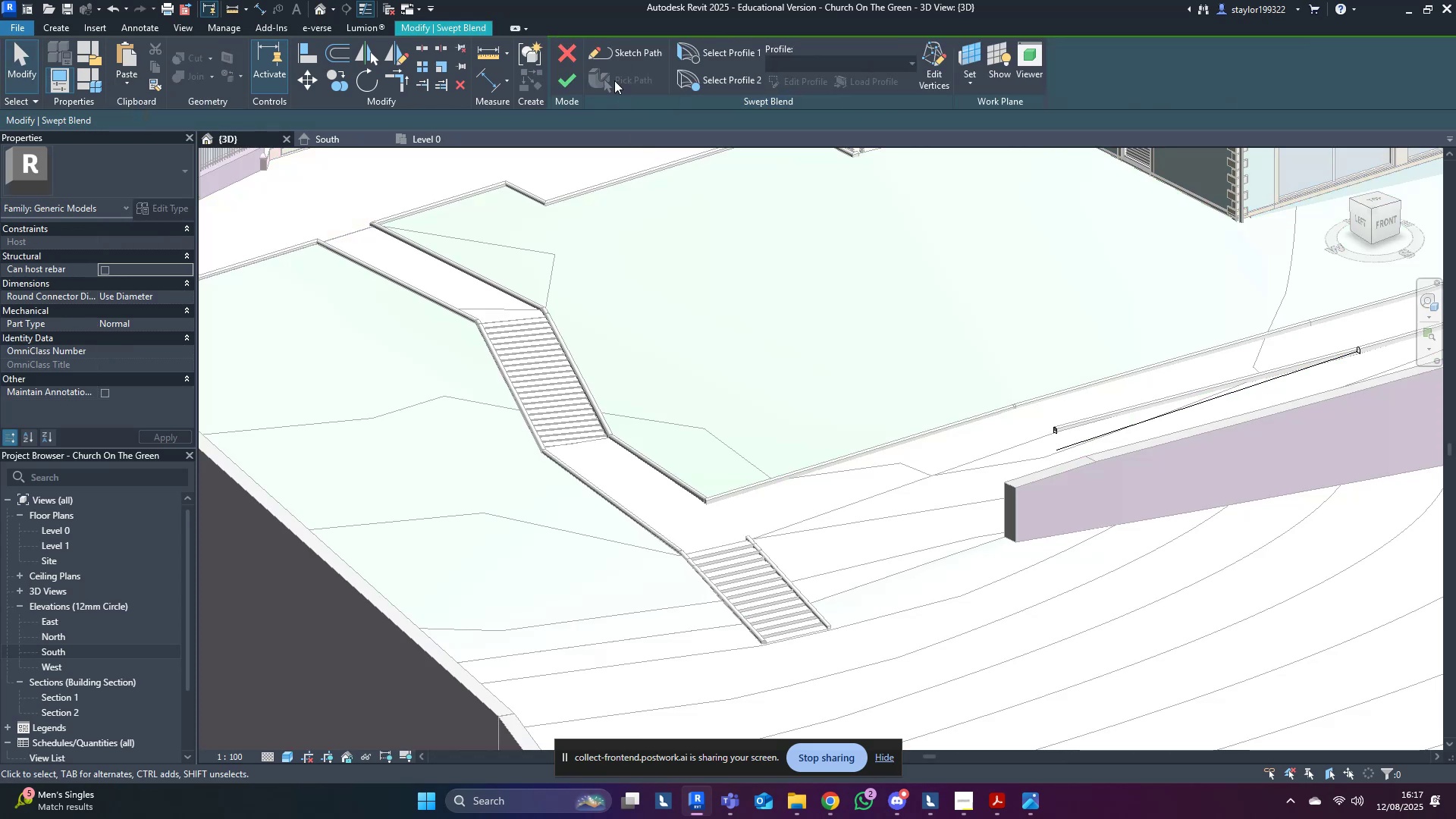 
left_click([634, 58])
 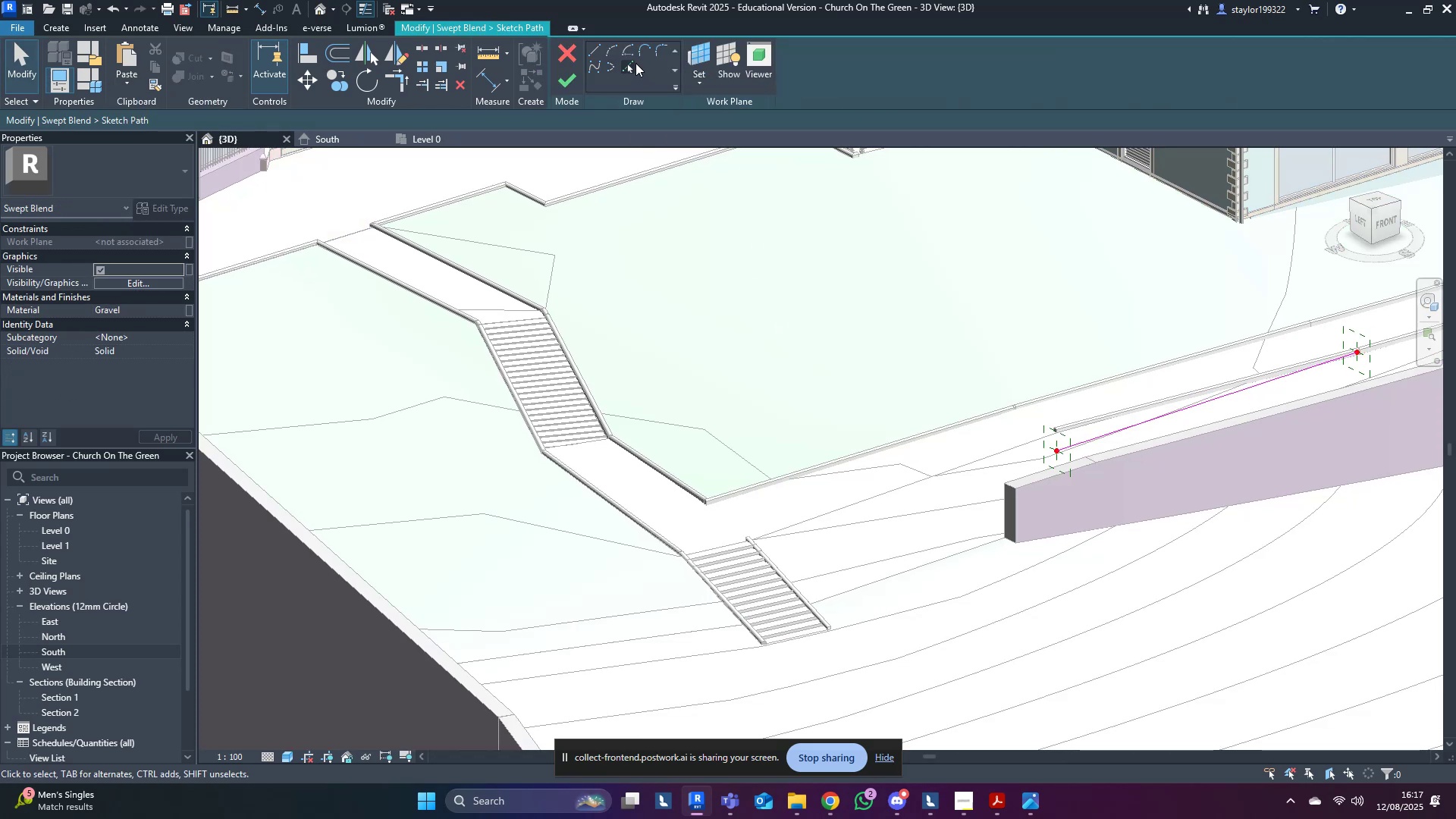 
left_click([626, 64])
 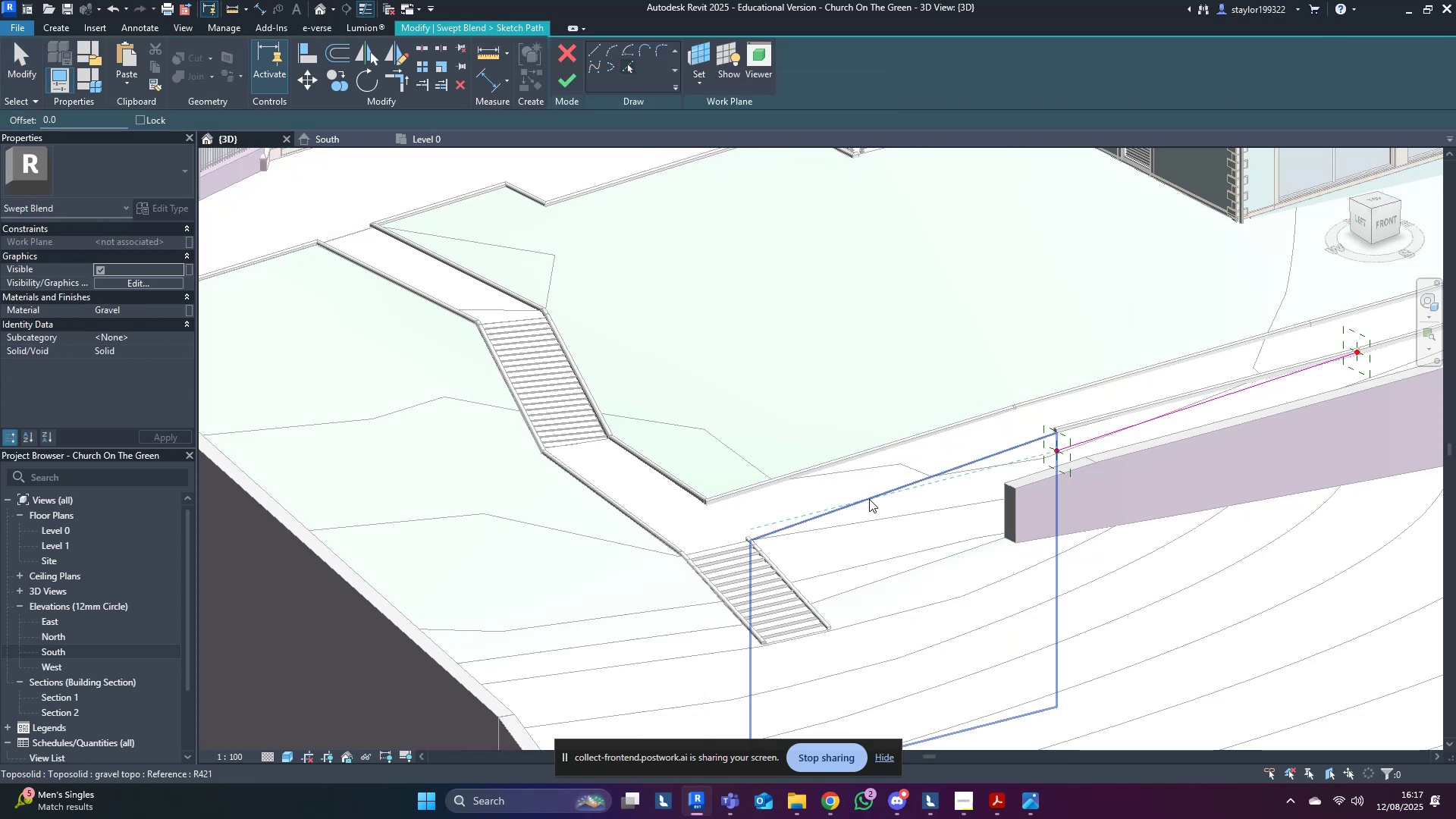 
left_click([869, 499])
 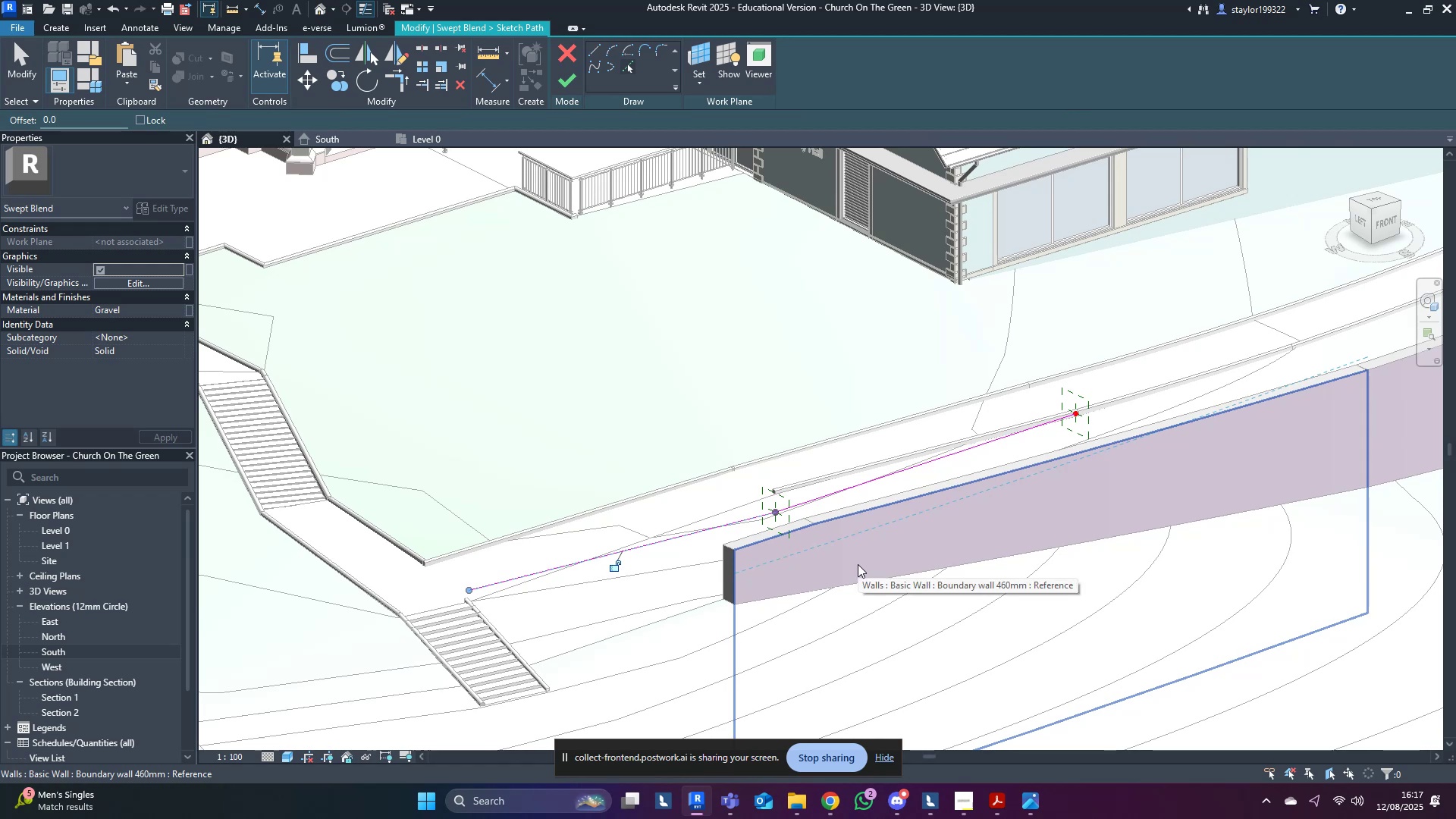 
type(md[Delete])
 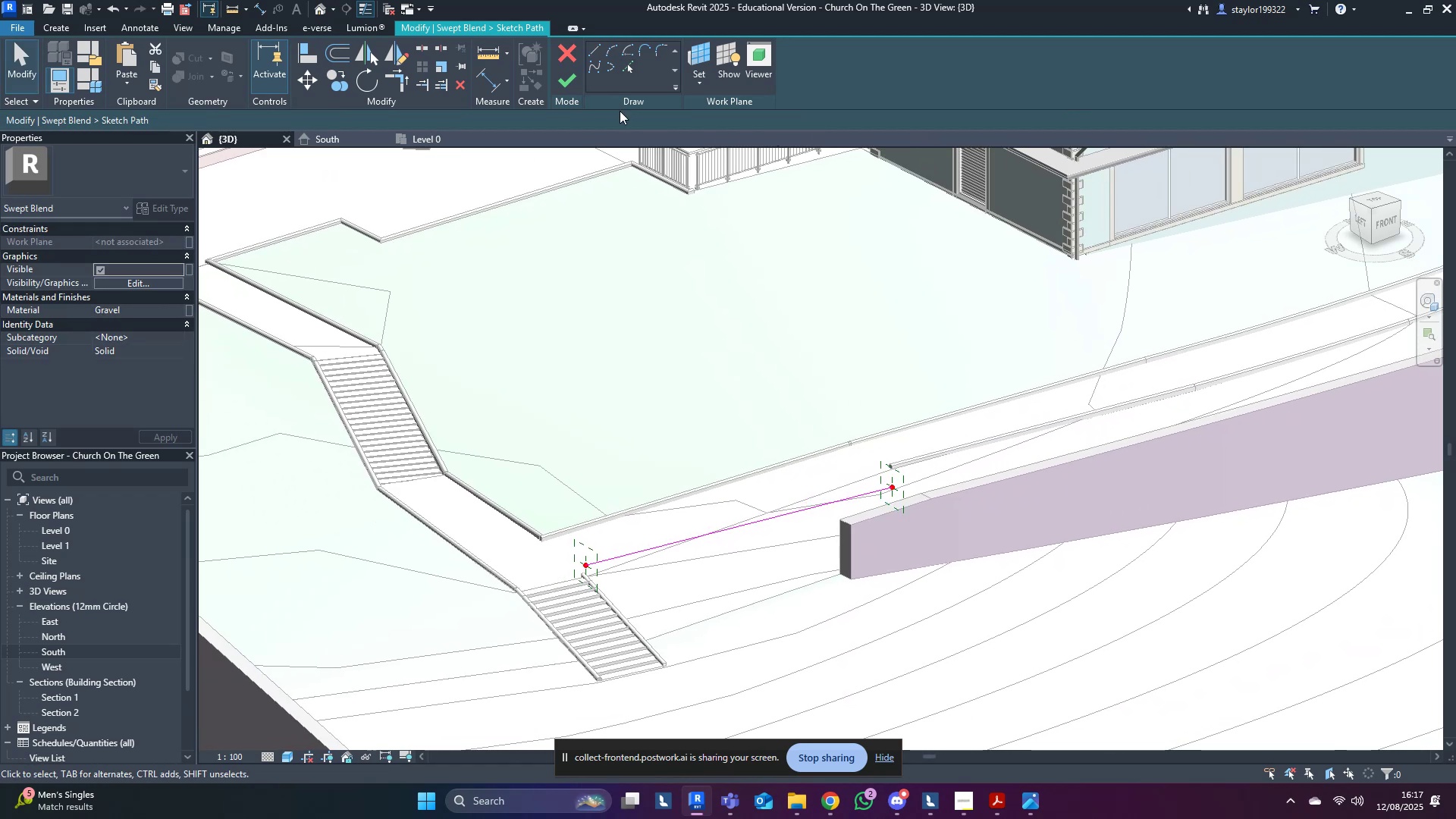 
left_click([564, 79])
 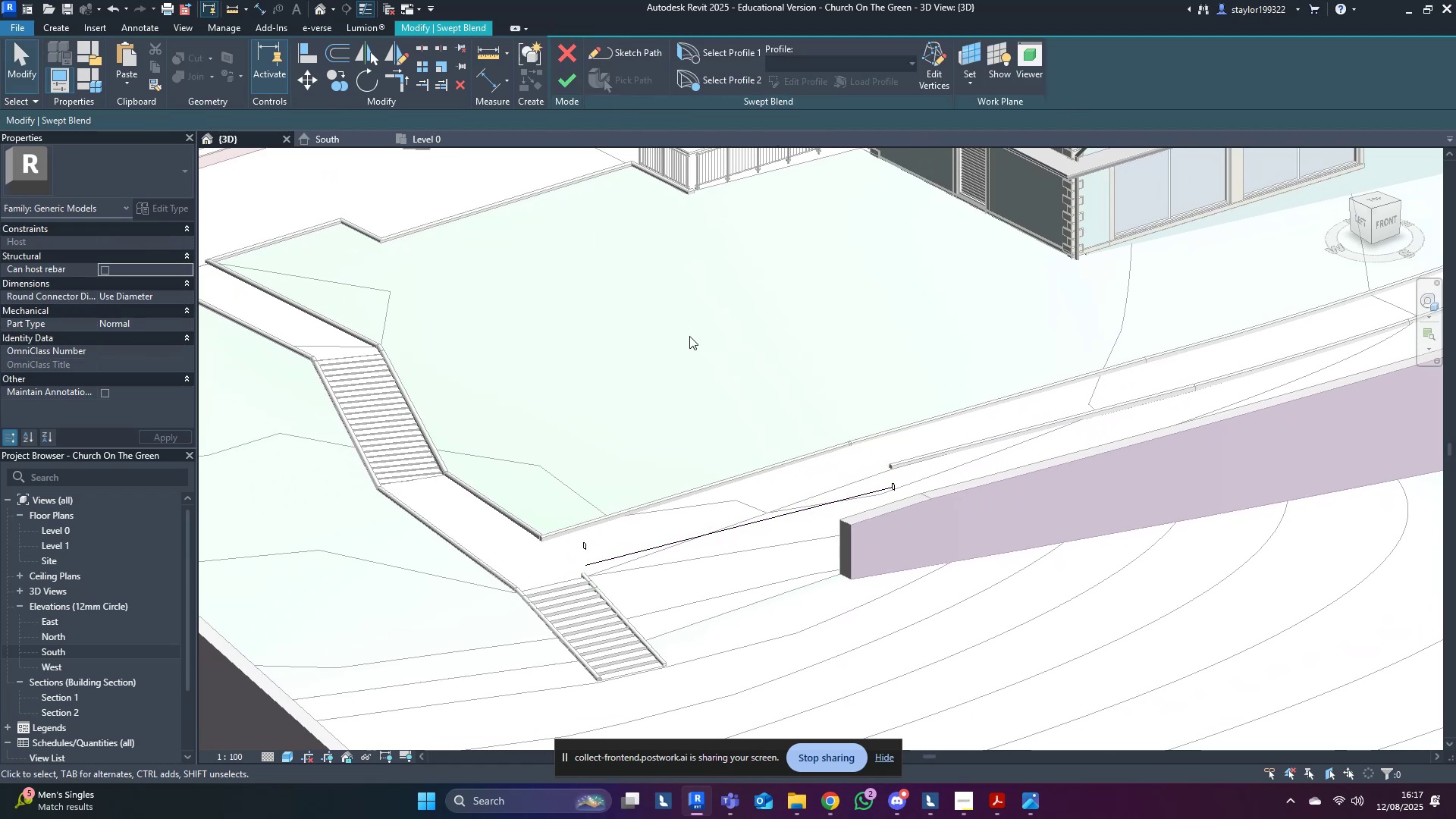 
hold_key(key=ShiftLeft, duration=0.35)
 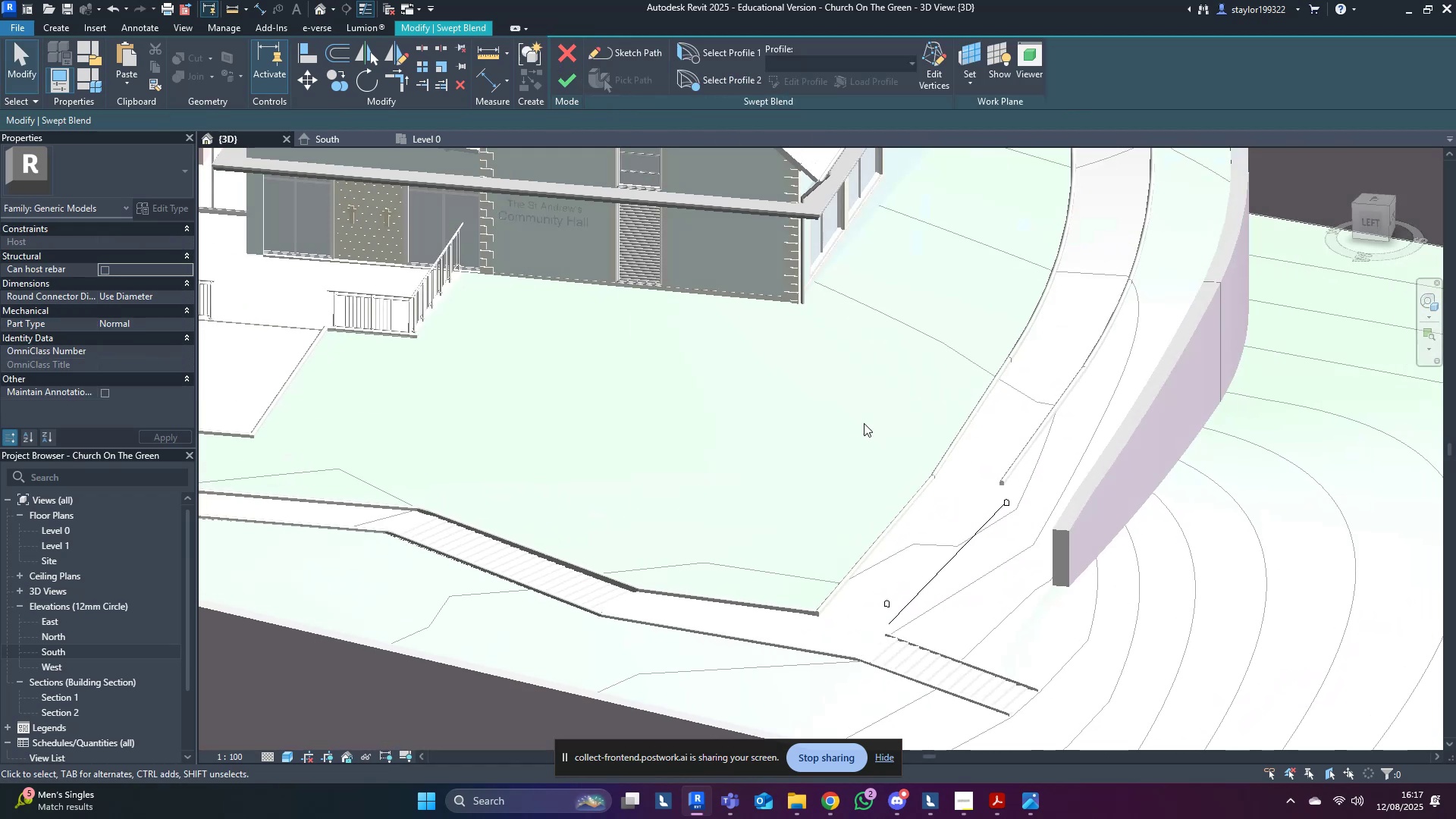 
scroll: coordinate [1025, 495], scroll_direction: up, amount: 7.0
 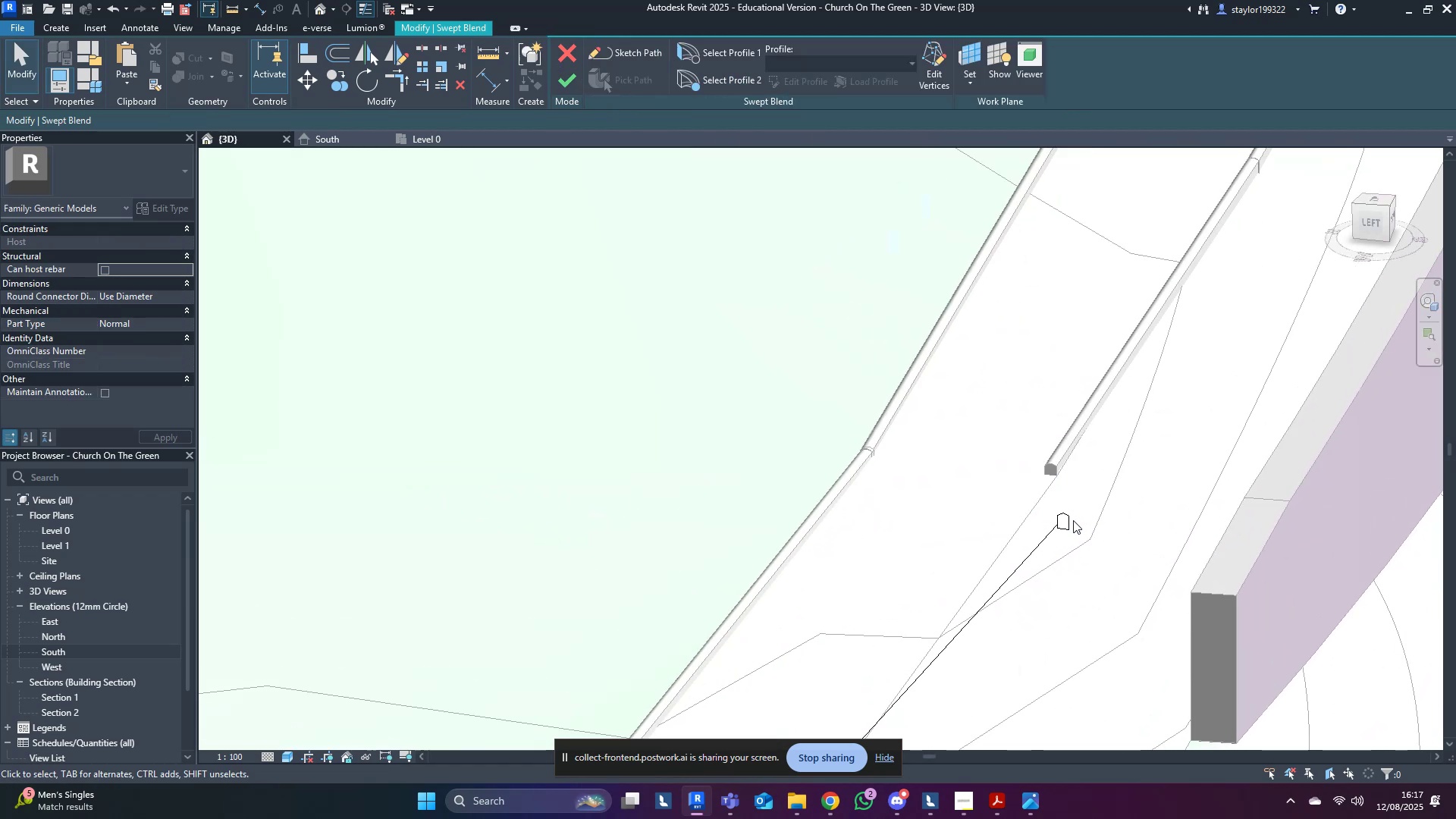 
triple_click([1068, 521])
 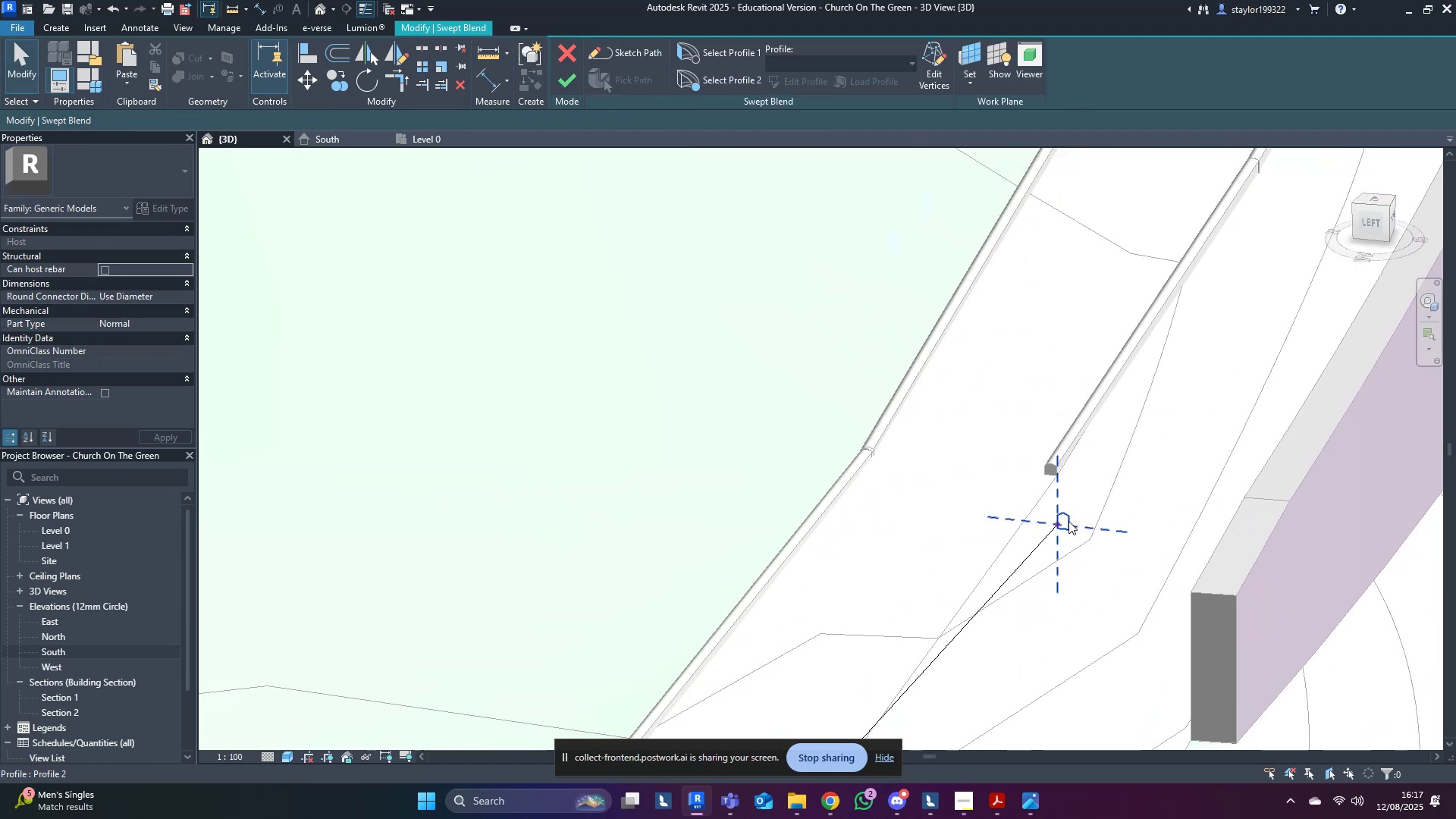 
triple_click([1068, 521])
 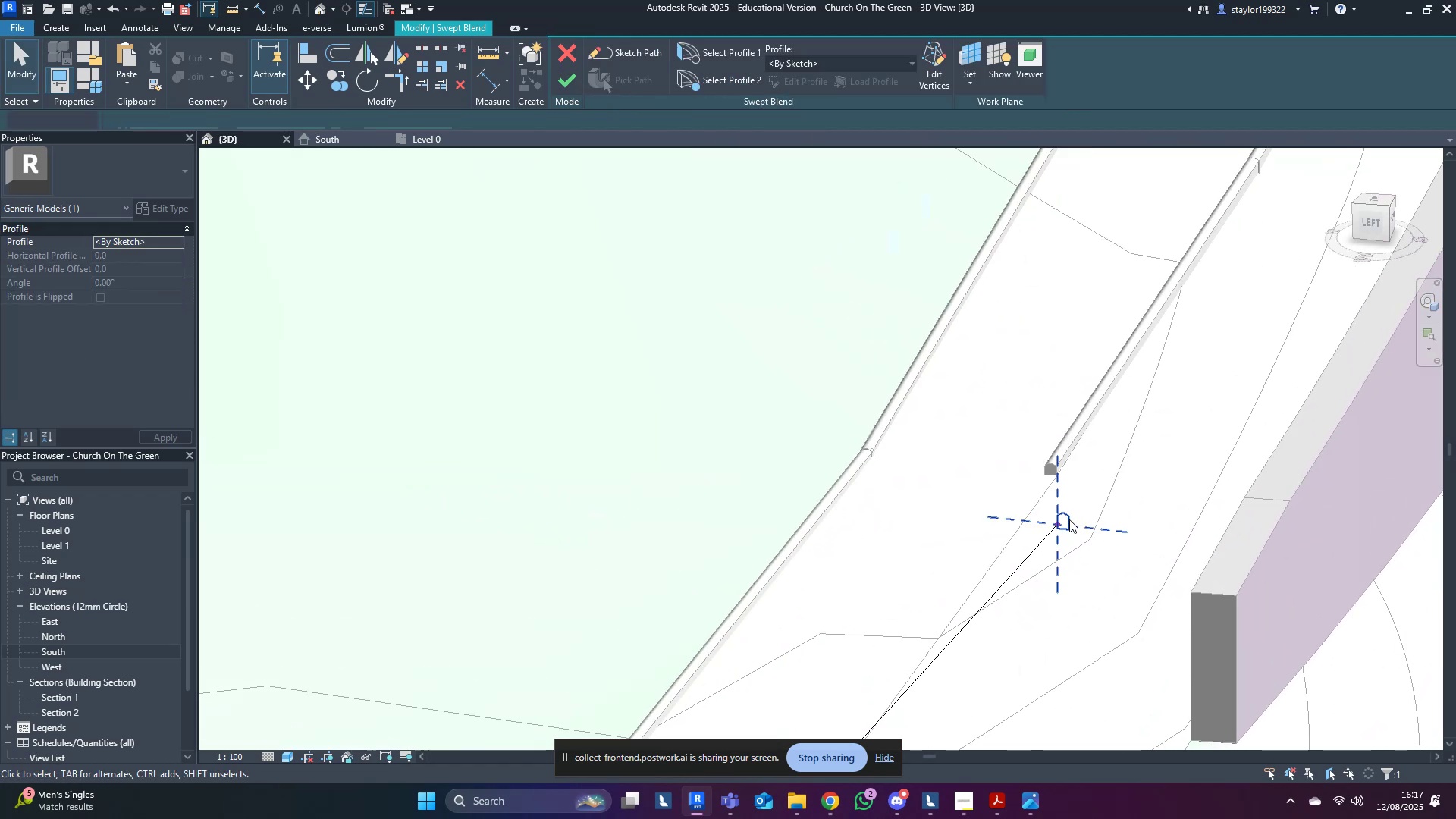 
hold_key(key=Tab, duration=4.2)
 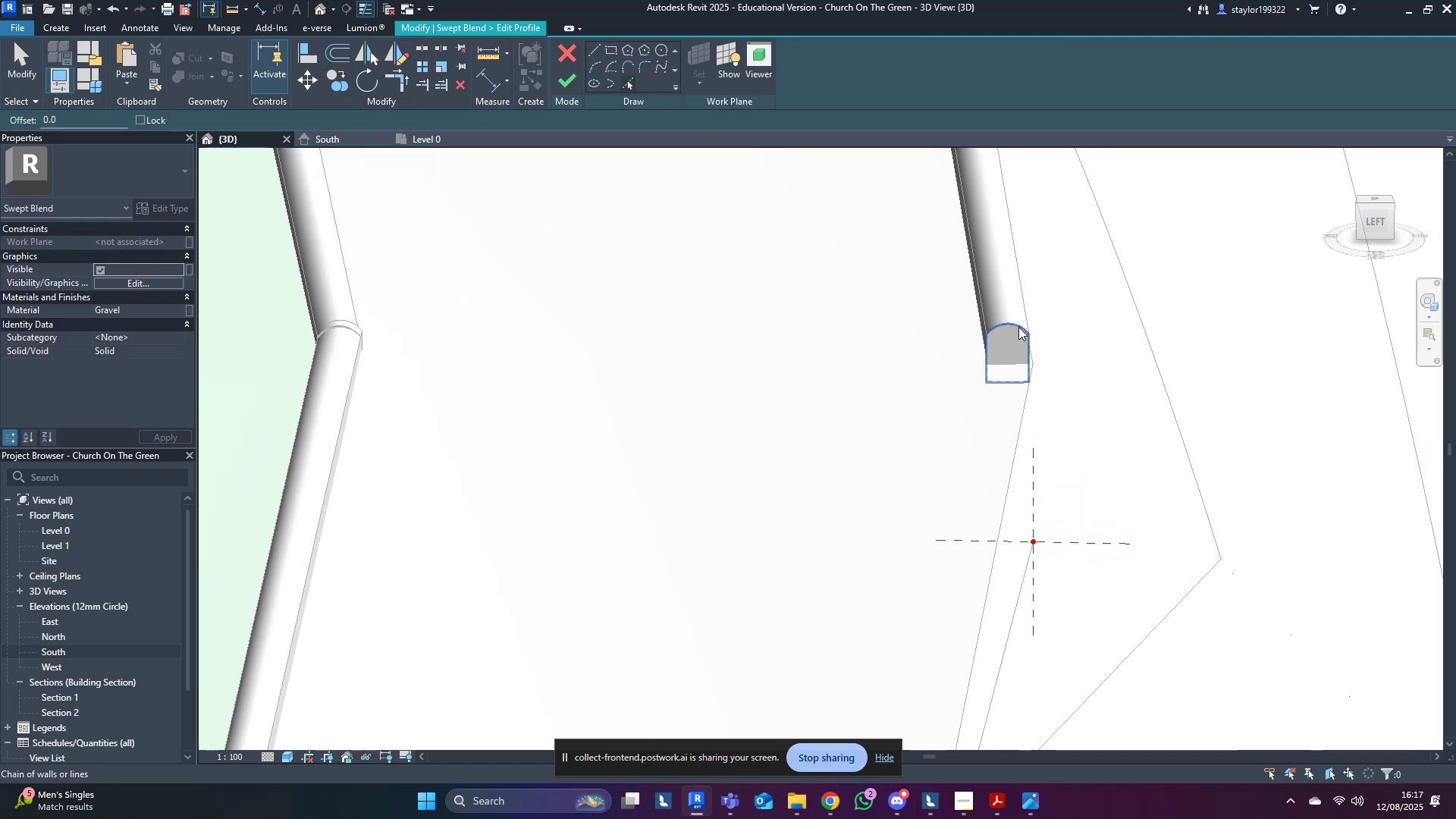 
left_click([1069, 519])
 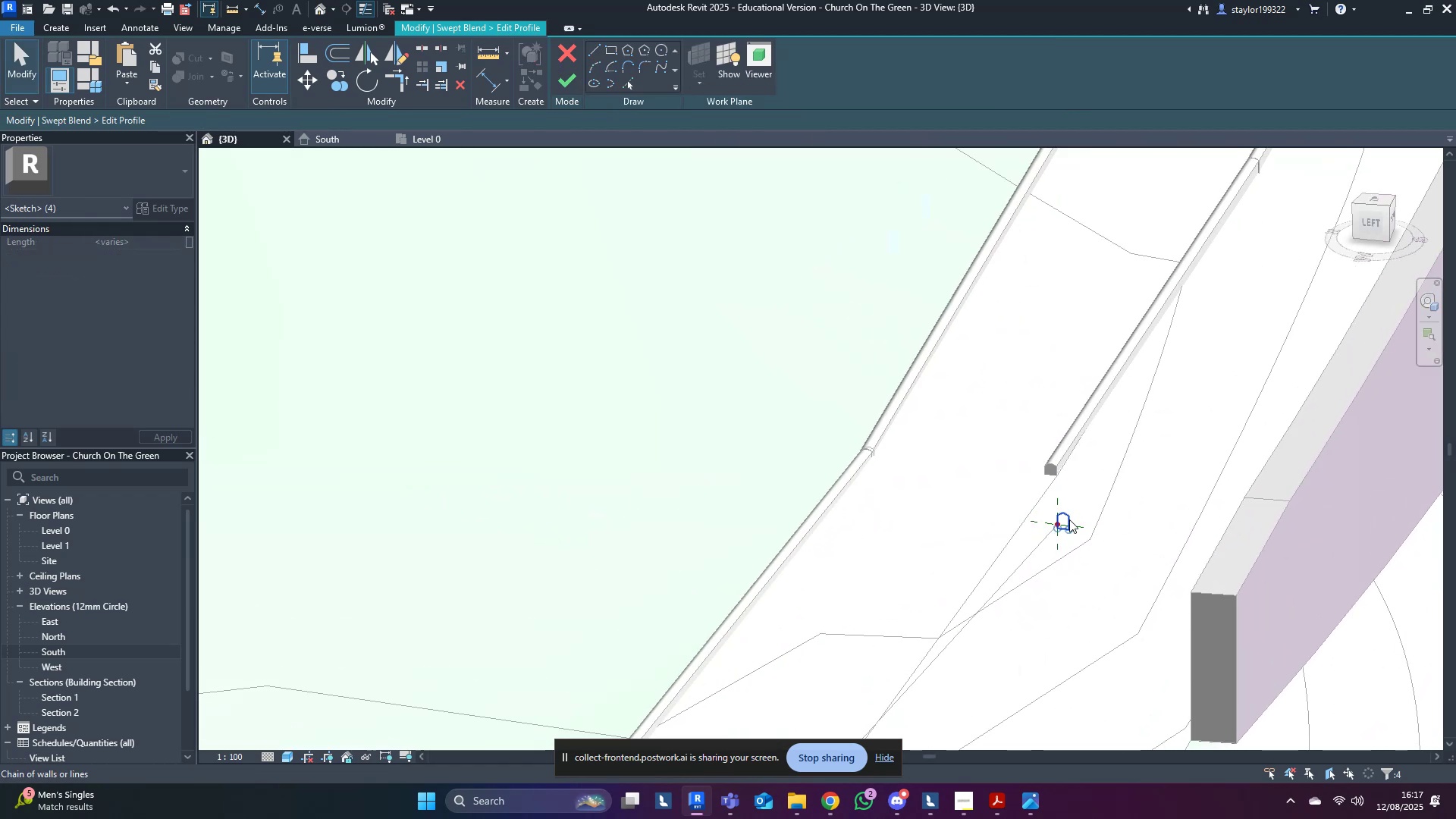 
hold_key(key=ShiftLeft, duration=0.42)
 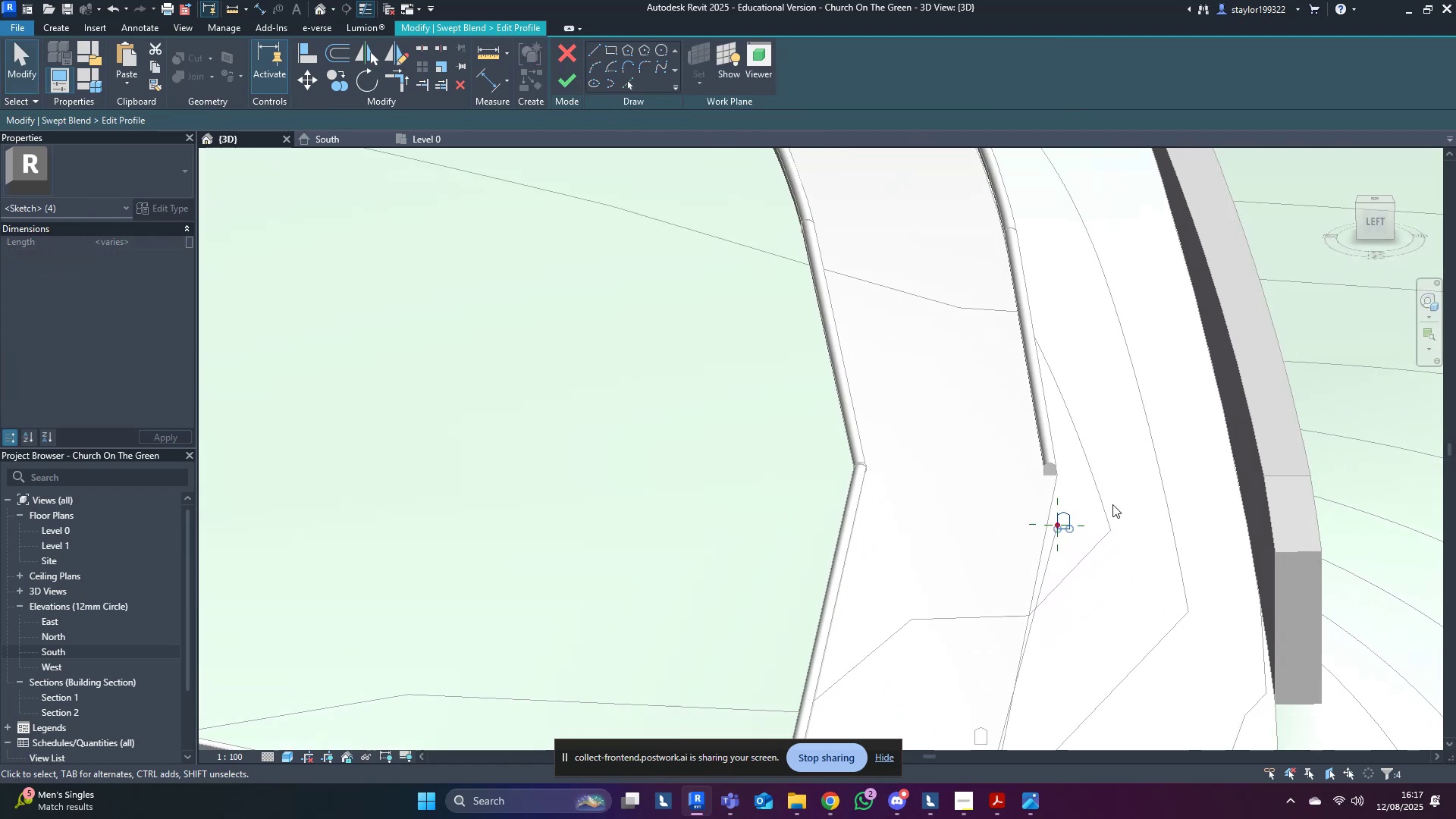 
scroll: coordinate [1065, 532], scroll_direction: up, amount: 9.0
 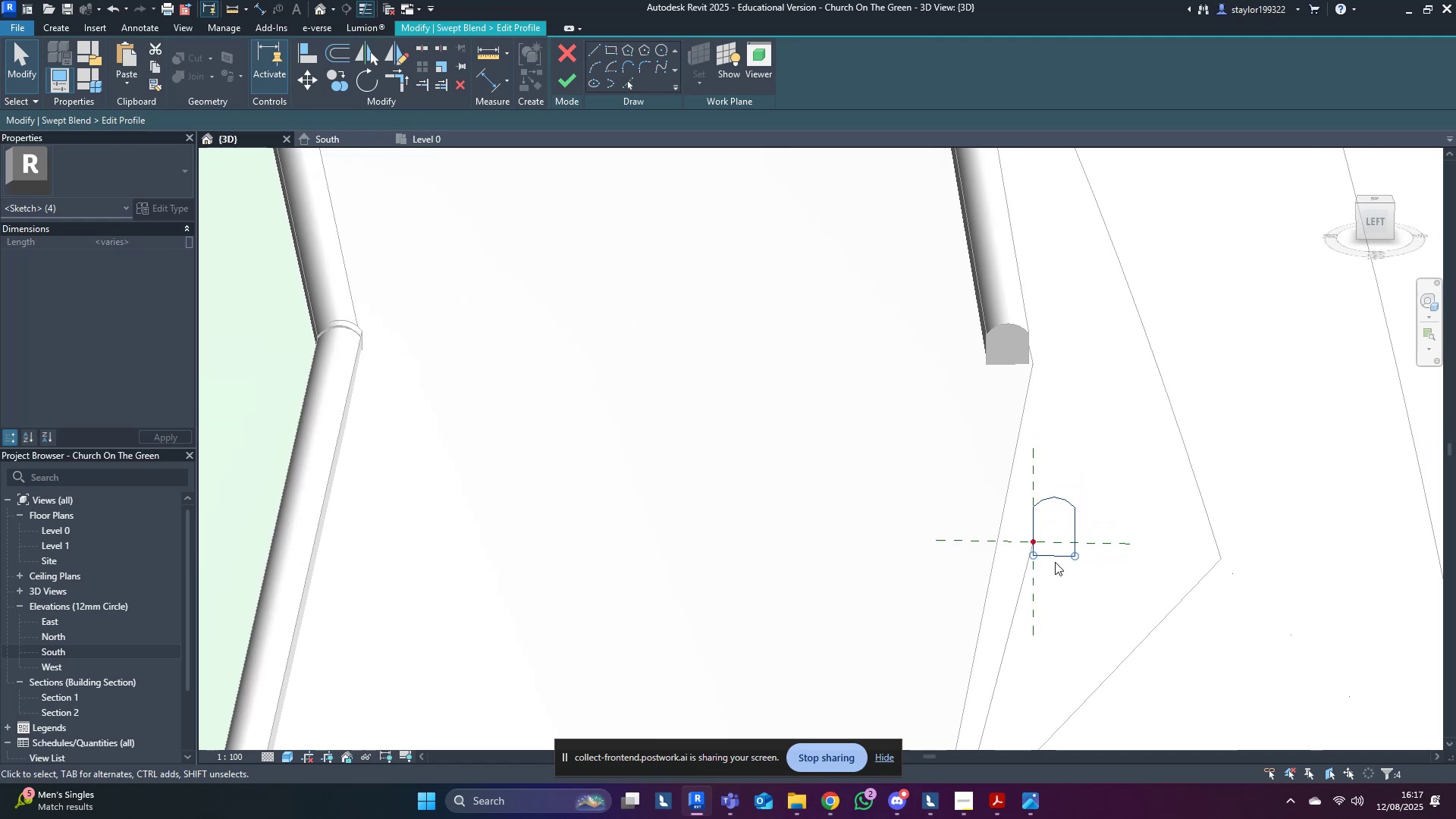 
key(Delete)
 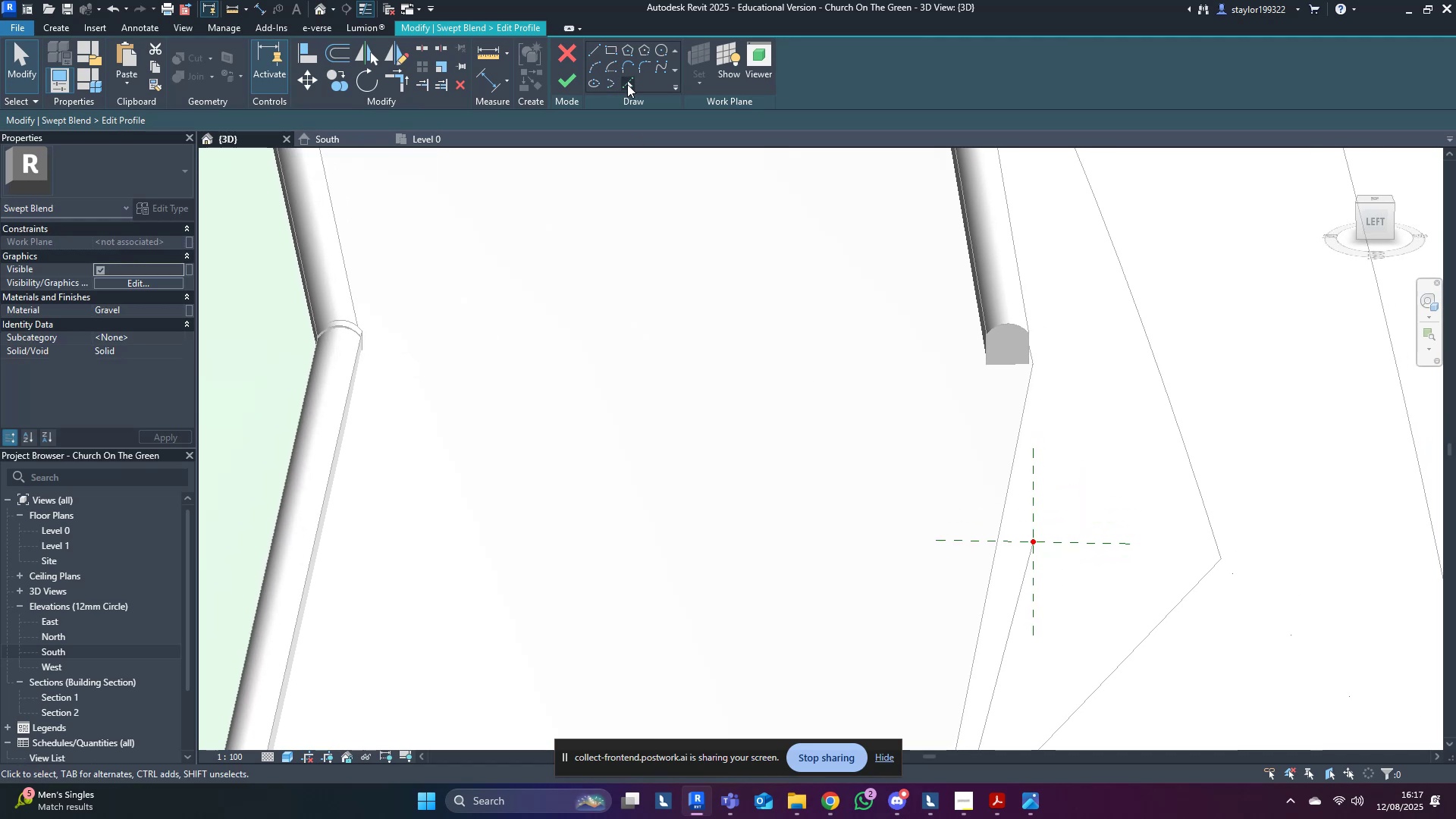 
left_click([631, 89])
 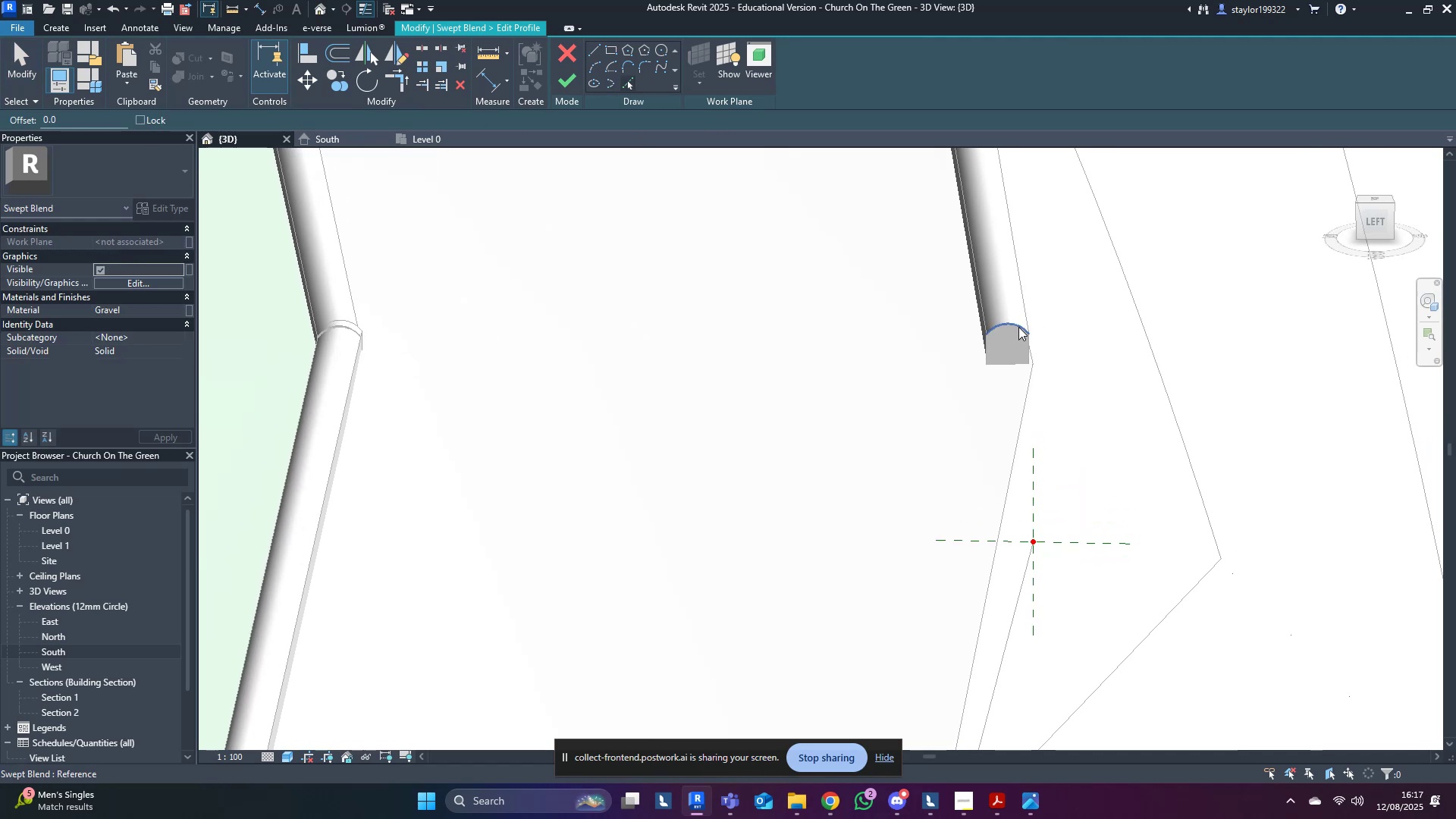 
key(Tab)
 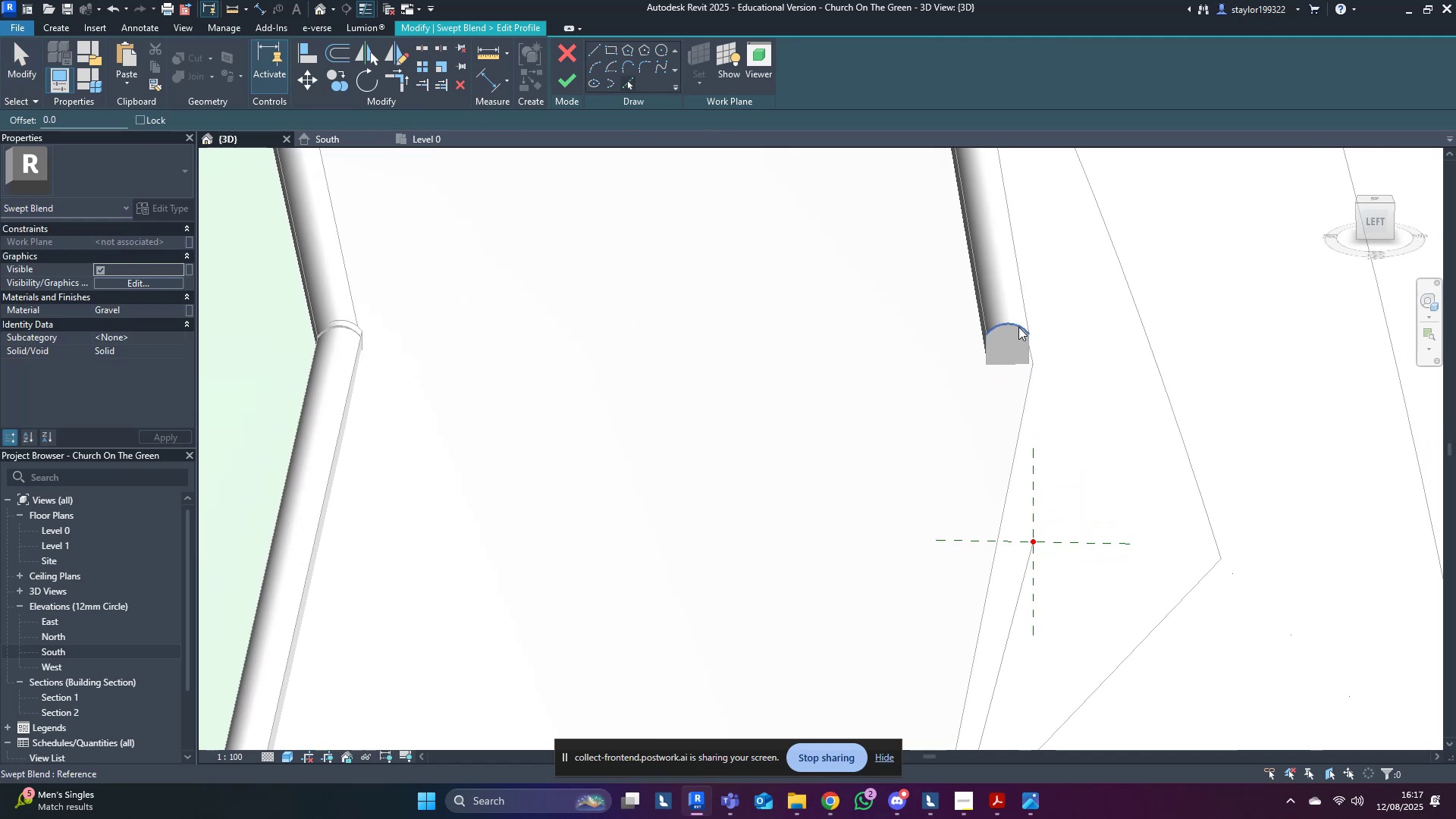 
key(Tab)
 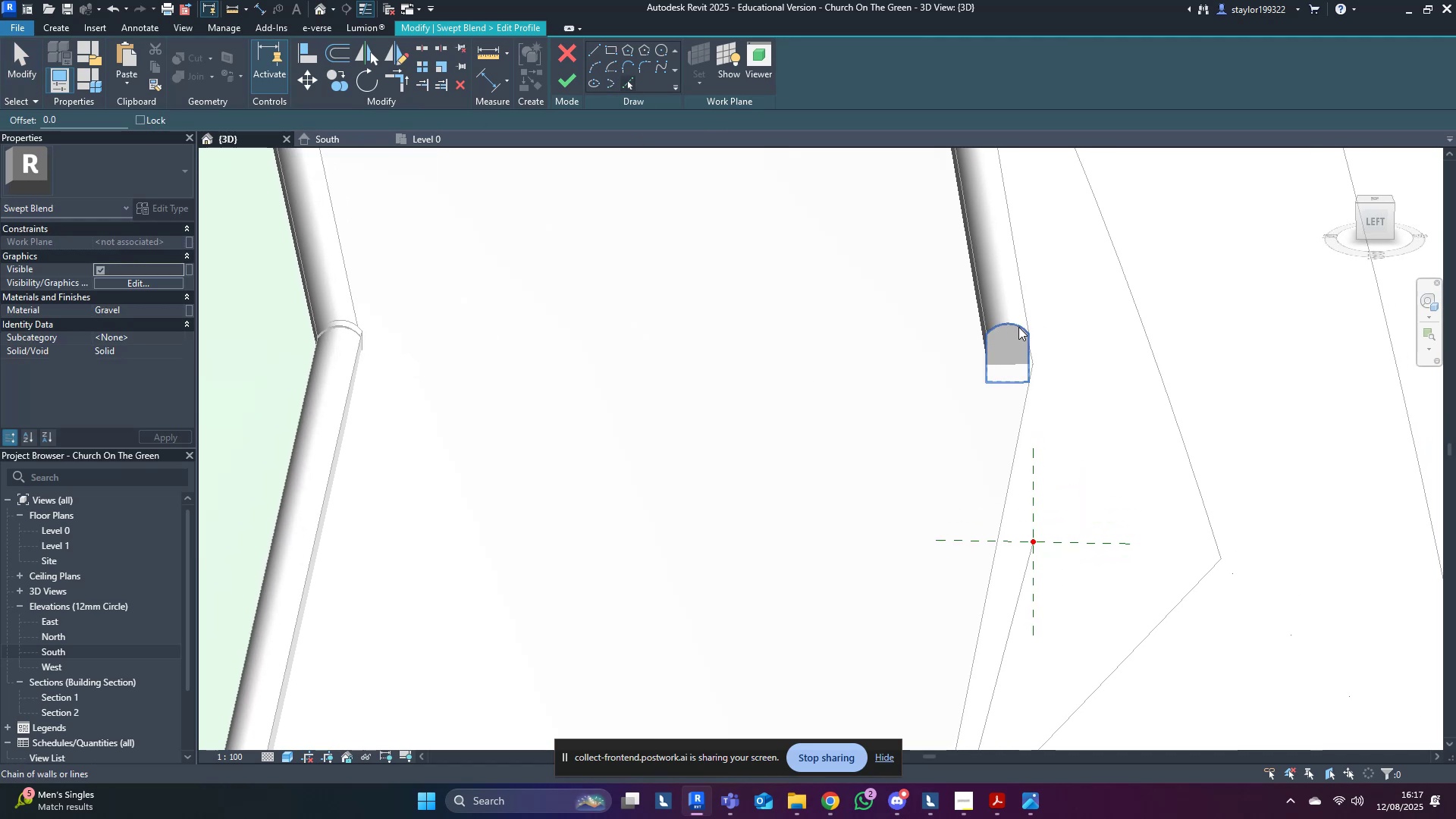 
left_click([1018, 327])
 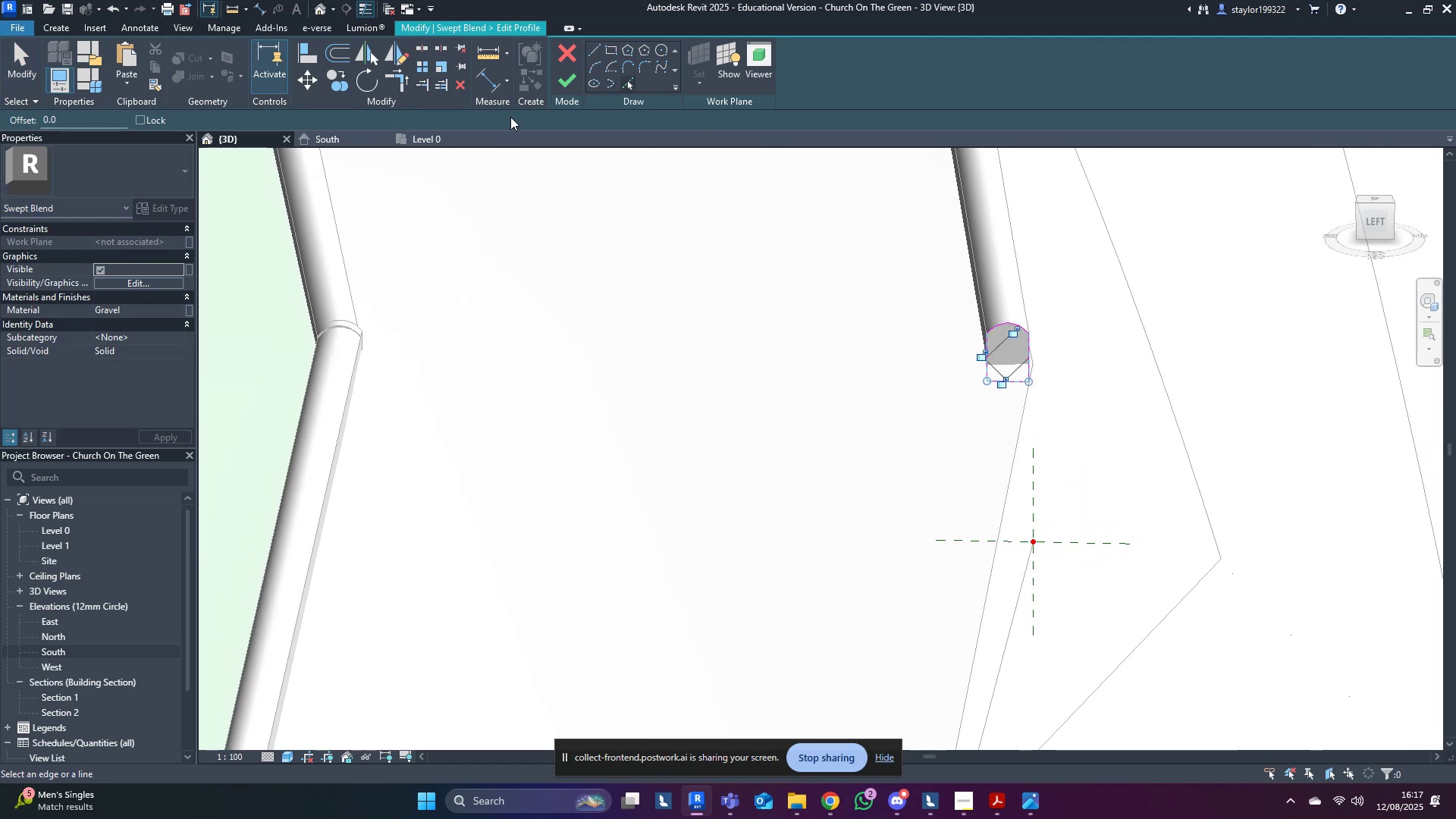 
left_click([575, 78])
 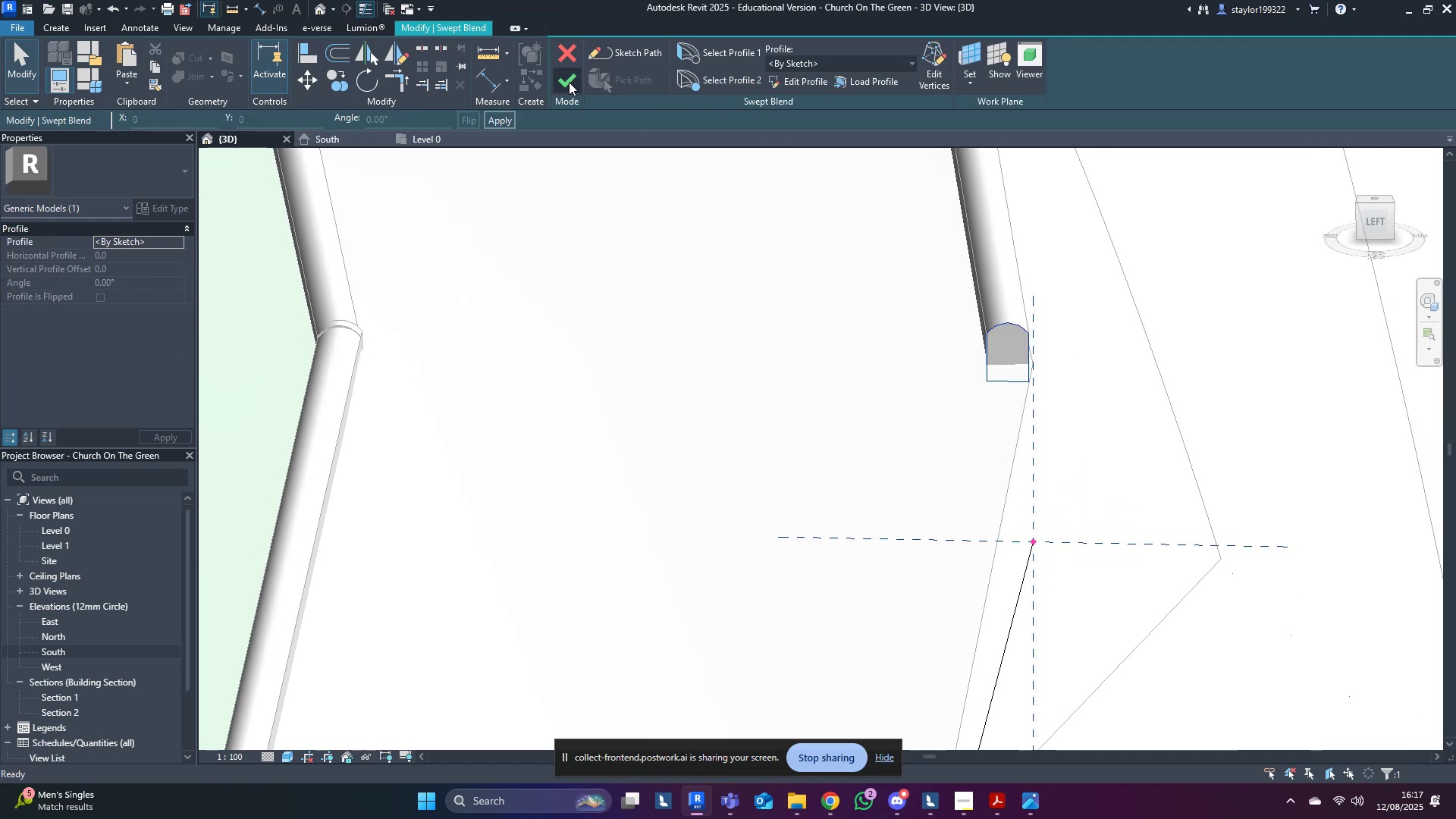 
left_click([569, 82])
 